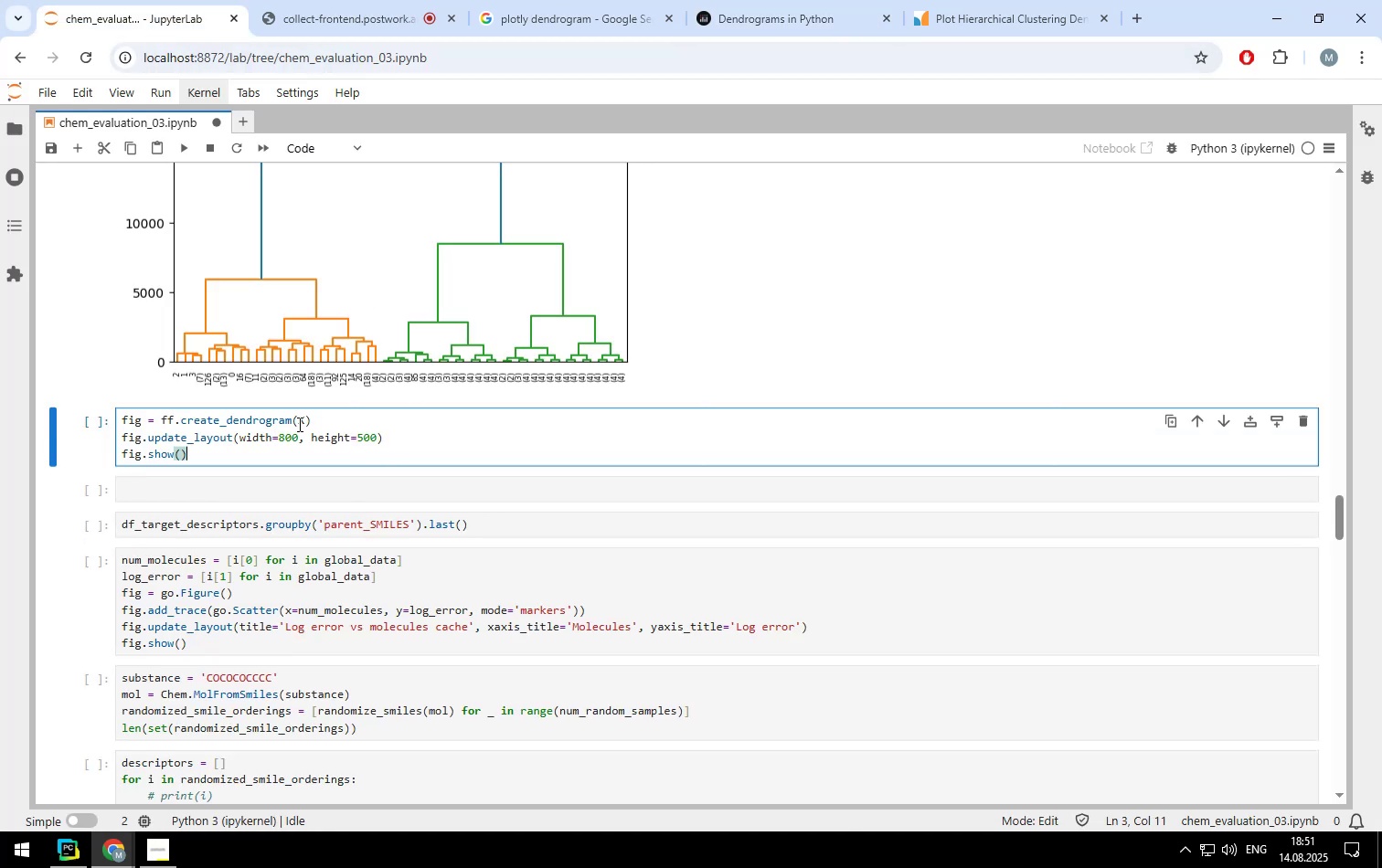 
left_click([303, 422])
 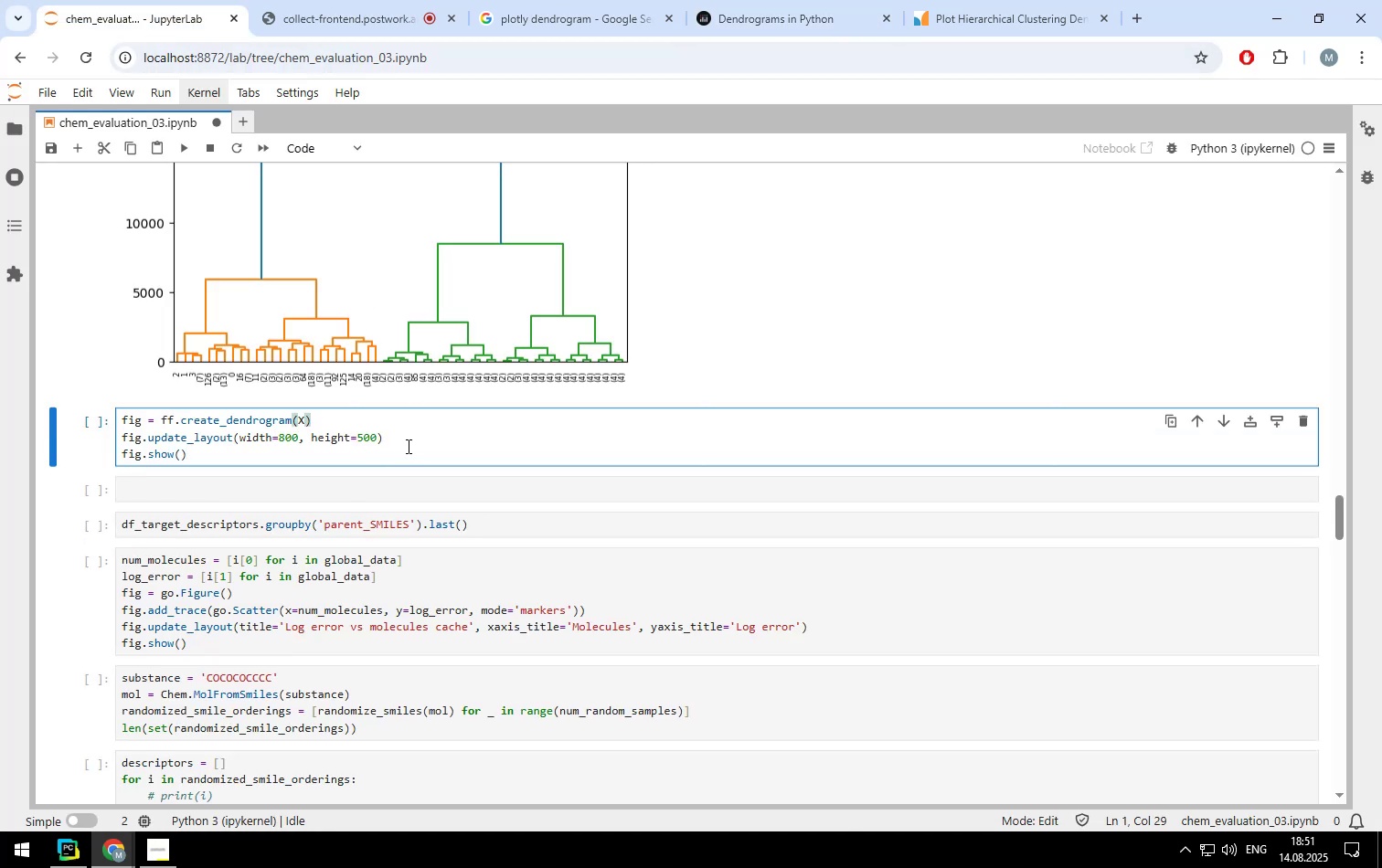 
scroll: coordinate [441, 382], scroll_direction: up, amount: 2.0
 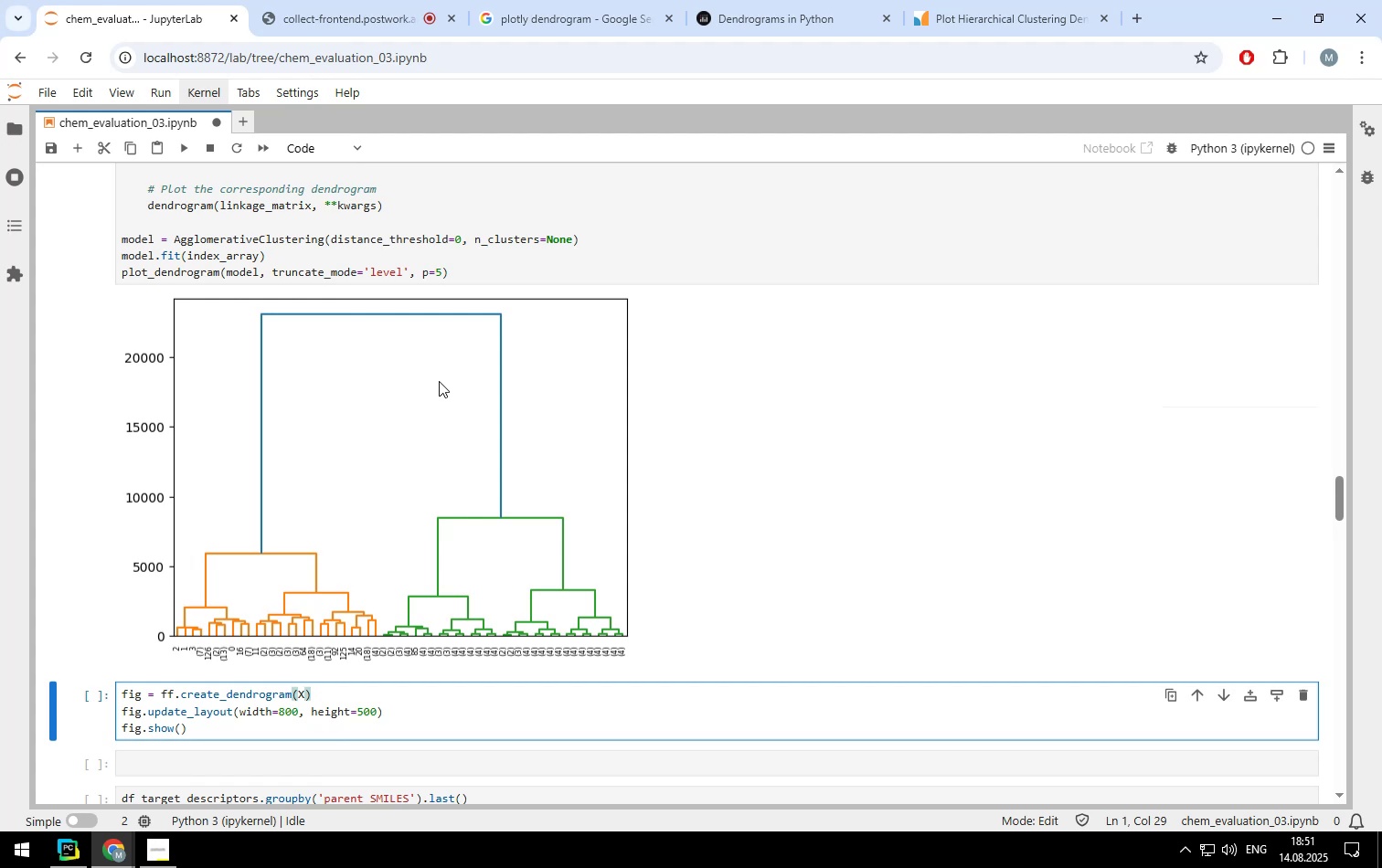 
key(Backspace)
type(index_array)
 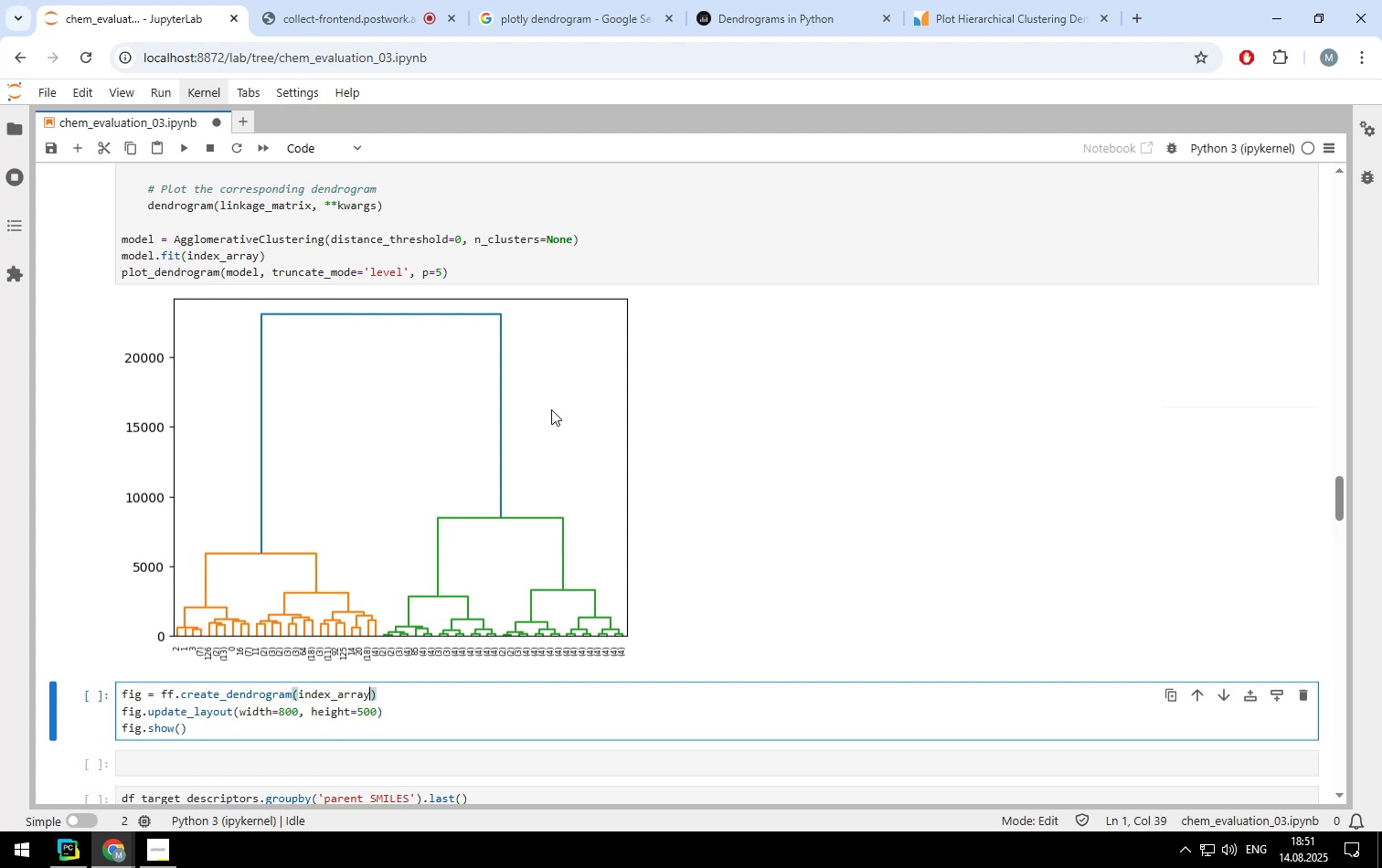 
key(Control+ControlLeft)
 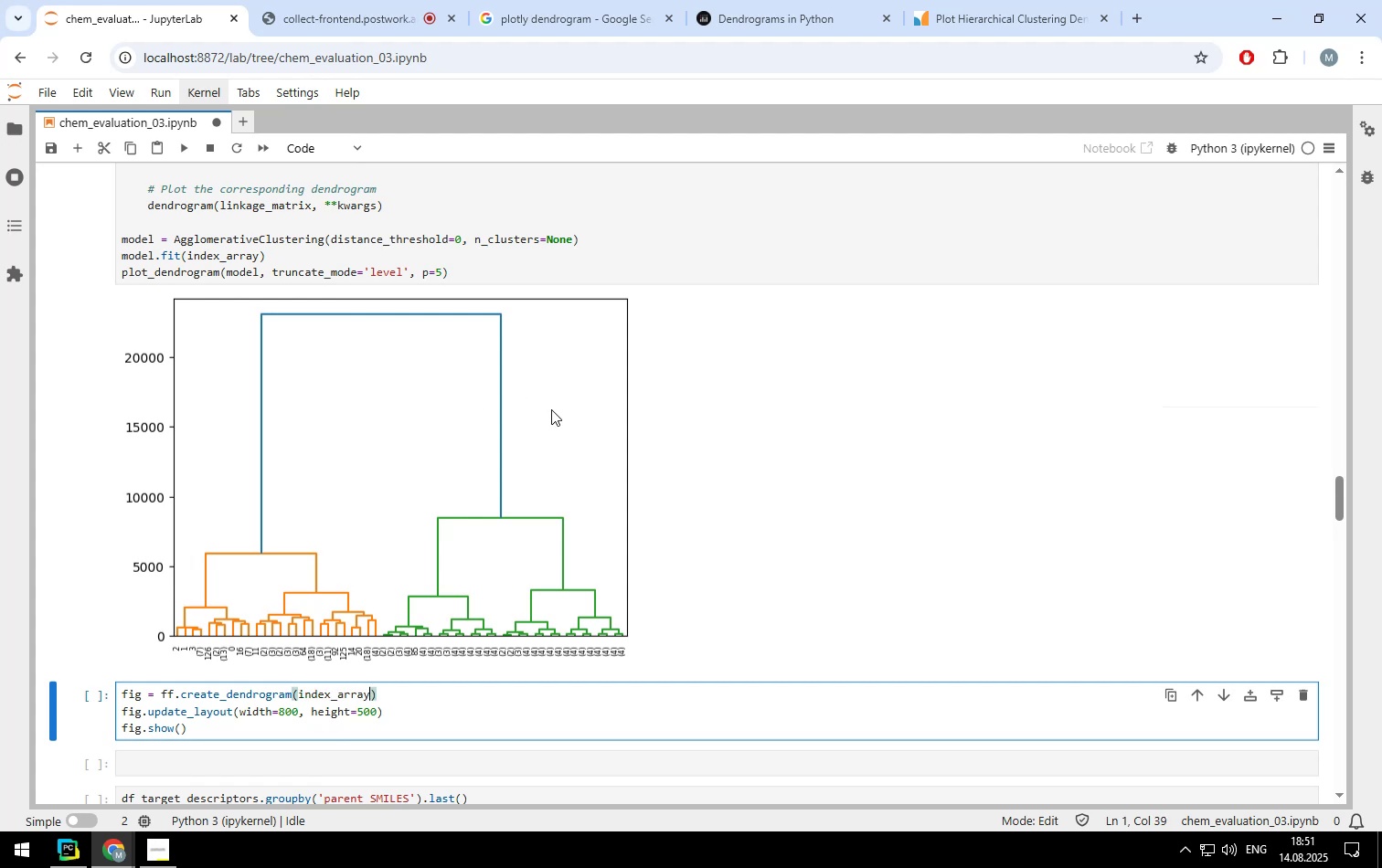 
key(Control+Enter)
 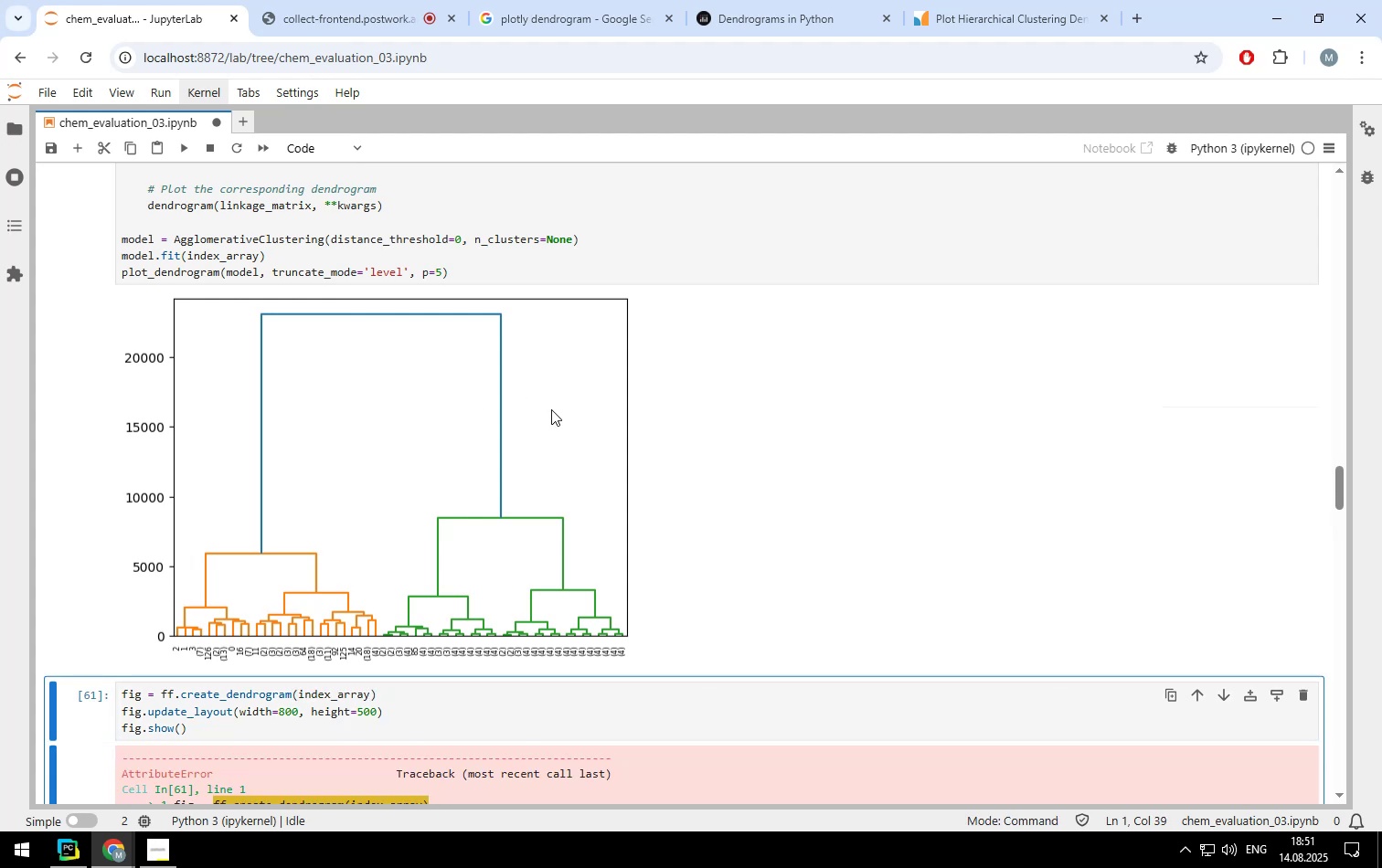 
scroll: coordinate [584, 410], scroll_direction: down, amount: 2.0
 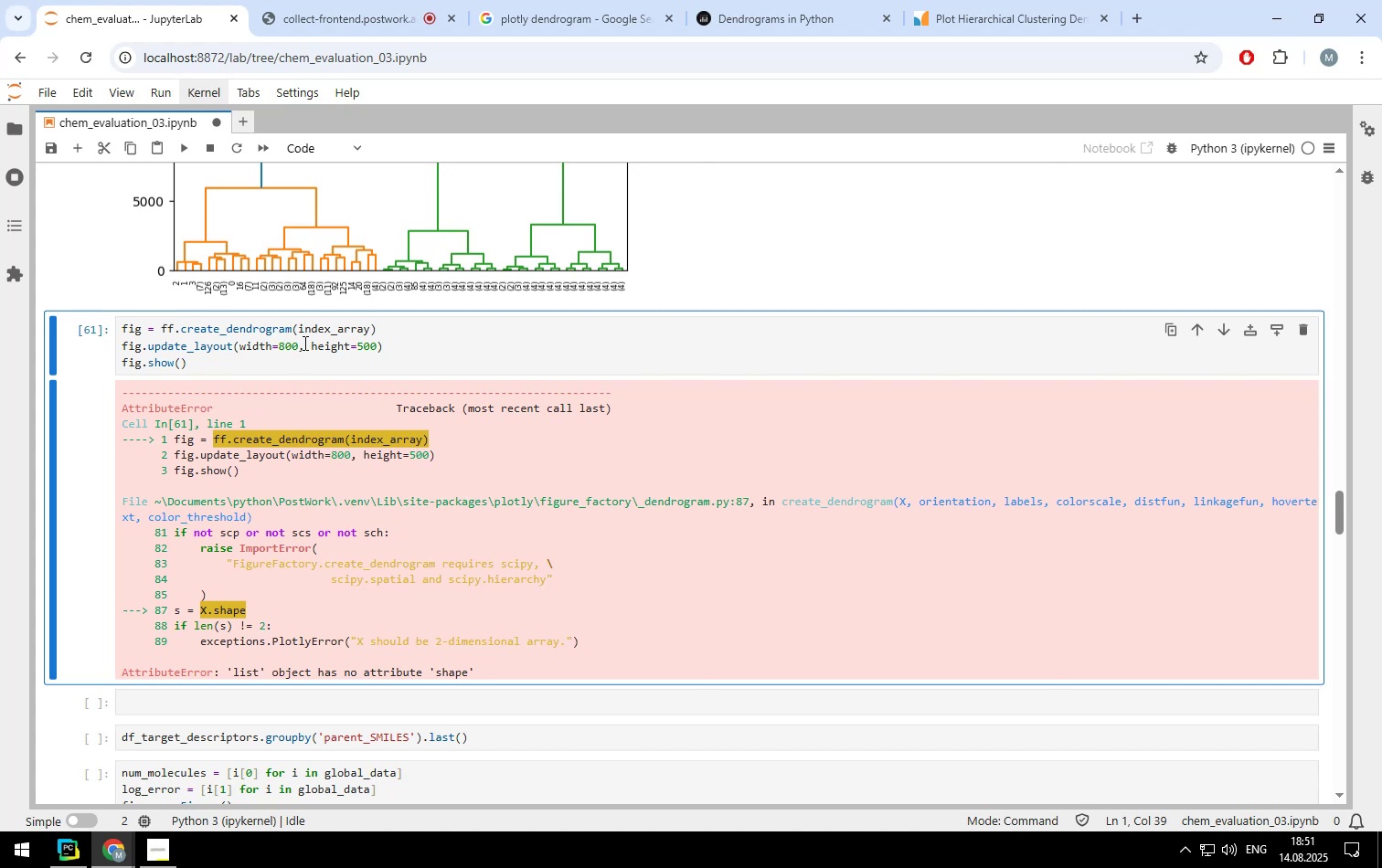 
left_click([306, 330])
 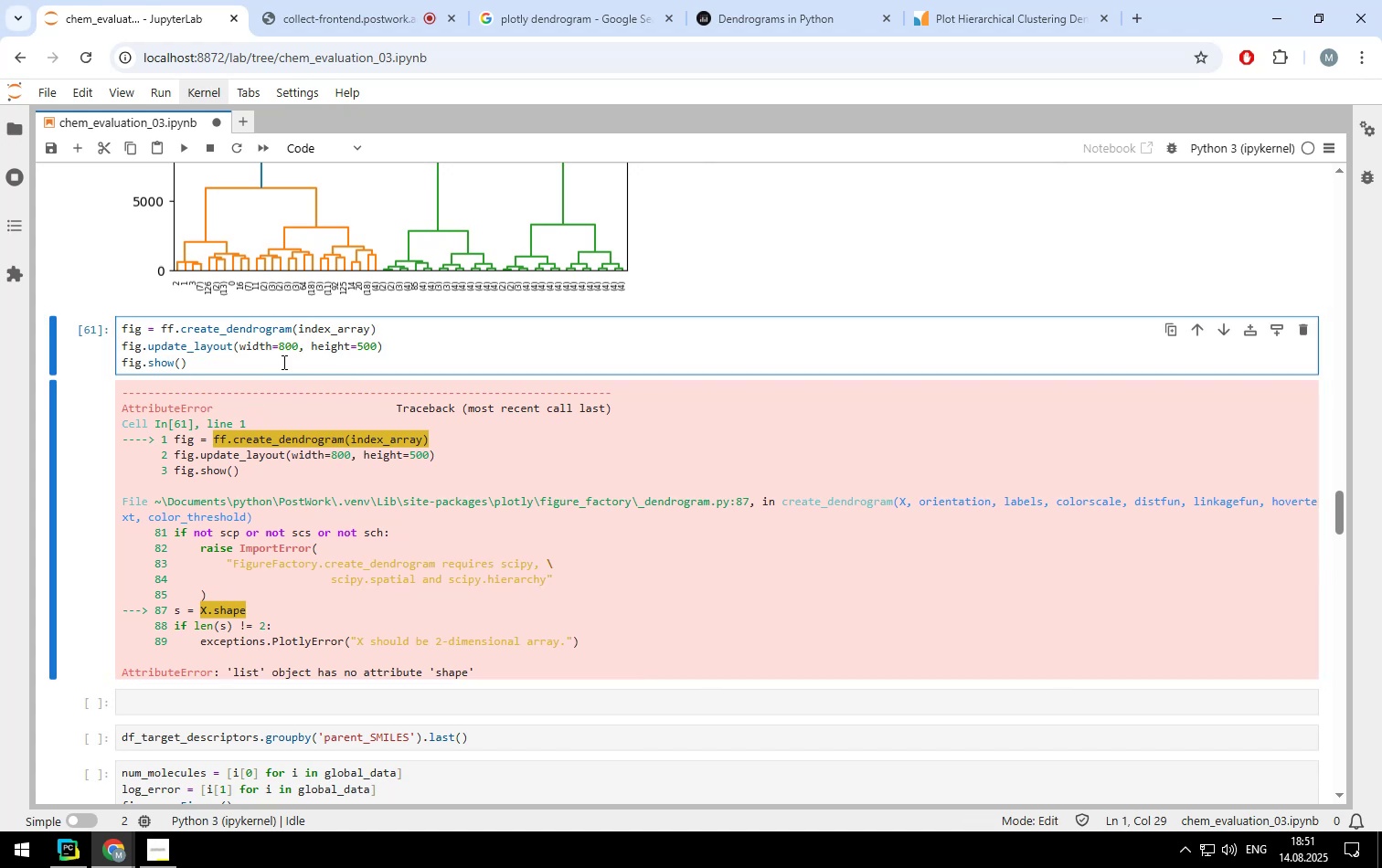 
left_click([297, 331])
 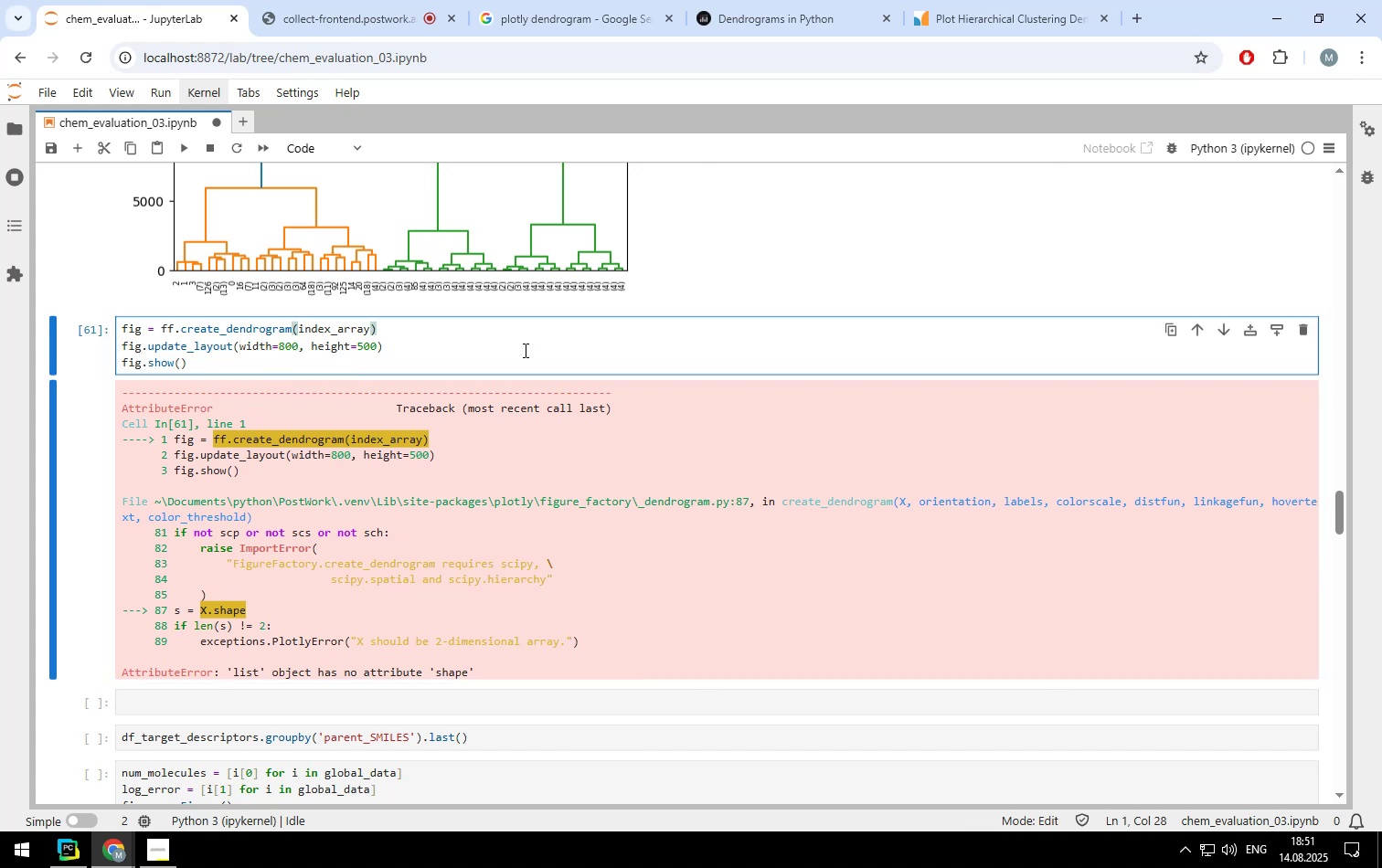 
type(np.array()
 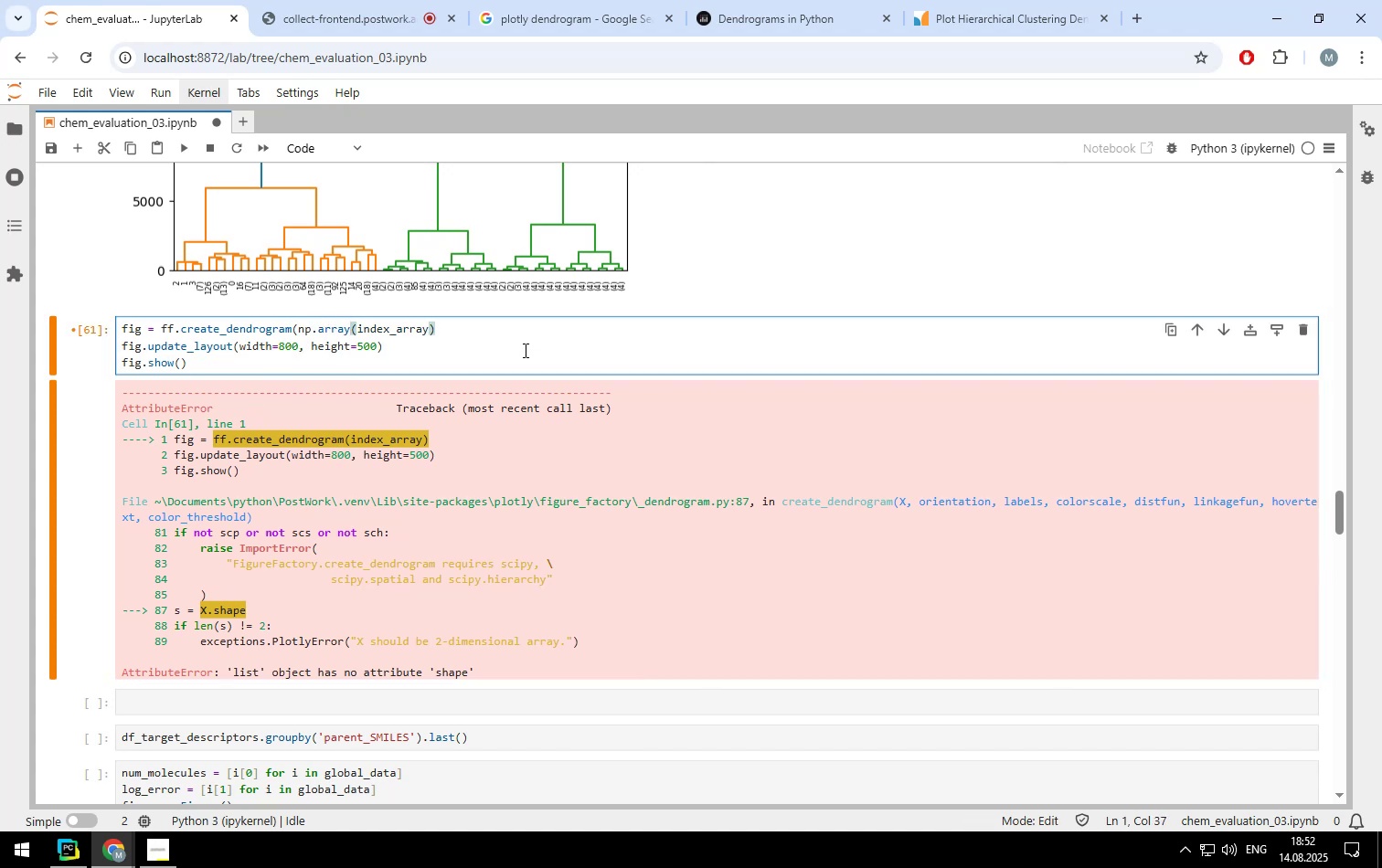 
hold_key(key=ArrowRight, duration=1.13)
 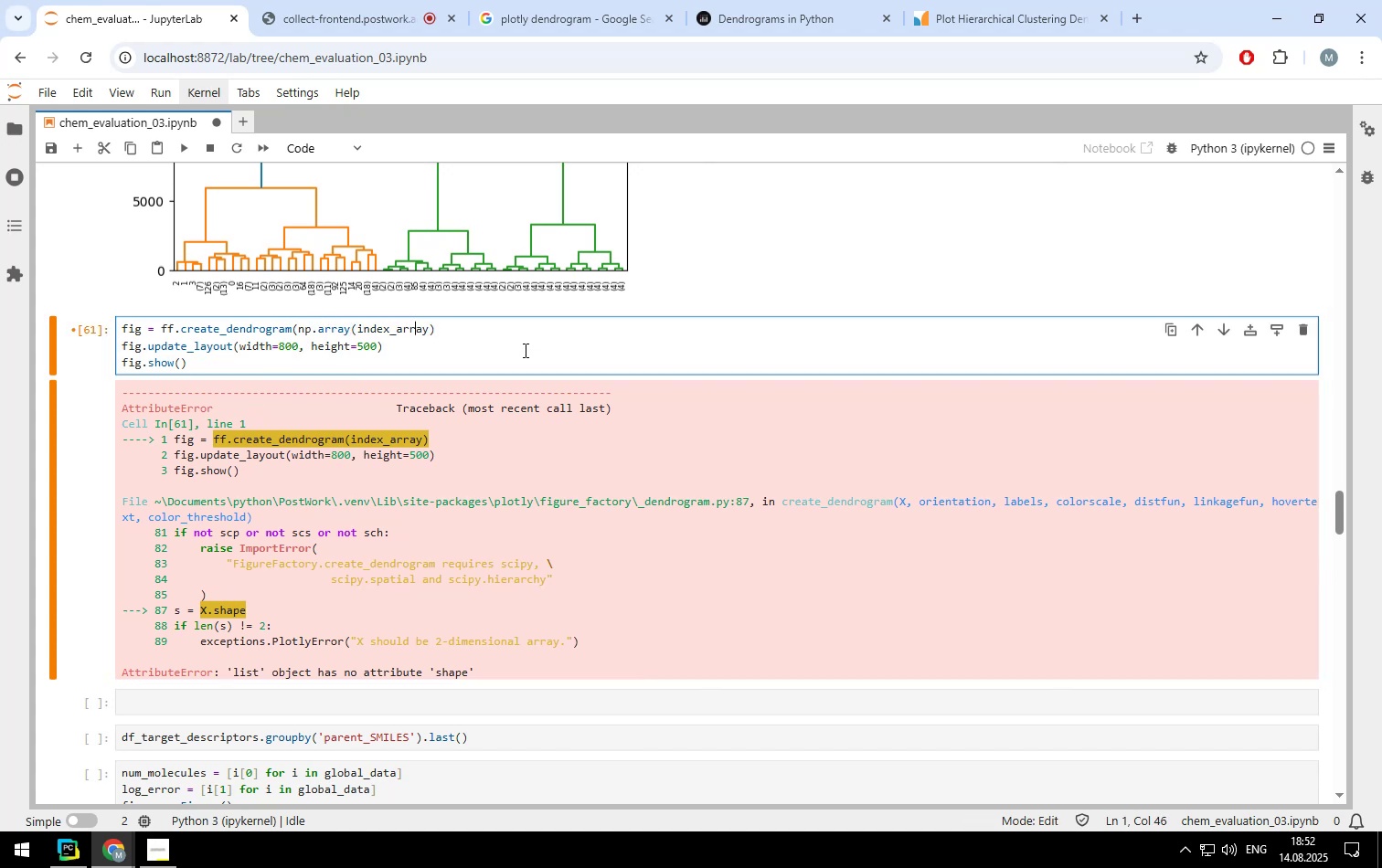 
key(ArrowRight)
 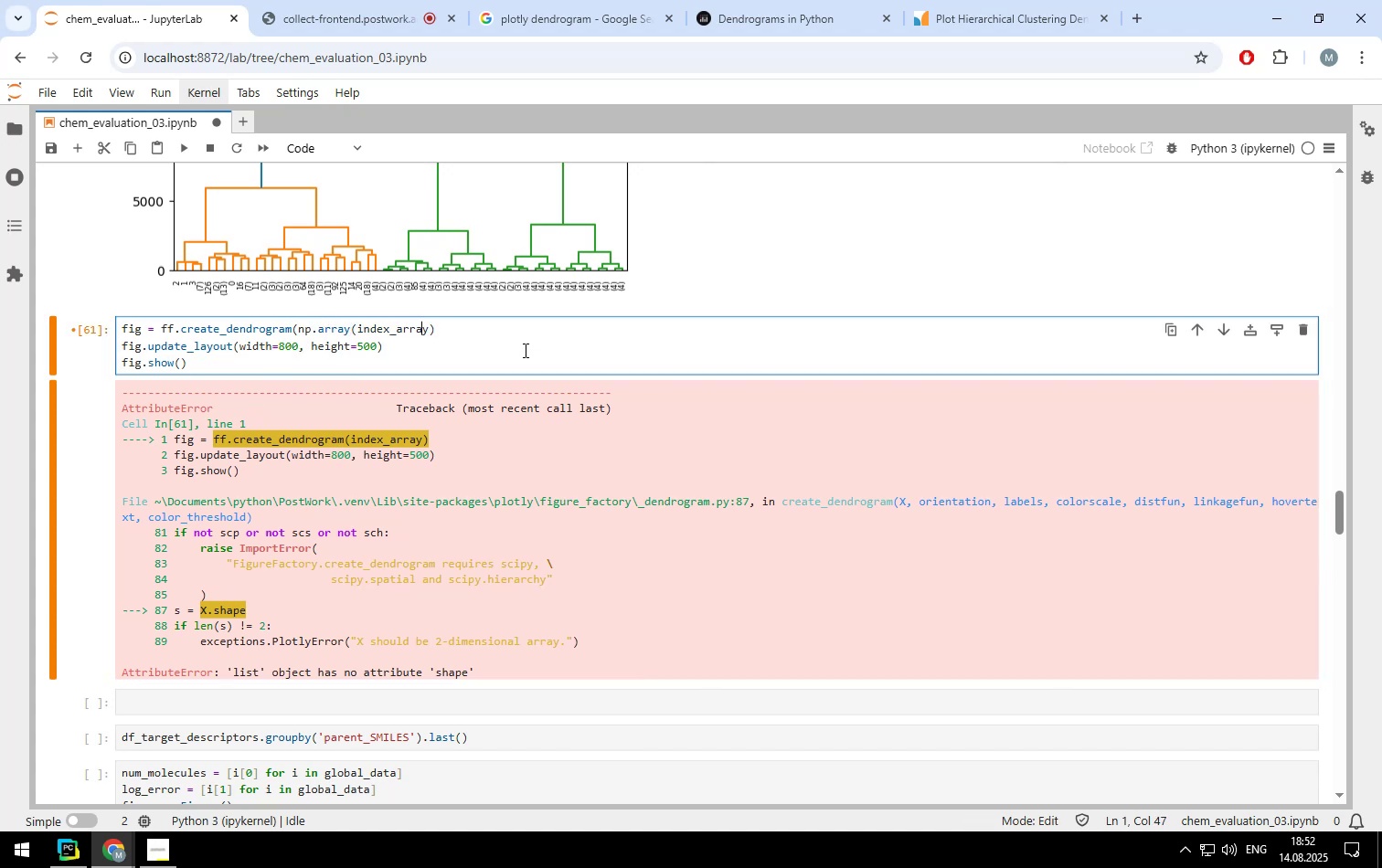 
key(ArrowRight)
 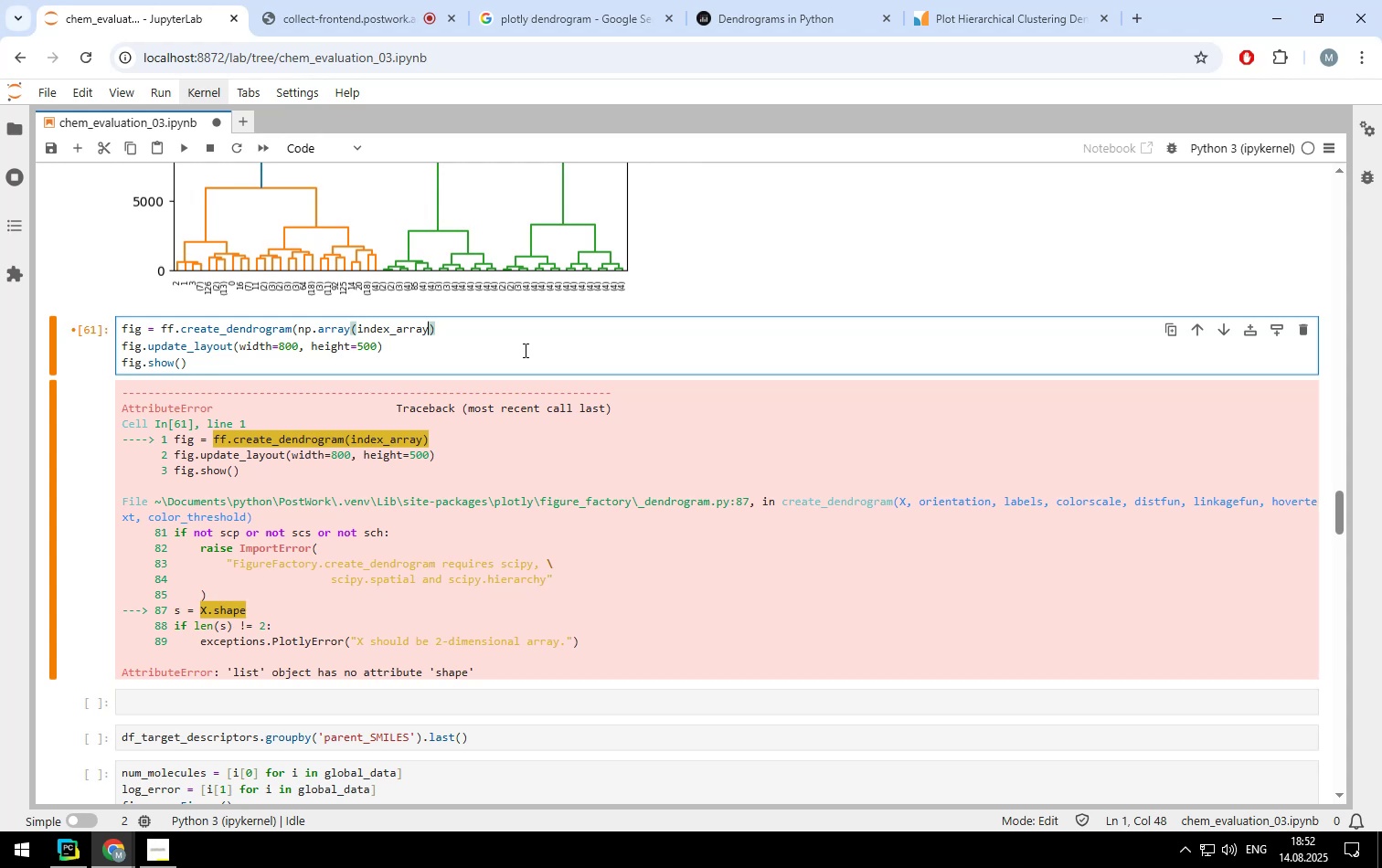 
key(Shift+ShiftLeft)
 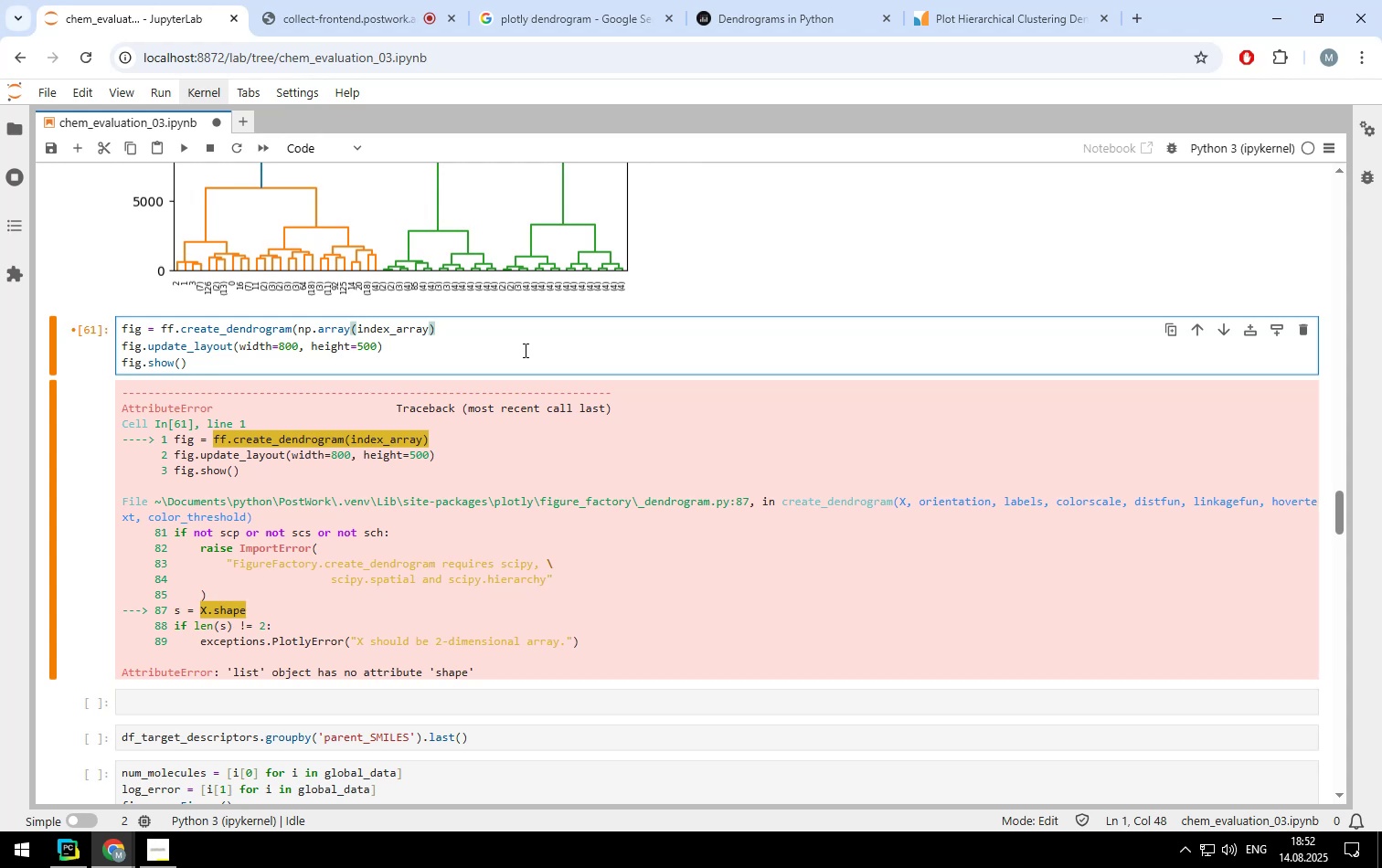 
key(Shift+0)
 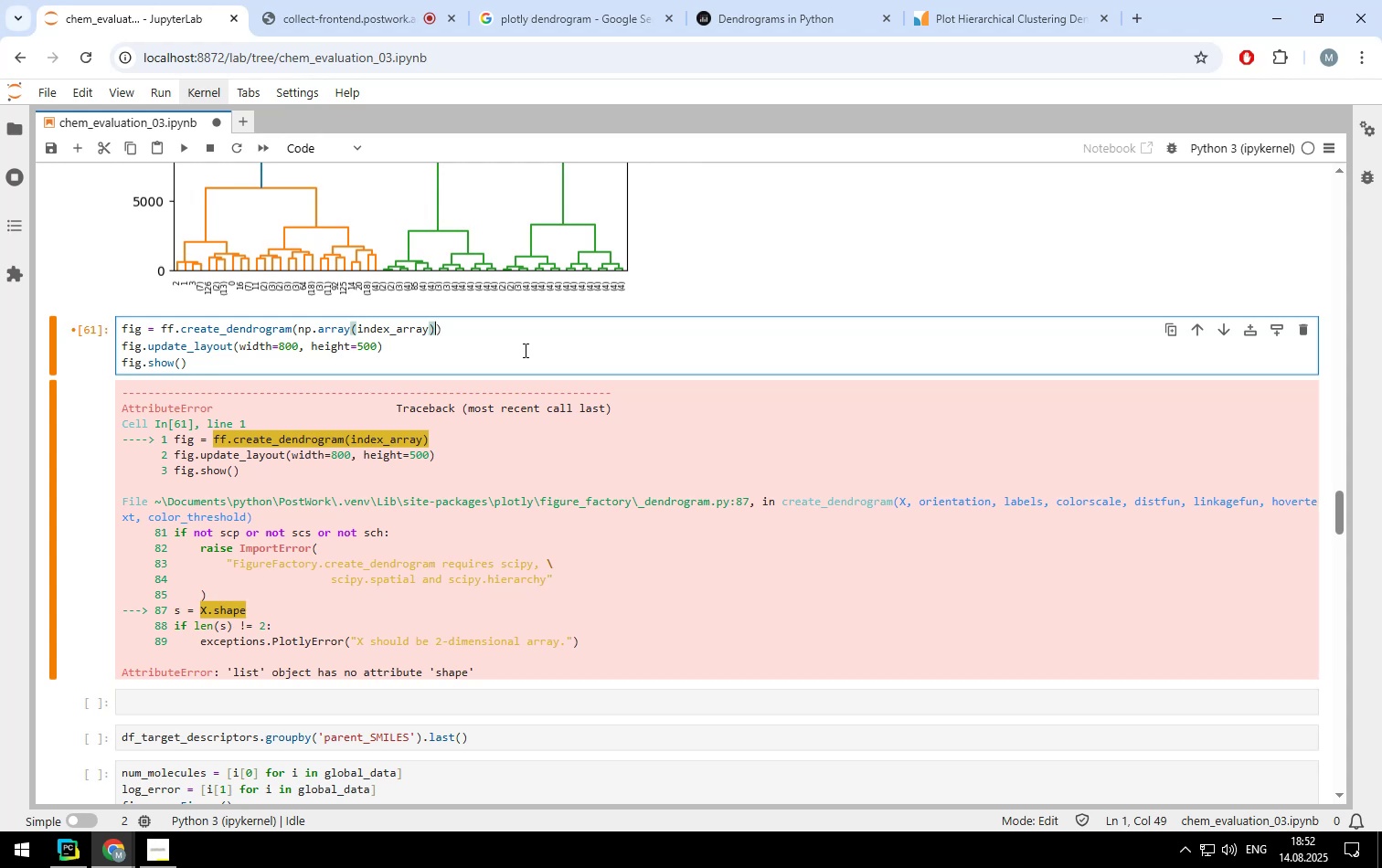 
key(Control+ControlLeft)
 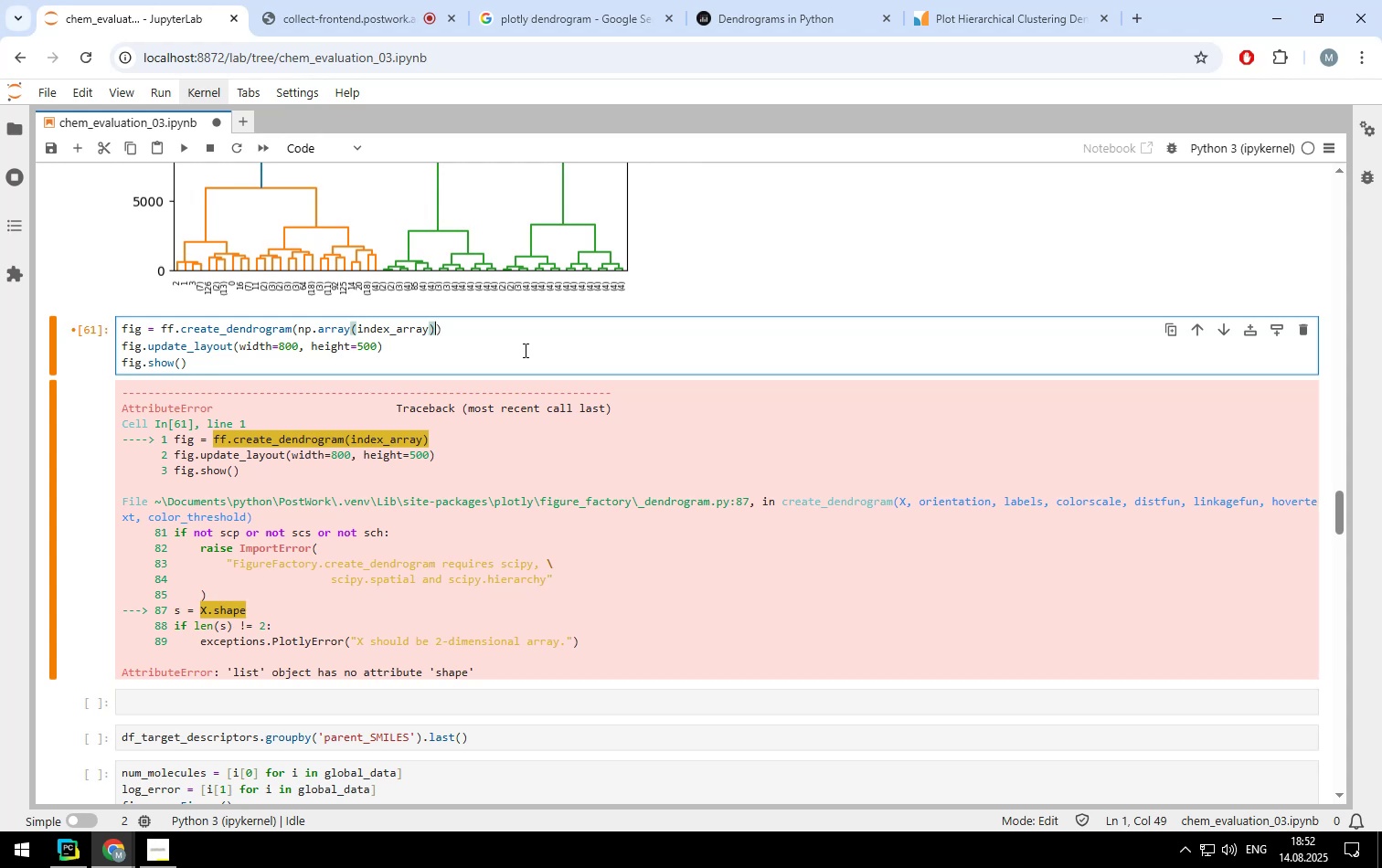 
key(Control+Enter)
 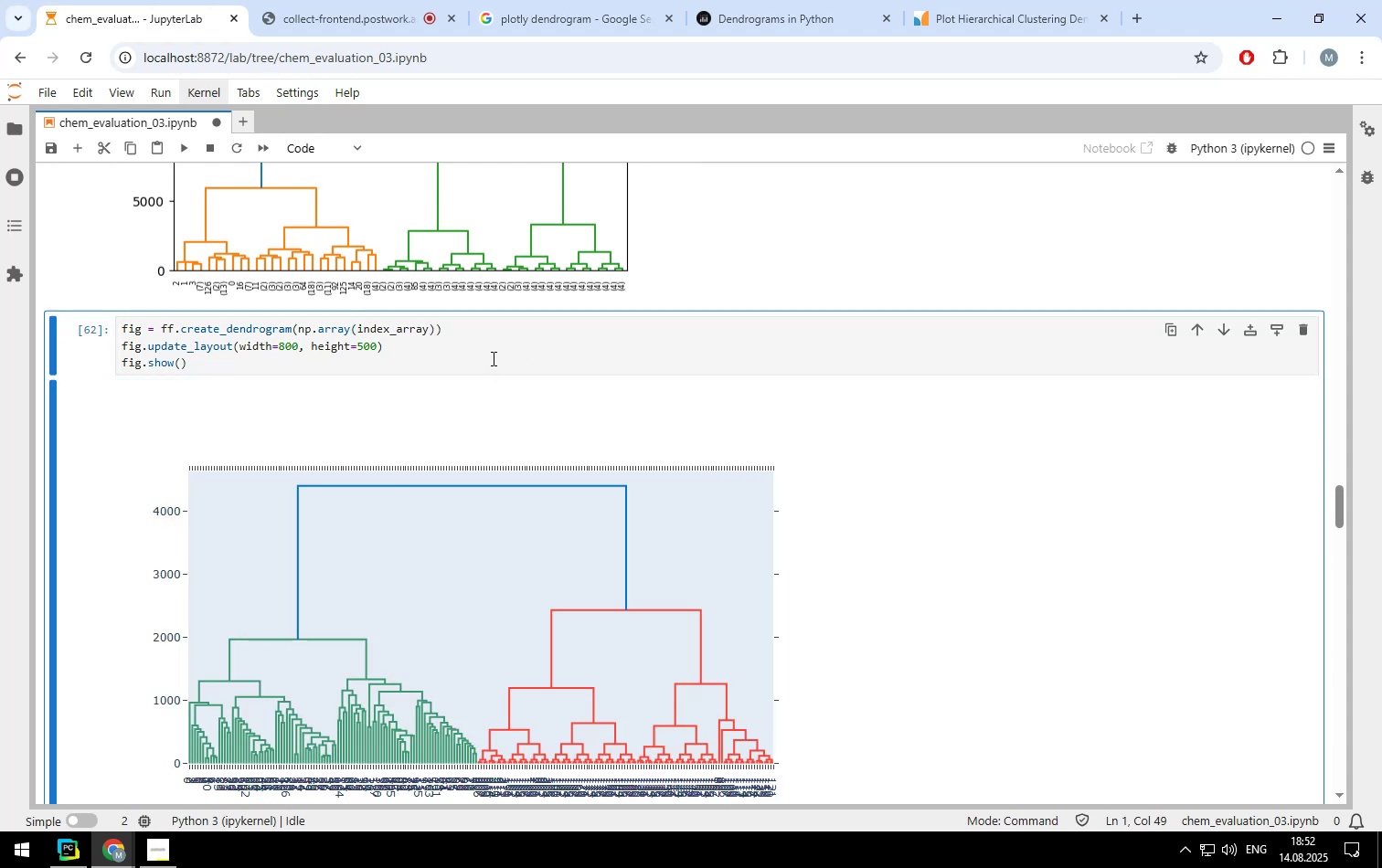 
scroll: coordinate [1062, 670], scroll_direction: down, amount: 1.0
 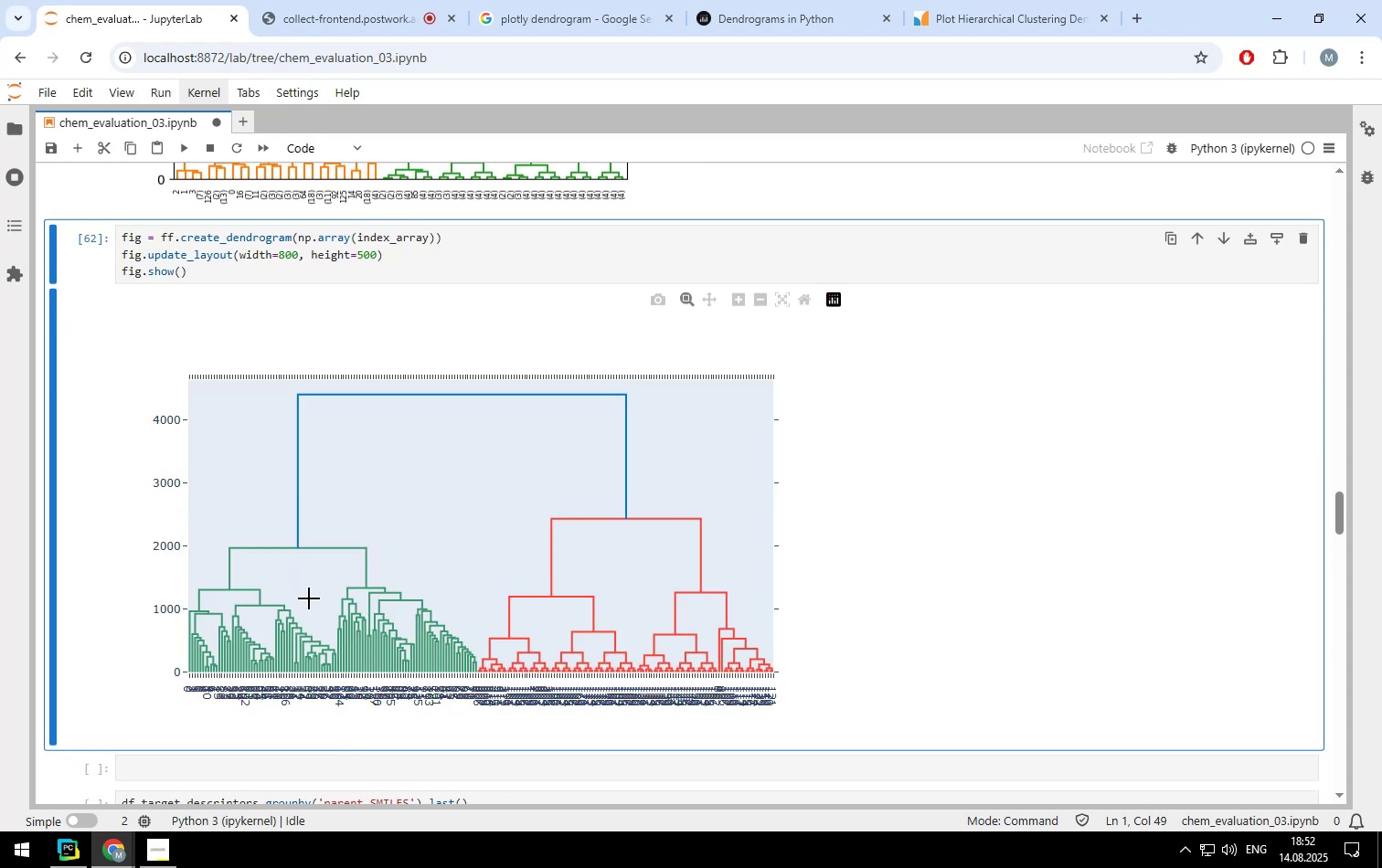 
left_click_drag(start_coordinate=[319, 580], to_coordinate=[481, 671])
 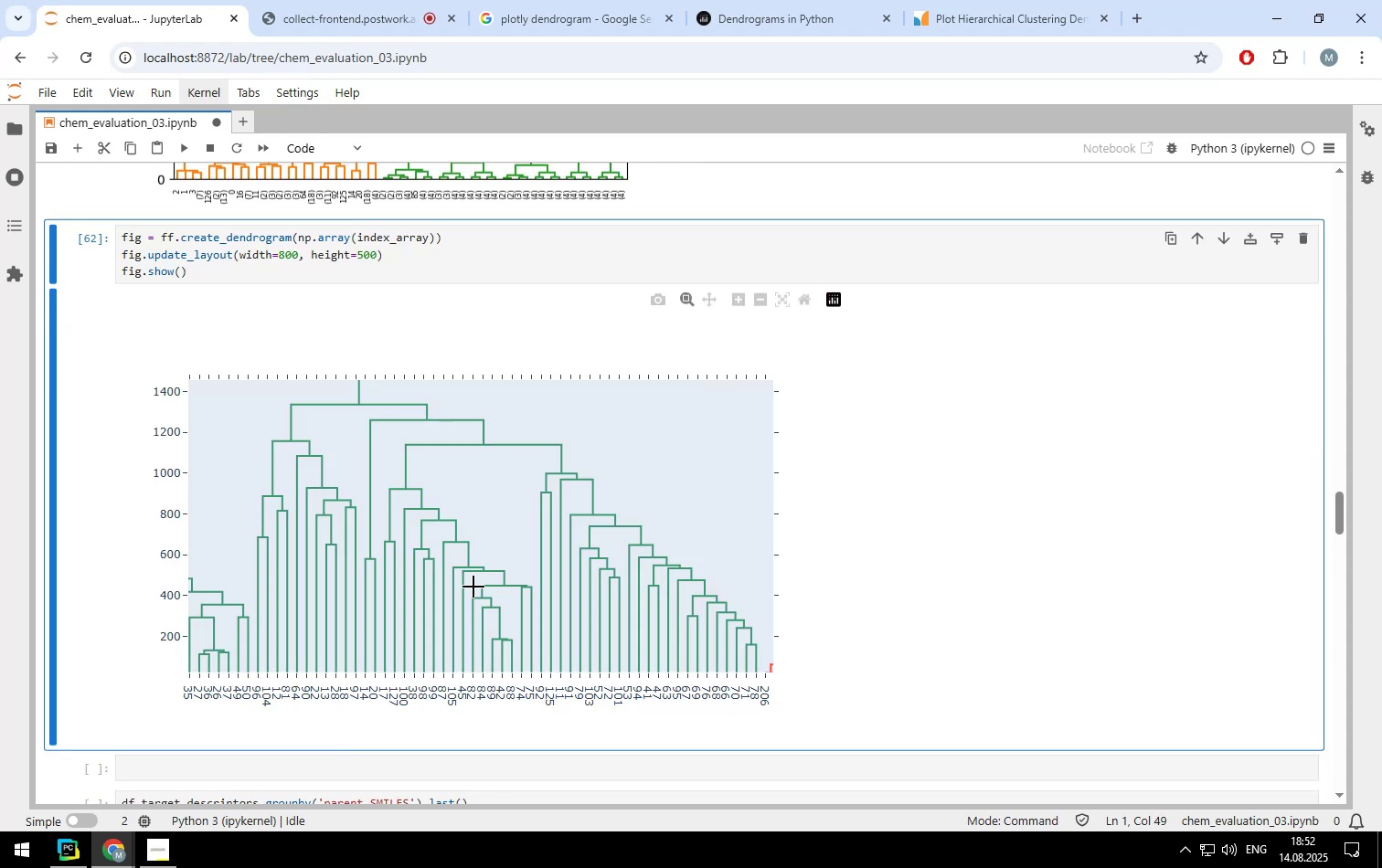 
double_click([473, 587])
 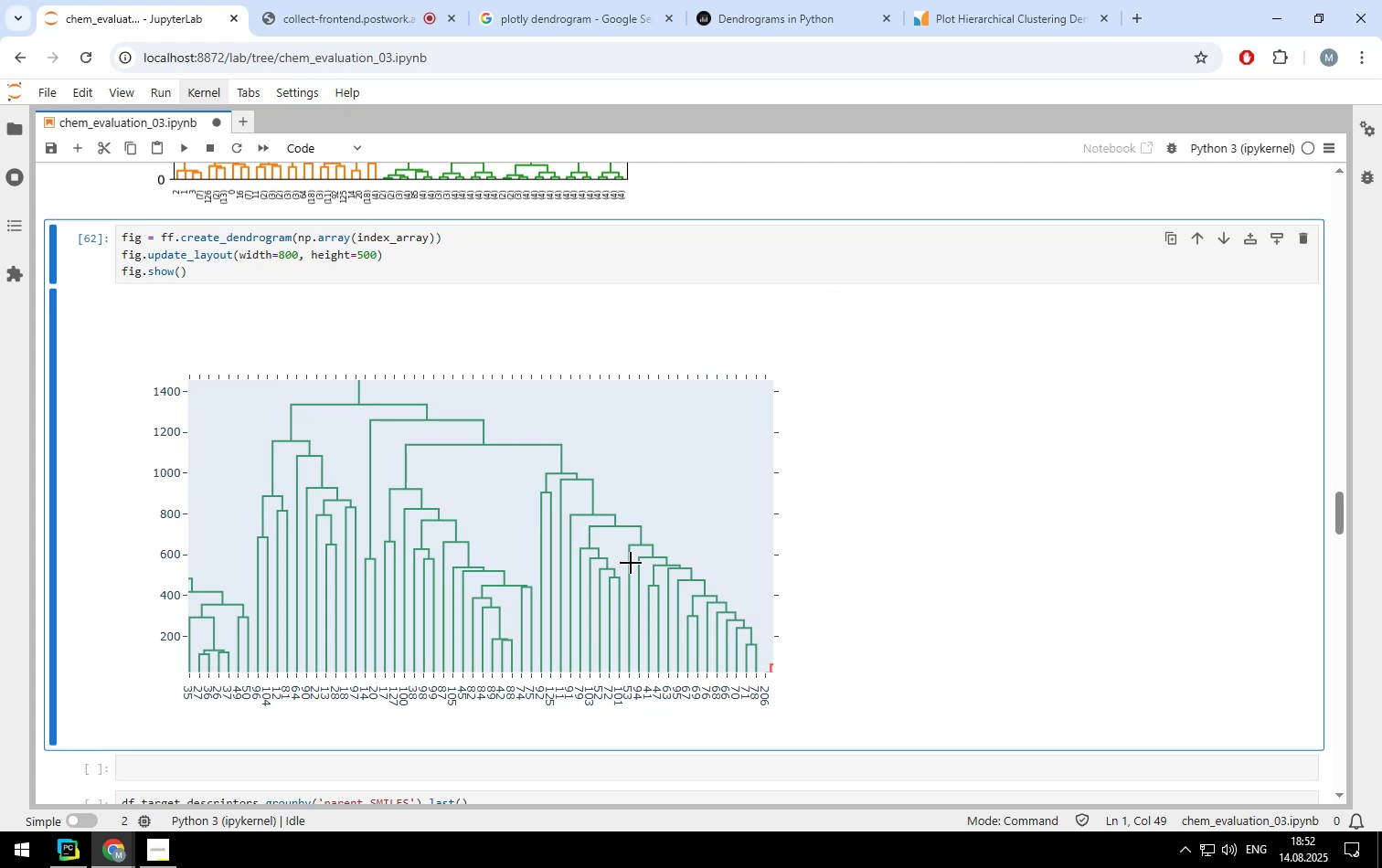 
left_click([641, 515])
 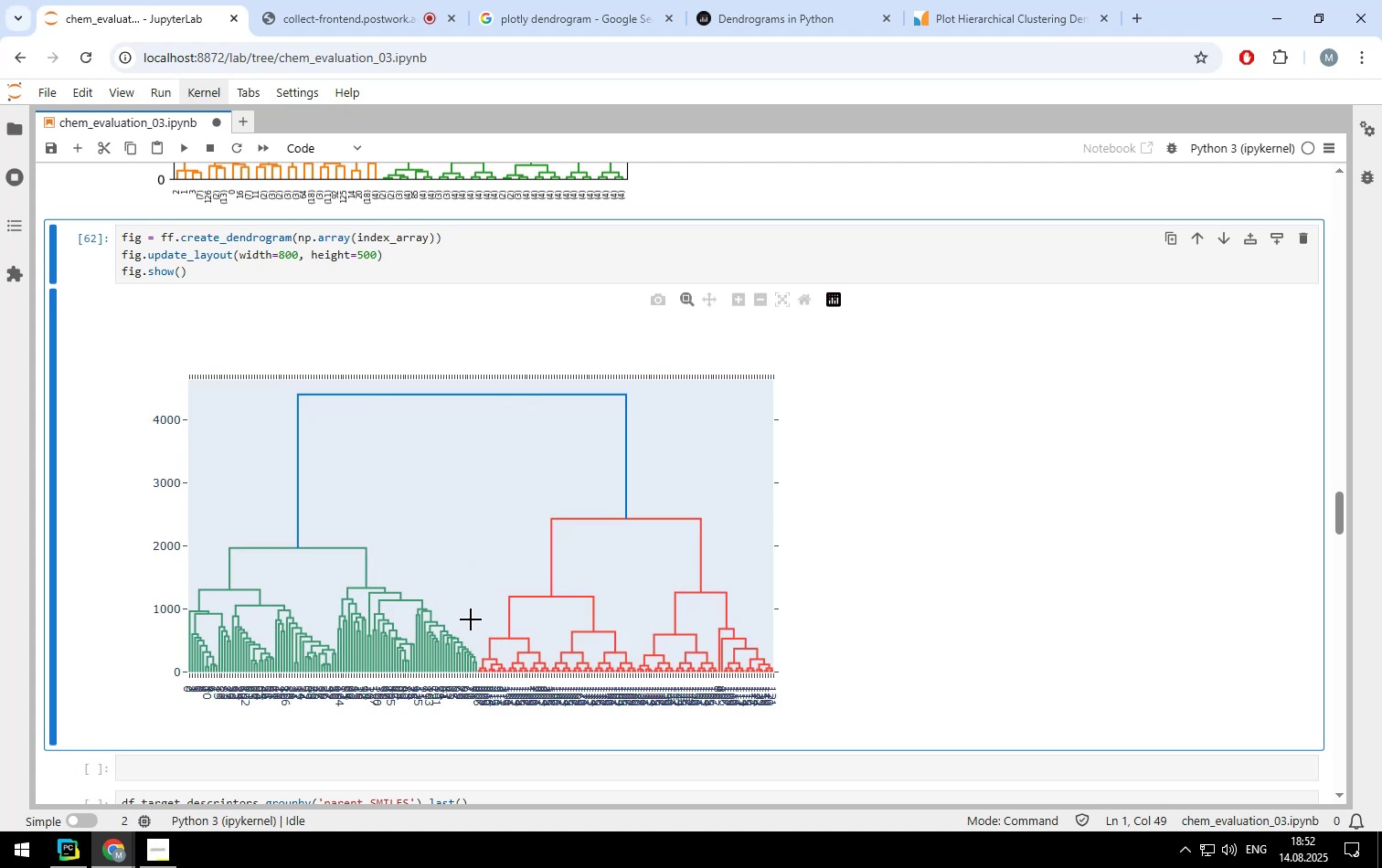 
left_click_drag(start_coordinate=[464, 638], to_coordinate=[778, 688])
 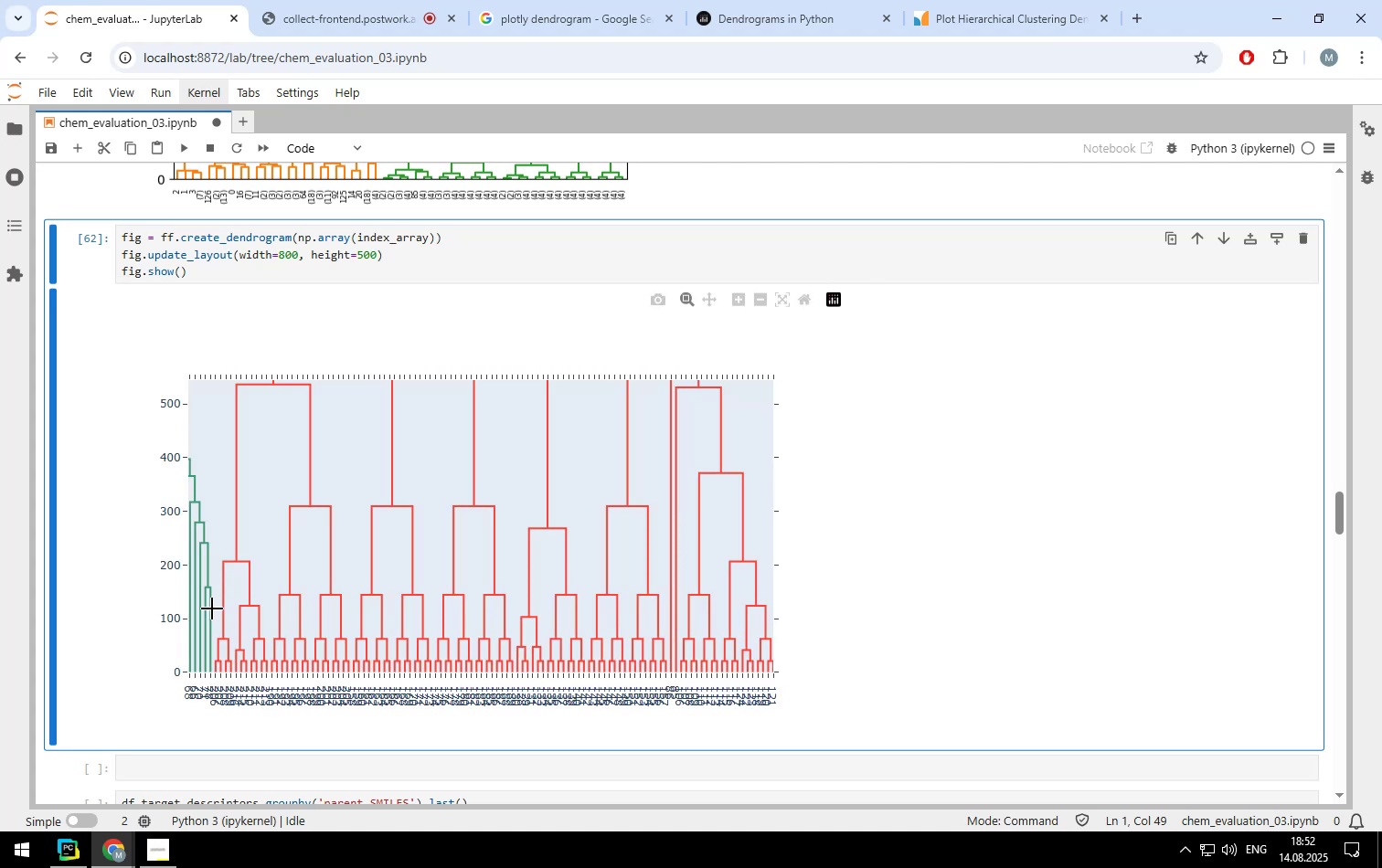 
left_click_drag(start_coordinate=[207, 609], to_coordinate=[705, 742])
 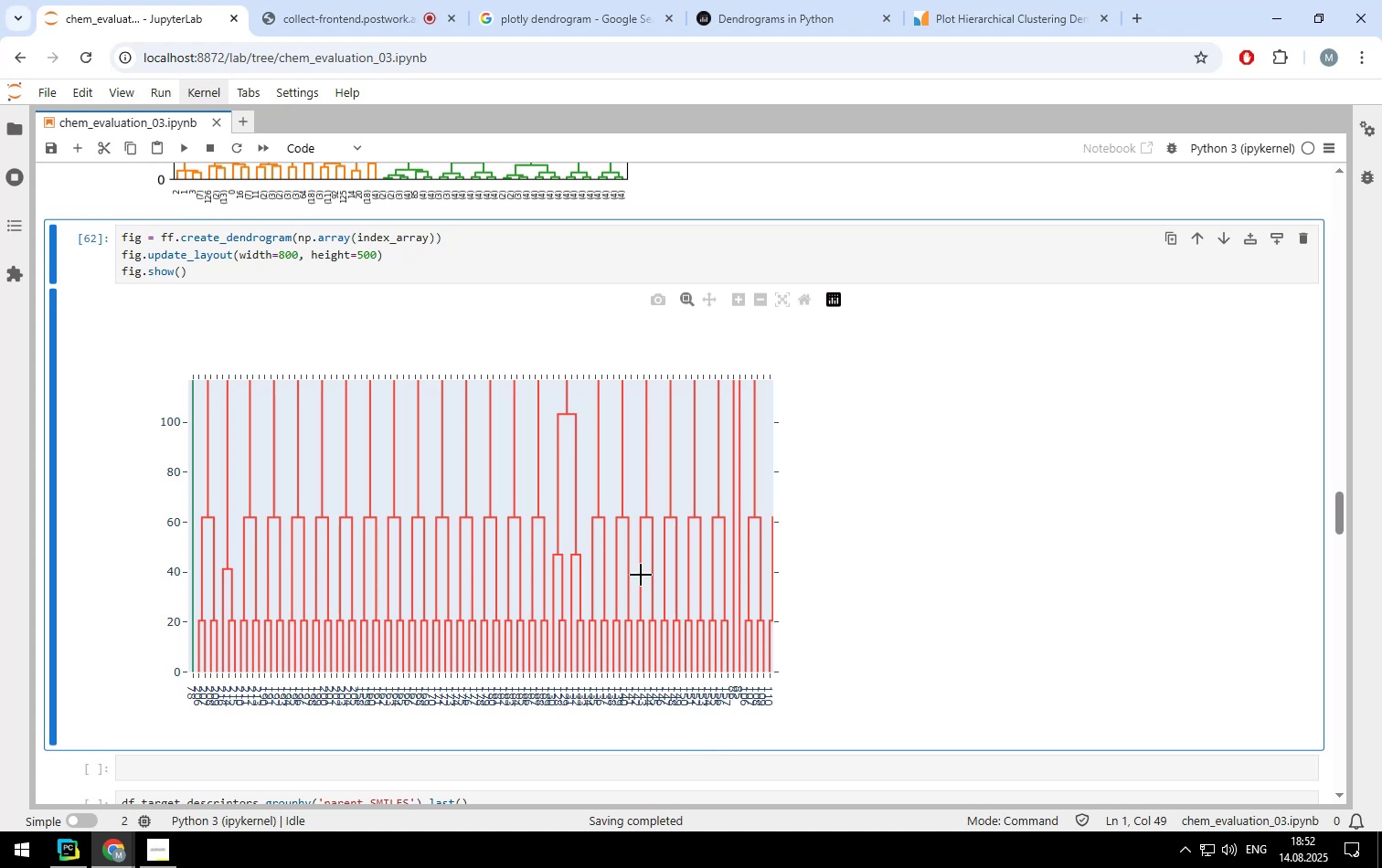 
double_click([641, 575])
 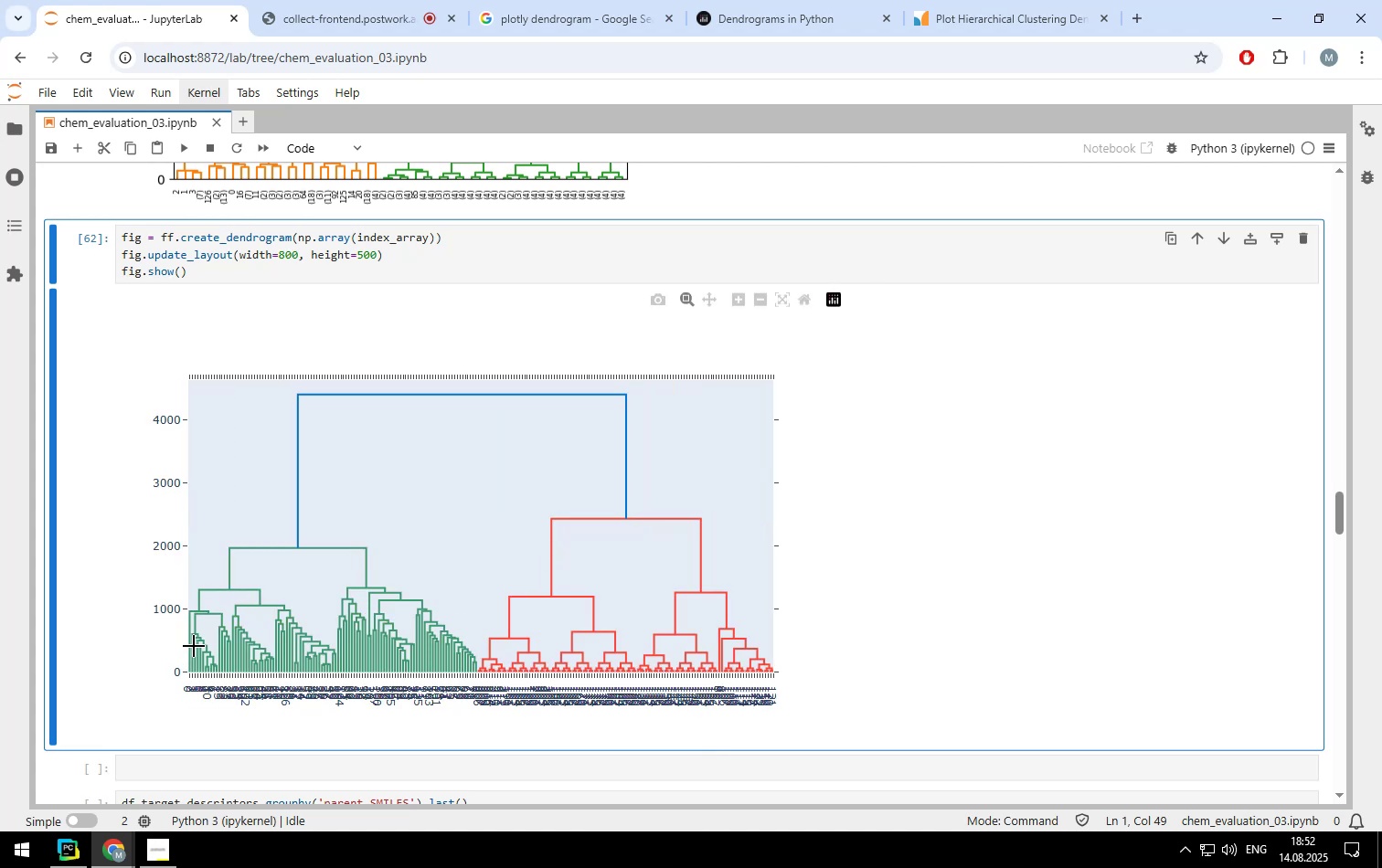 
left_click_drag(start_coordinate=[246, 645], to_coordinate=[113, 731])
 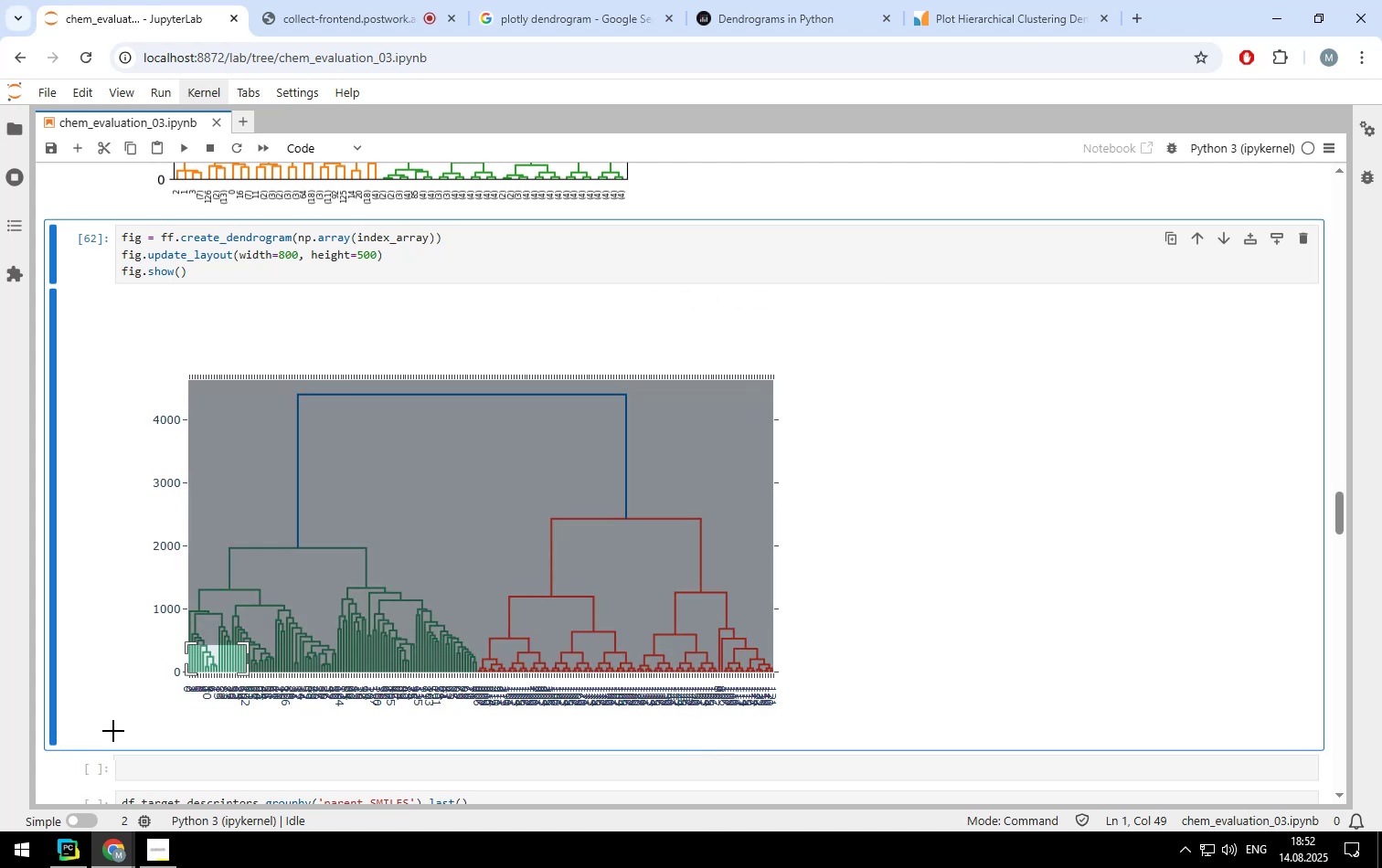 
mouse_move([119, 706])
 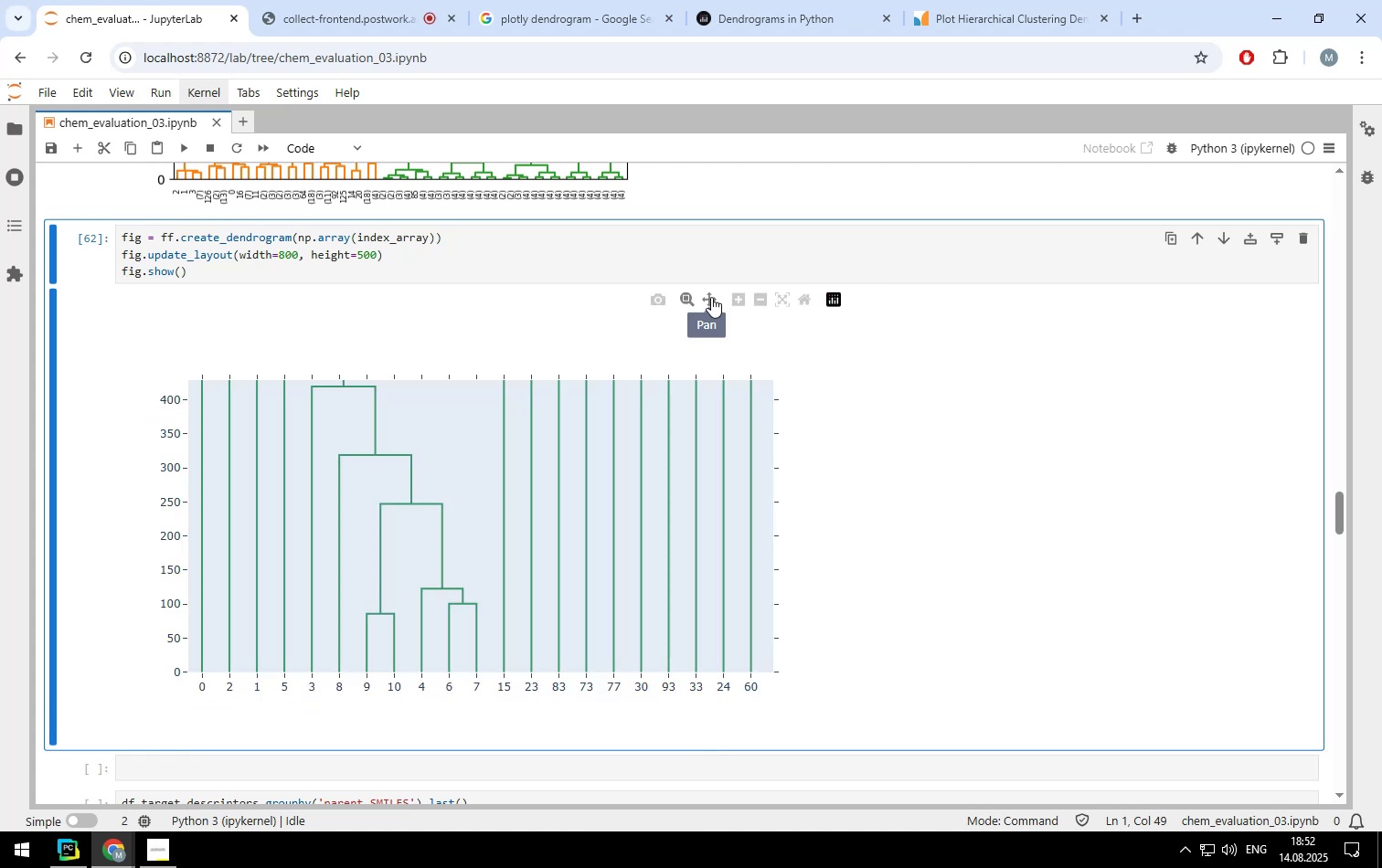 
left_click([711, 297])
 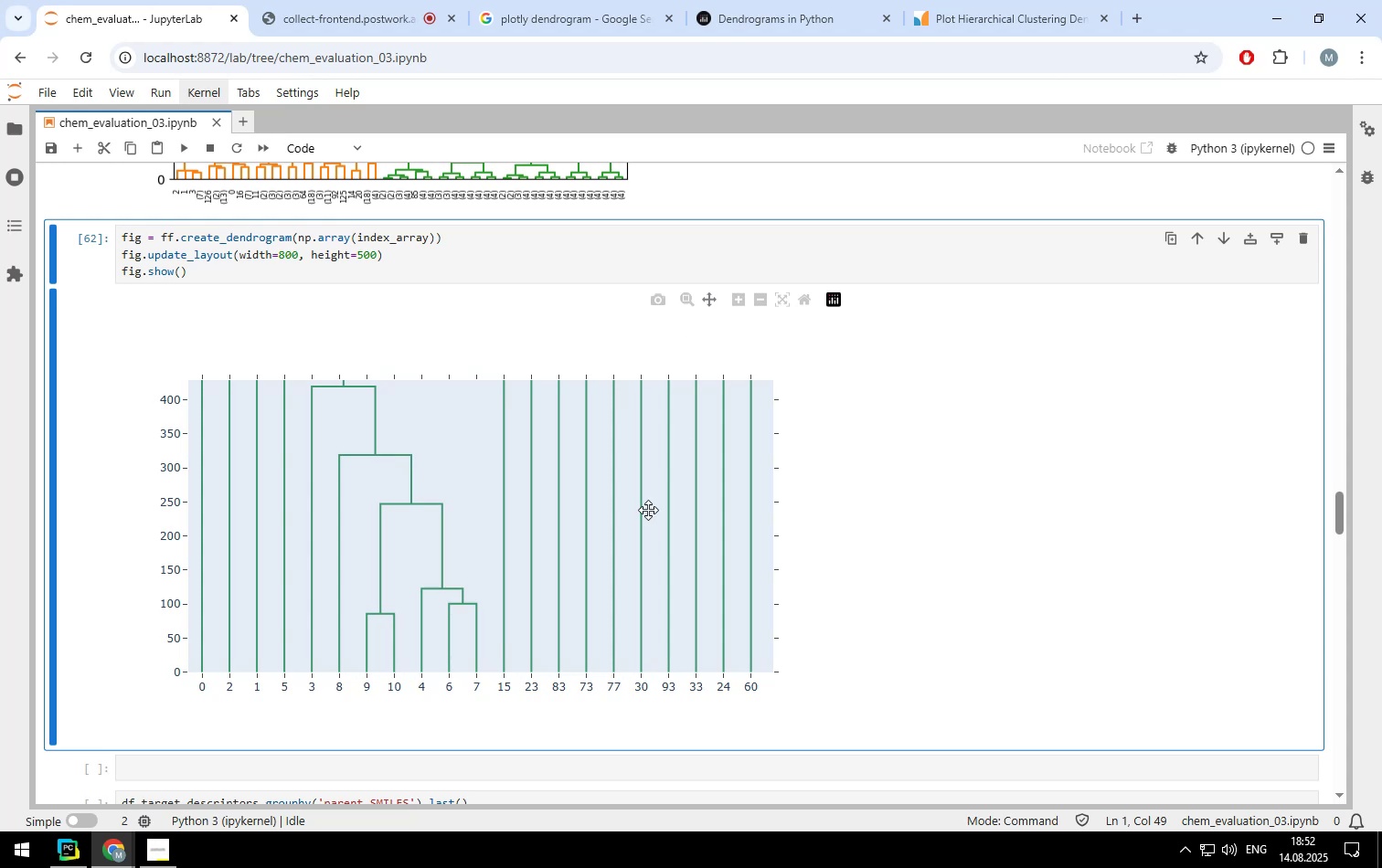 
left_click_drag(start_coordinate=[647, 512], to_coordinate=[498, 488])
 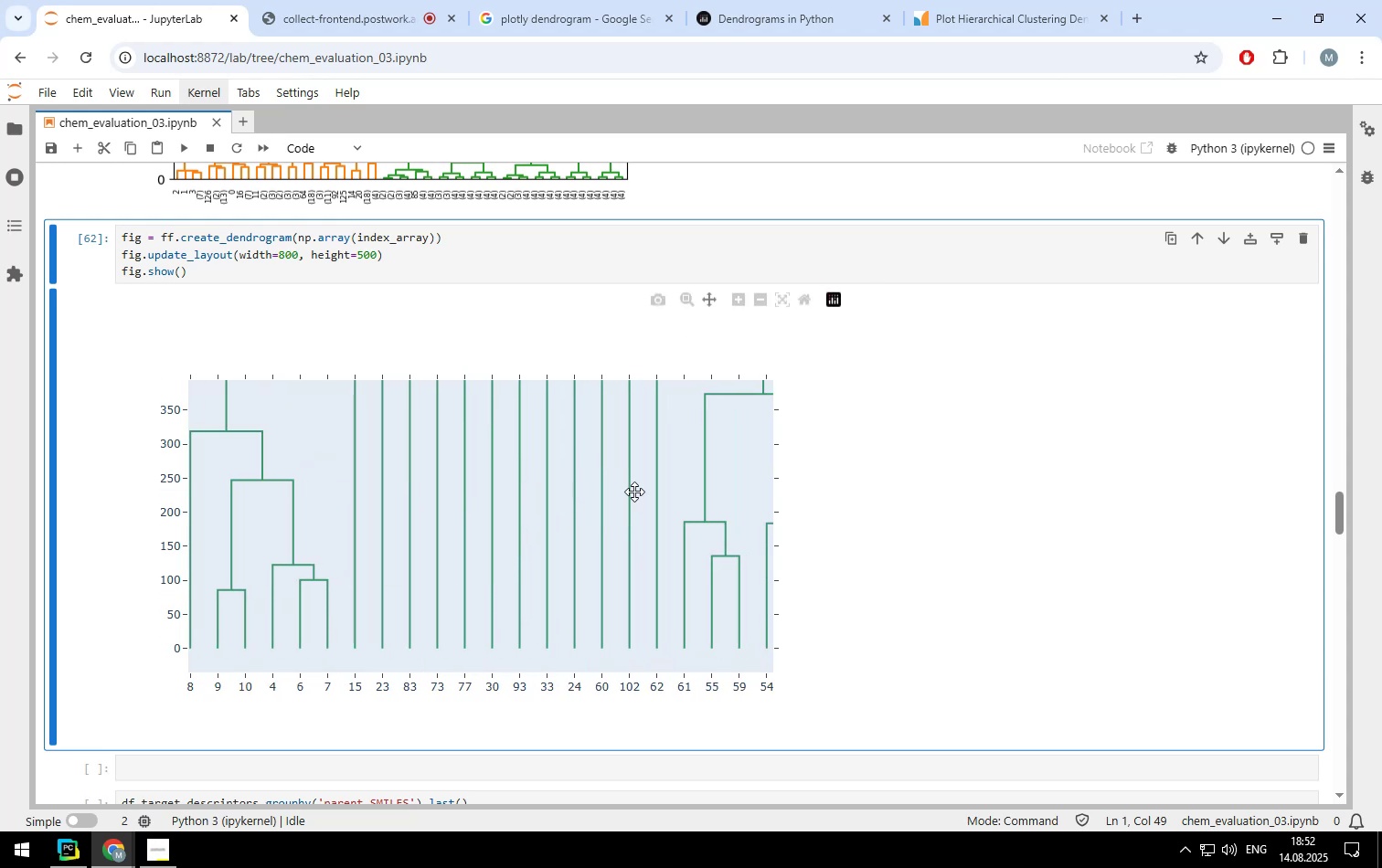 
left_click_drag(start_coordinate=[645, 498], to_coordinate=[448, 509])
 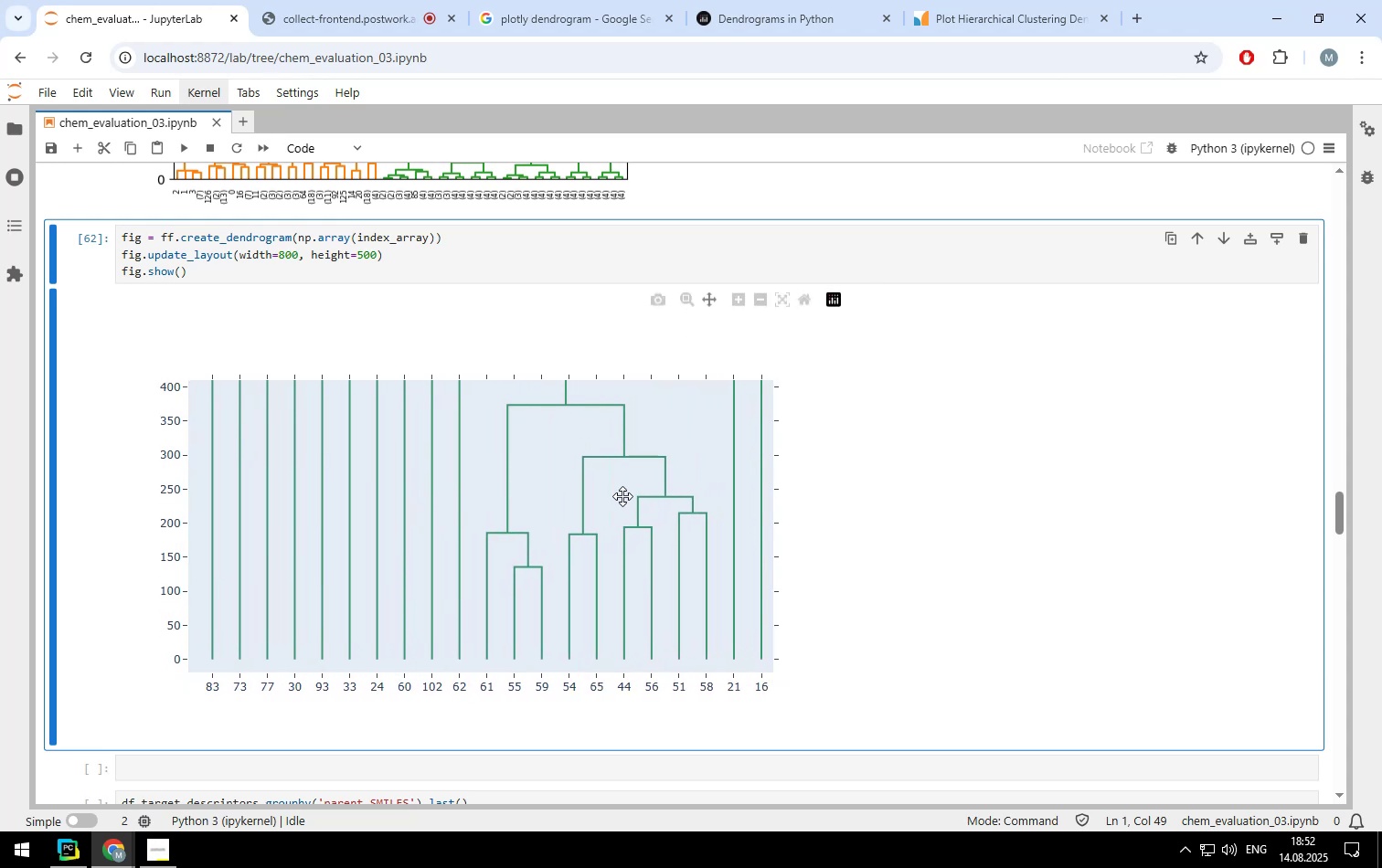 
left_click_drag(start_coordinate=[624, 496], to_coordinate=[448, 507])
 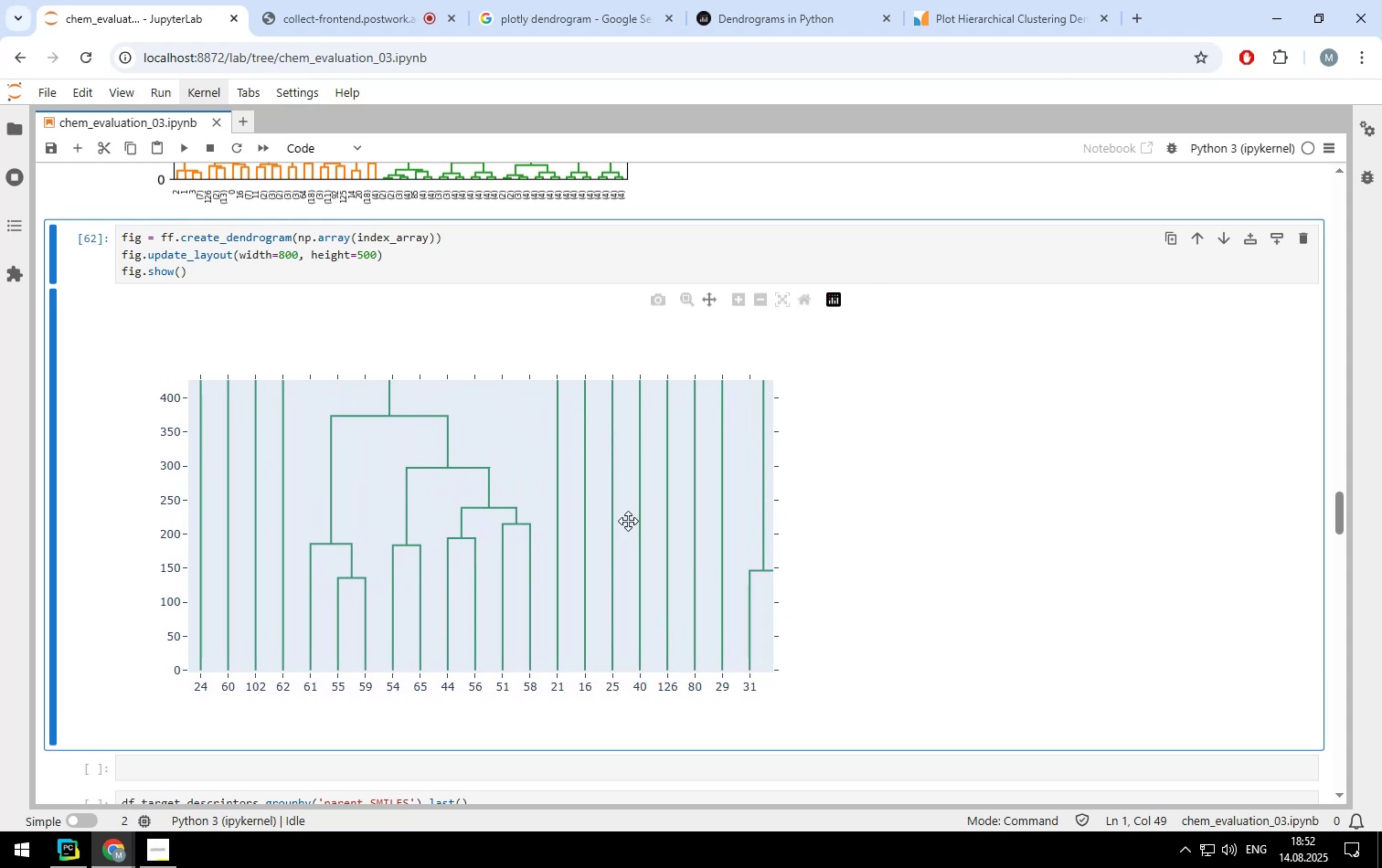 
left_click_drag(start_coordinate=[651, 523], to_coordinate=[460, 492])
 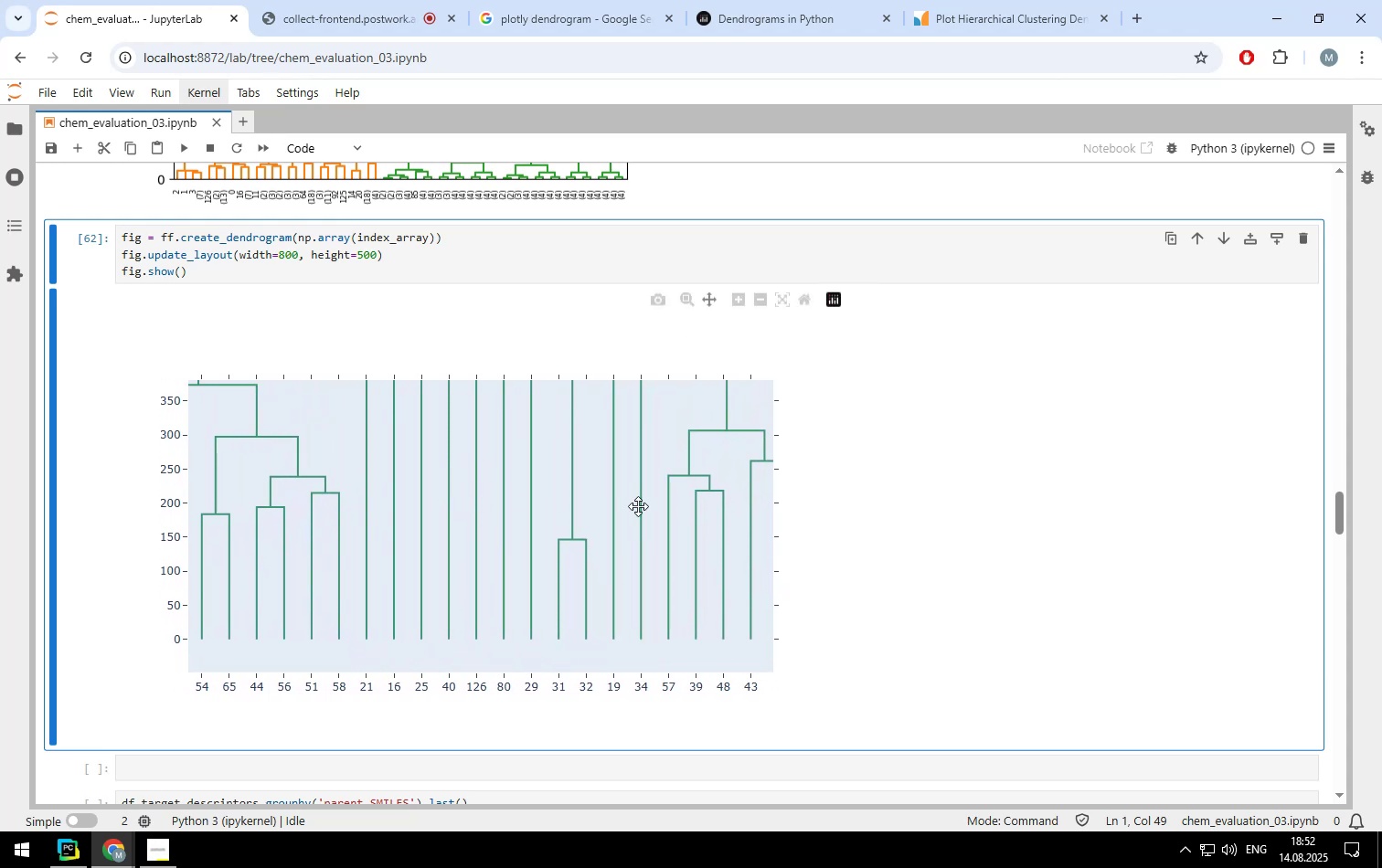 
left_click_drag(start_coordinate=[693, 509], to_coordinate=[443, 536])
 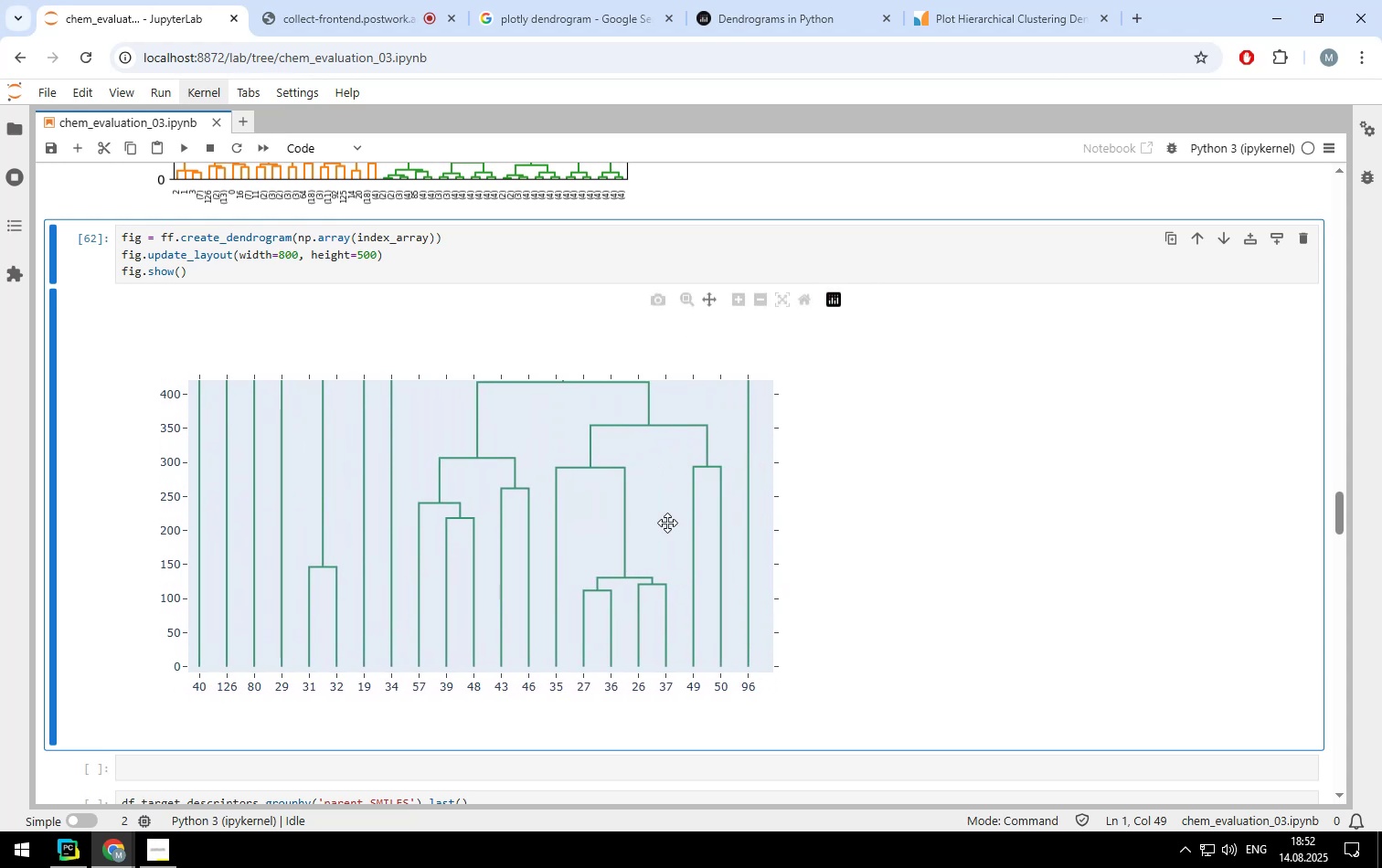 
left_click_drag(start_coordinate=[689, 524], to_coordinate=[448, 527])
 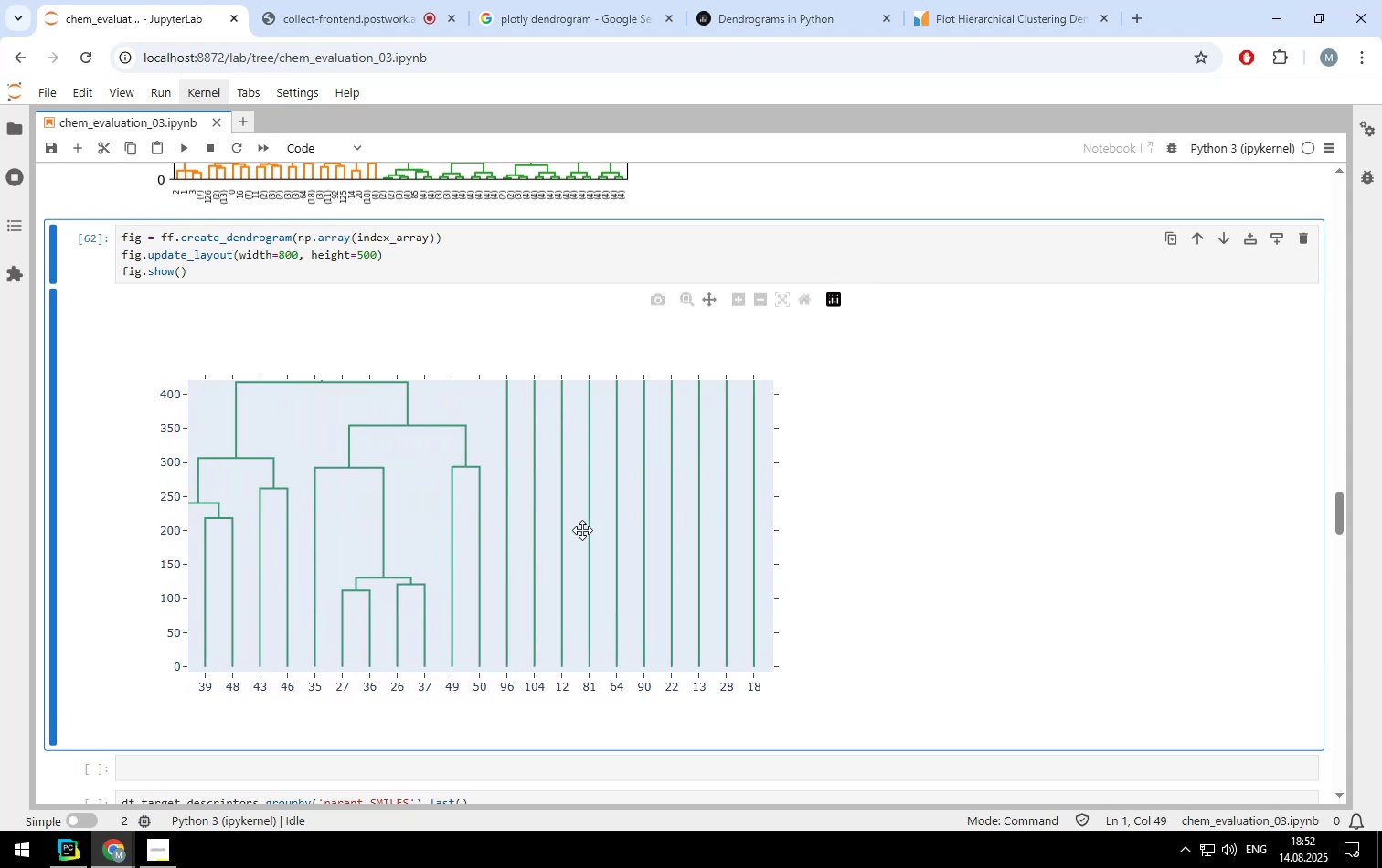 
left_click_drag(start_coordinate=[698, 533], to_coordinate=[461, 530])
 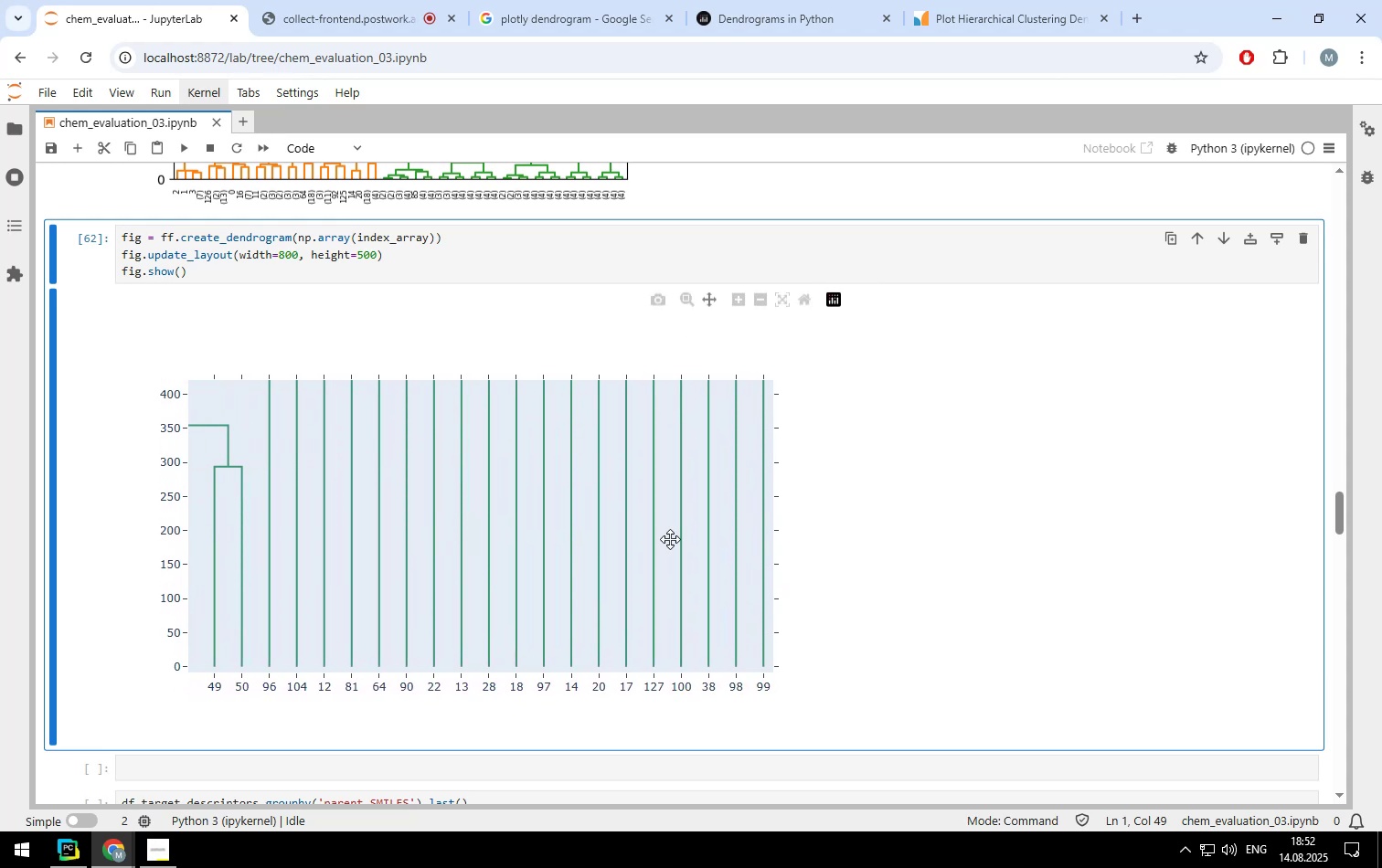 
left_click_drag(start_coordinate=[741, 539], to_coordinate=[492, 536])
 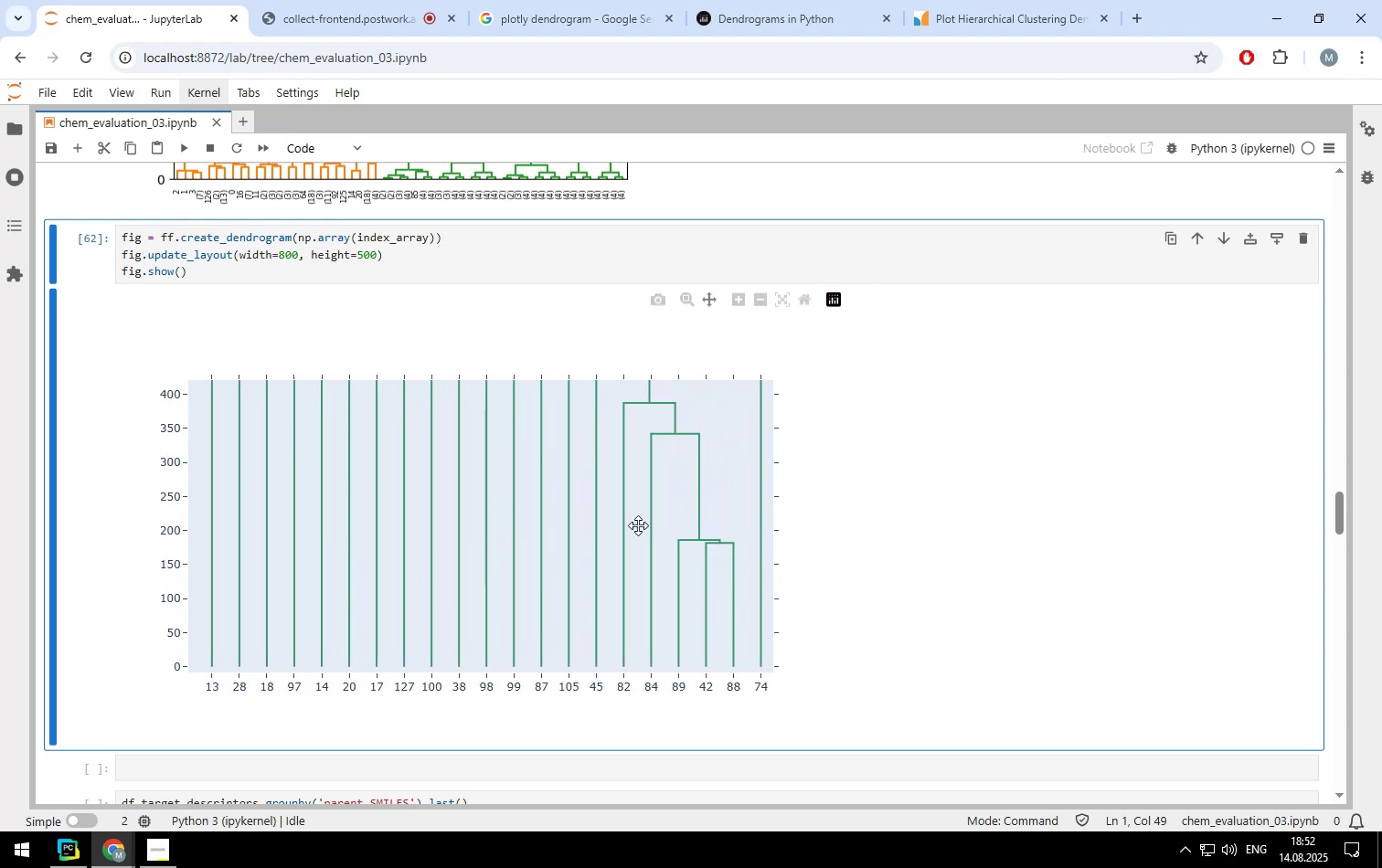 
left_click_drag(start_coordinate=[649, 528], to_coordinate=[407, 518])
 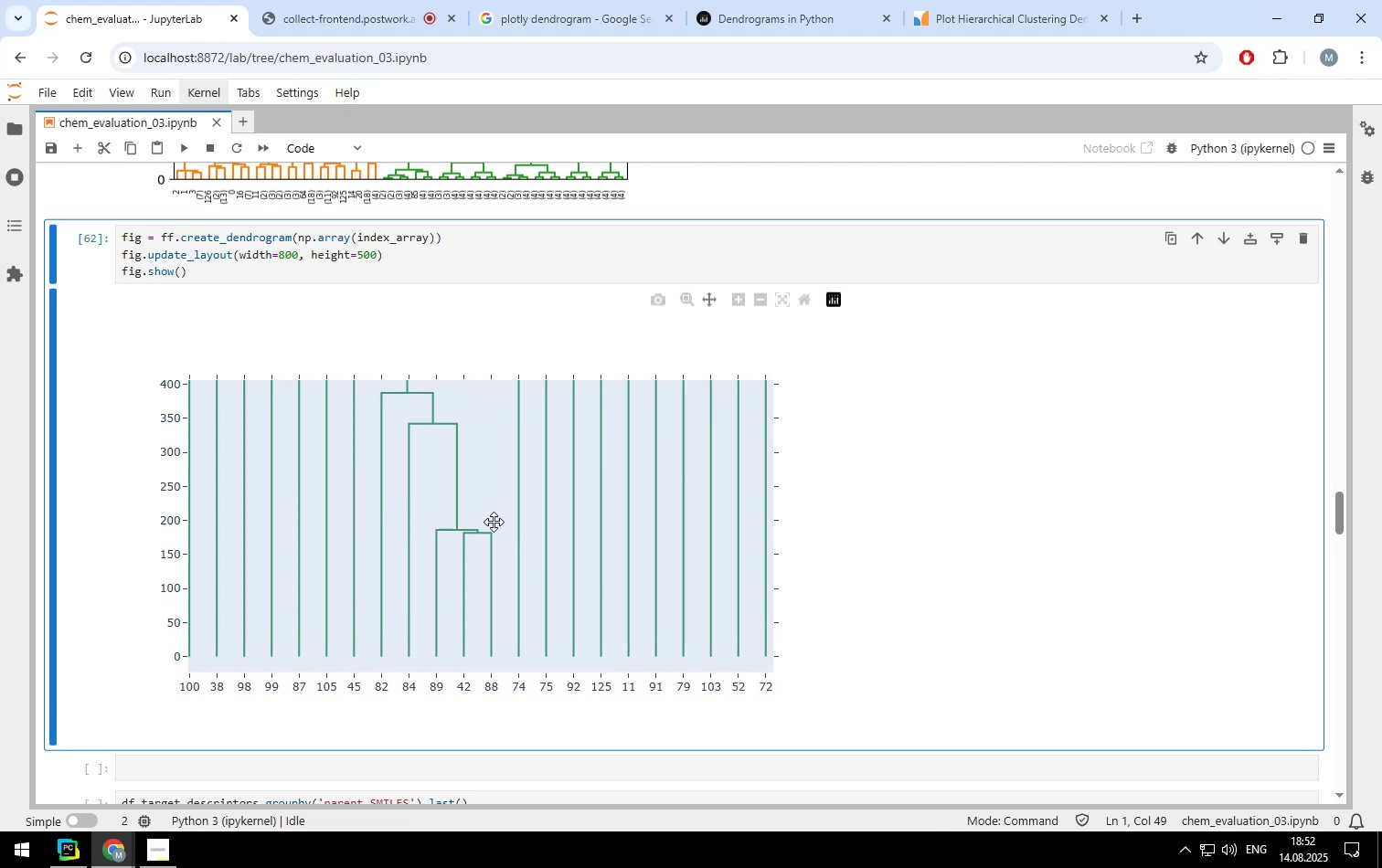 
left_click_drag(start_coordinate=[600, 527], to_coordinate=[376, 522])
 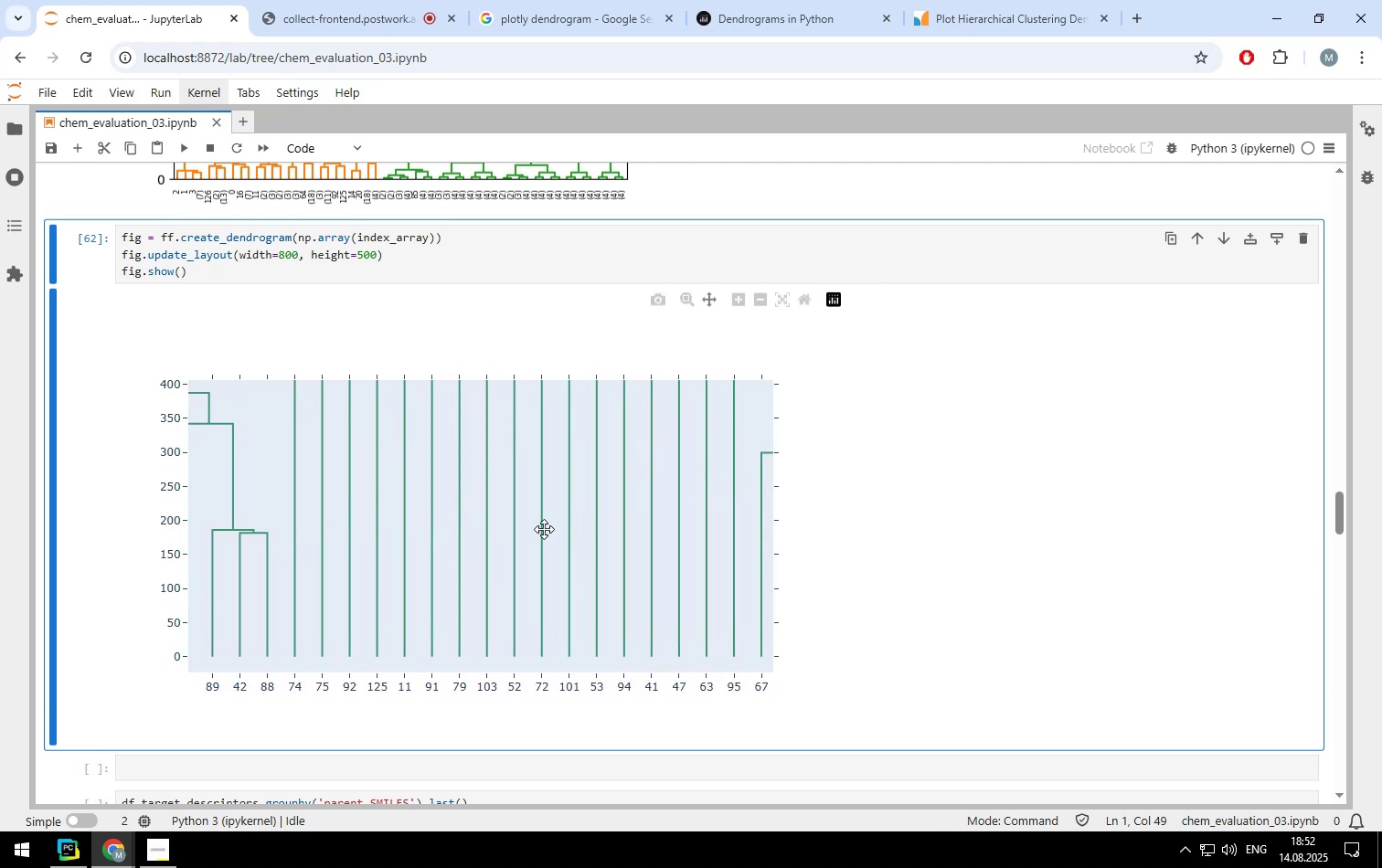 
left_click_drag(start_coordinate=[620, 528], to_coordinate=[389, 520])
 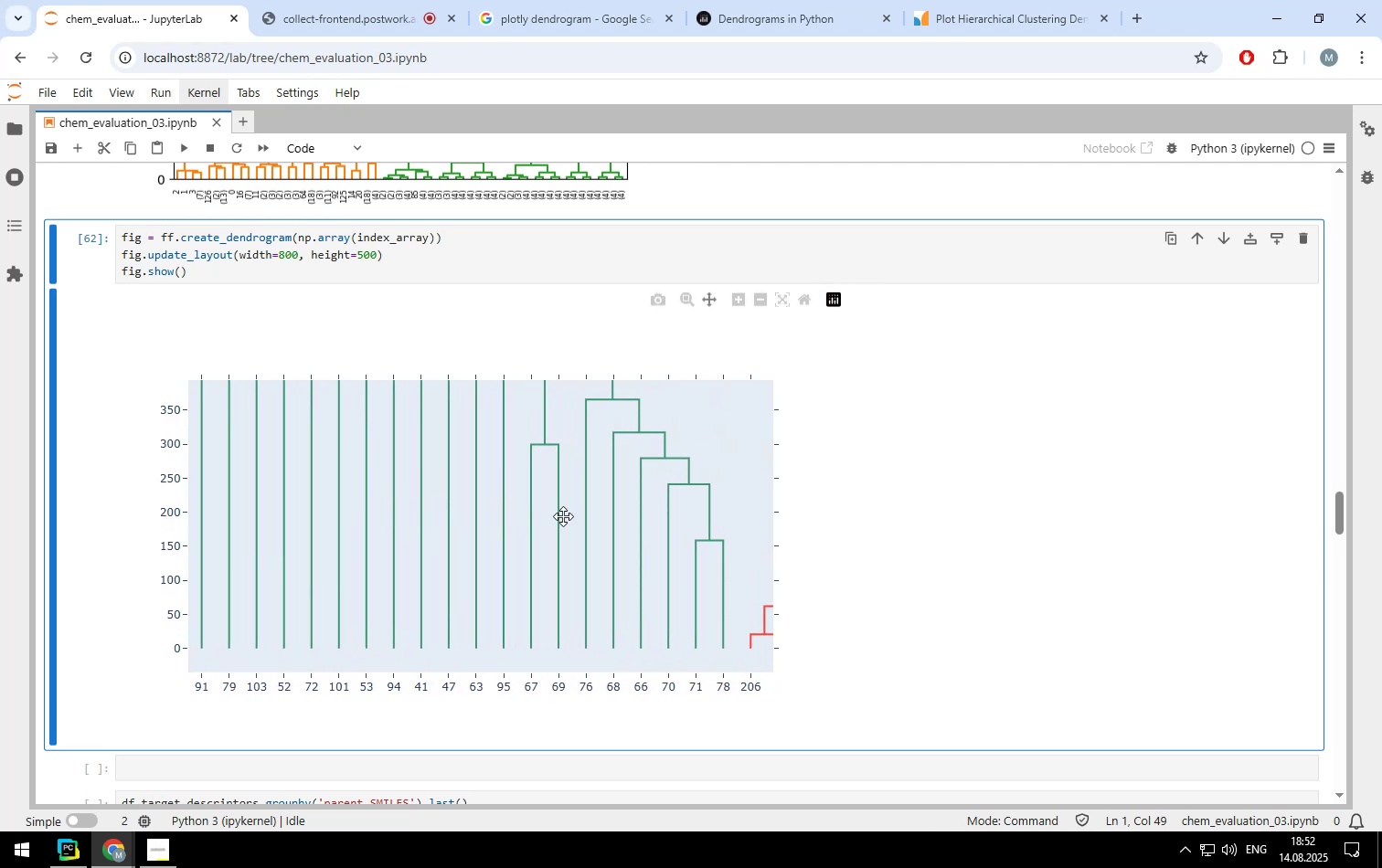 
left_click_drag(start_coordinate=[588, 514], to_coordinate=[355, 535])
 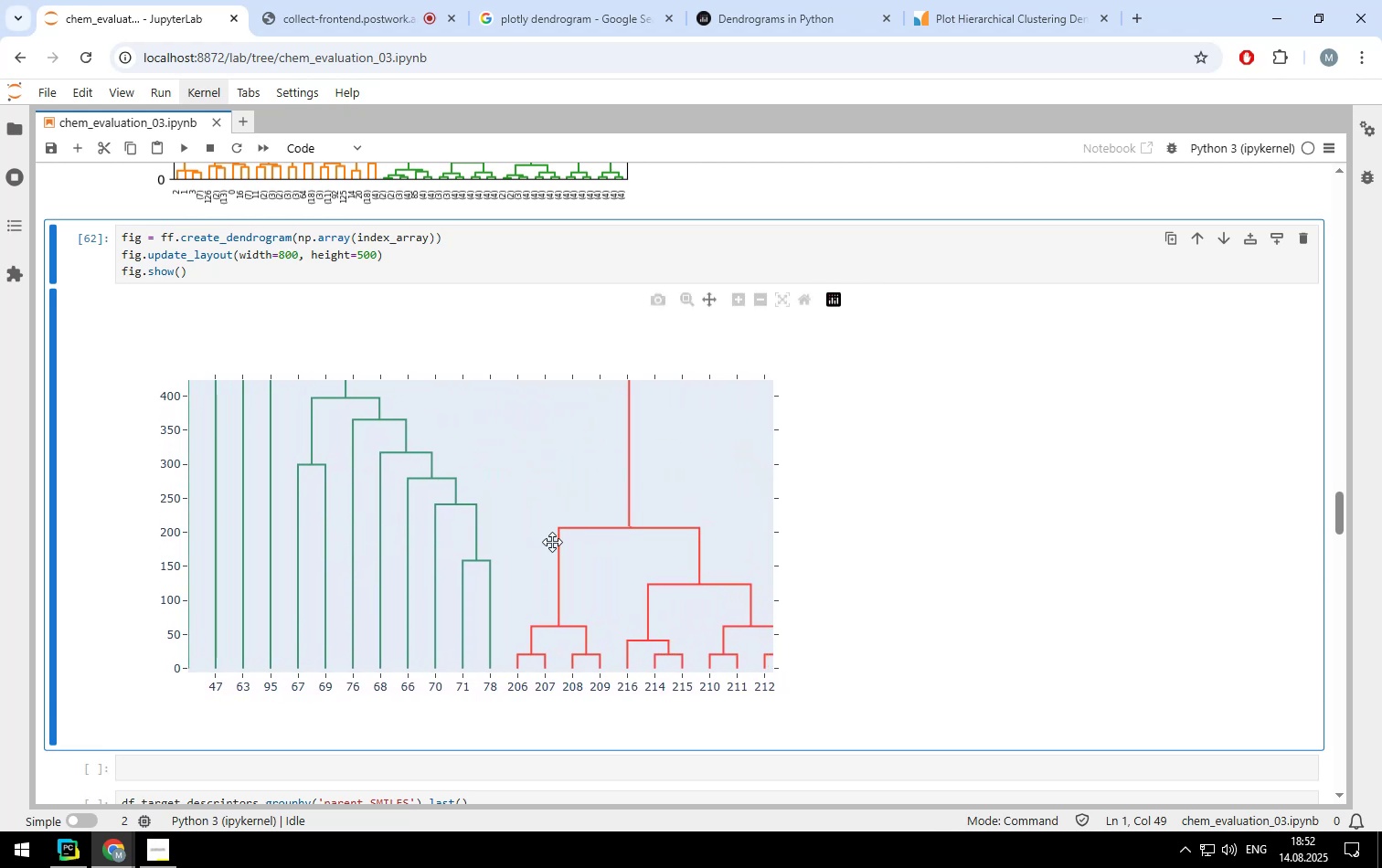 
left_click_drag(start_coordinate=[561, 541], to_coordinate=[346, 538])
 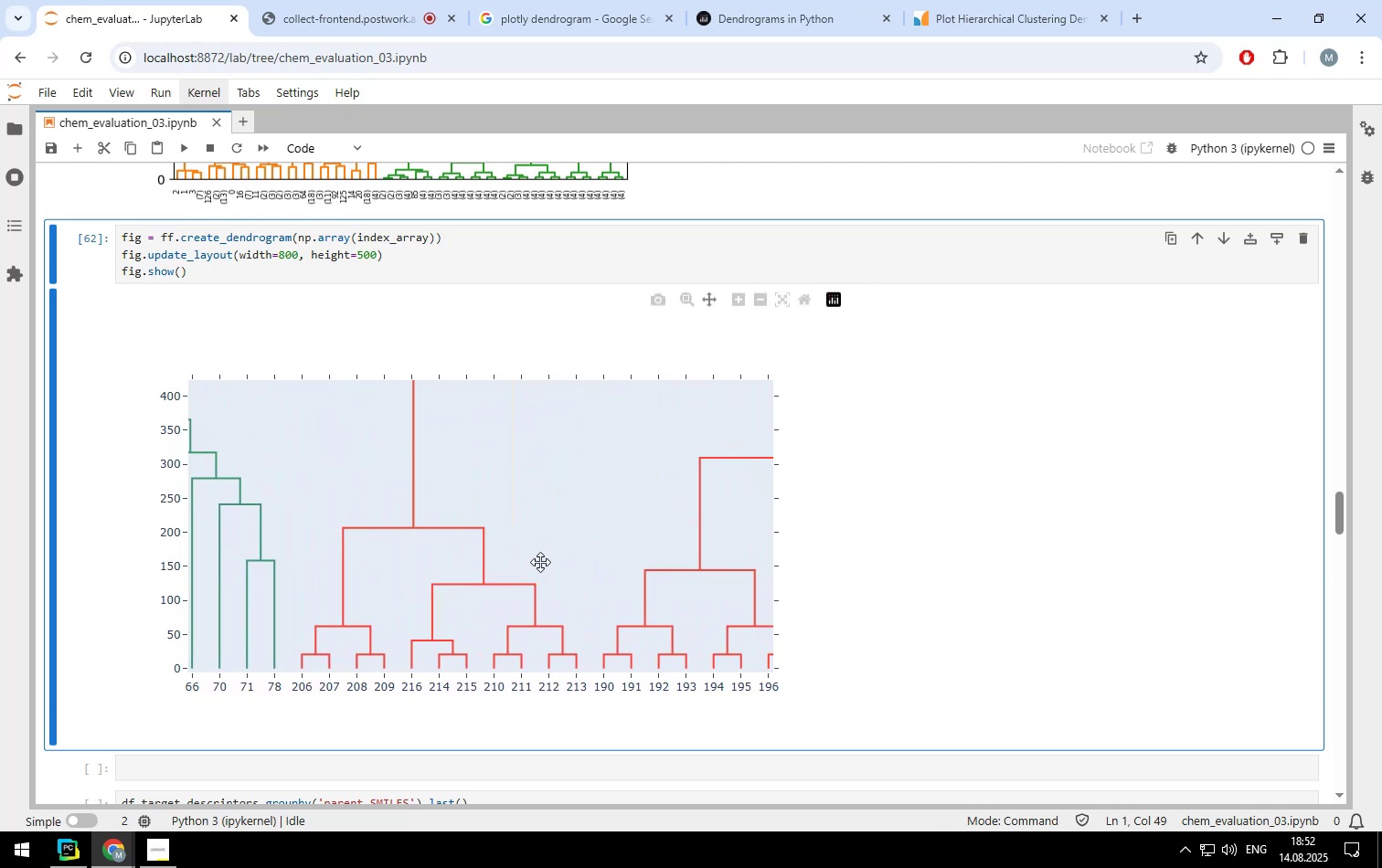 
left_click_drag(start_coordinate=[630, 568], to_coordinate=[396, 543])
 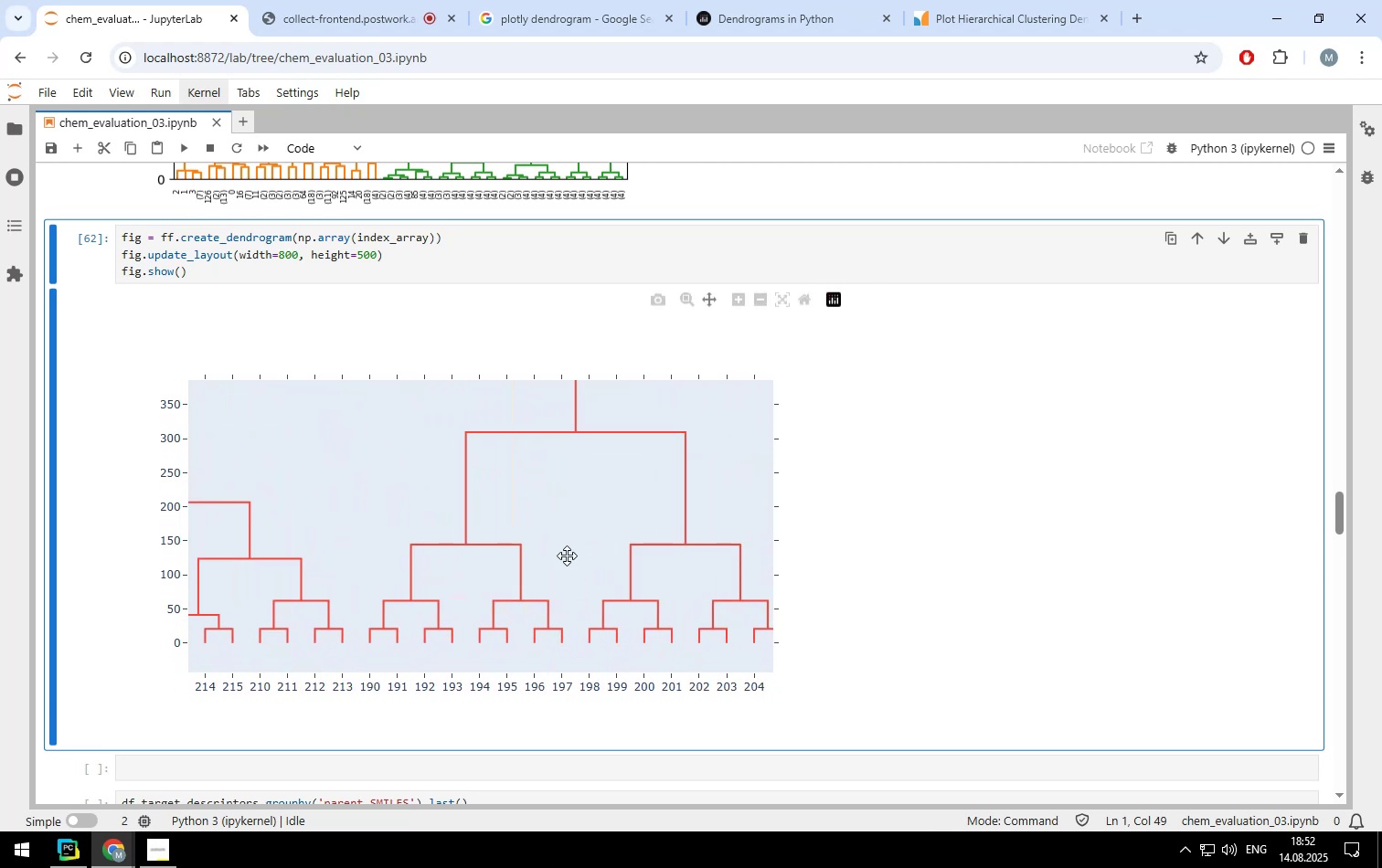 
left_click_drag(start_coordinate=[622, 560], to_coordinate=[356, 550])
 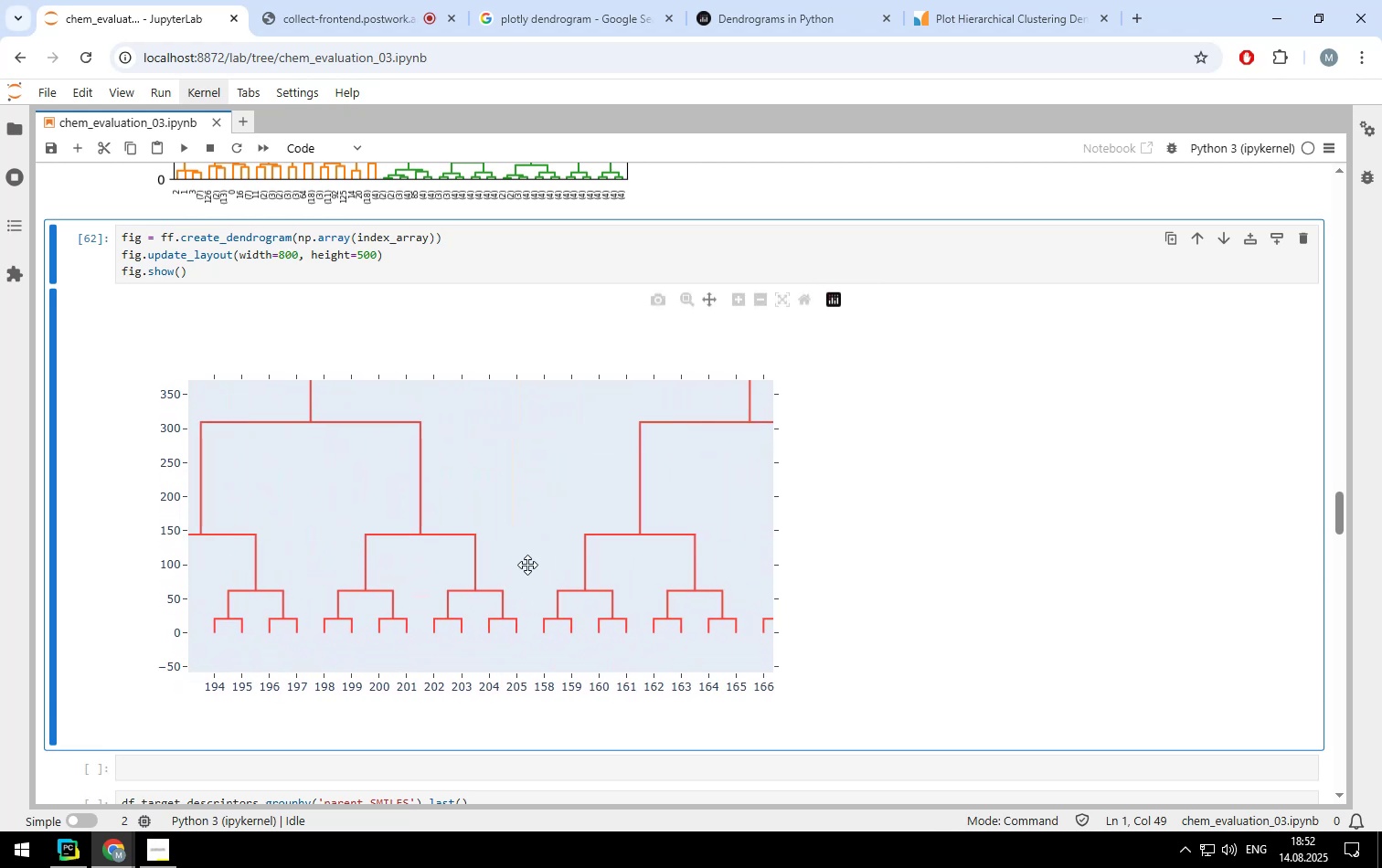 
left_click_drag(start_coordinate=[560, 566], to_coordinate=[546, 565])
 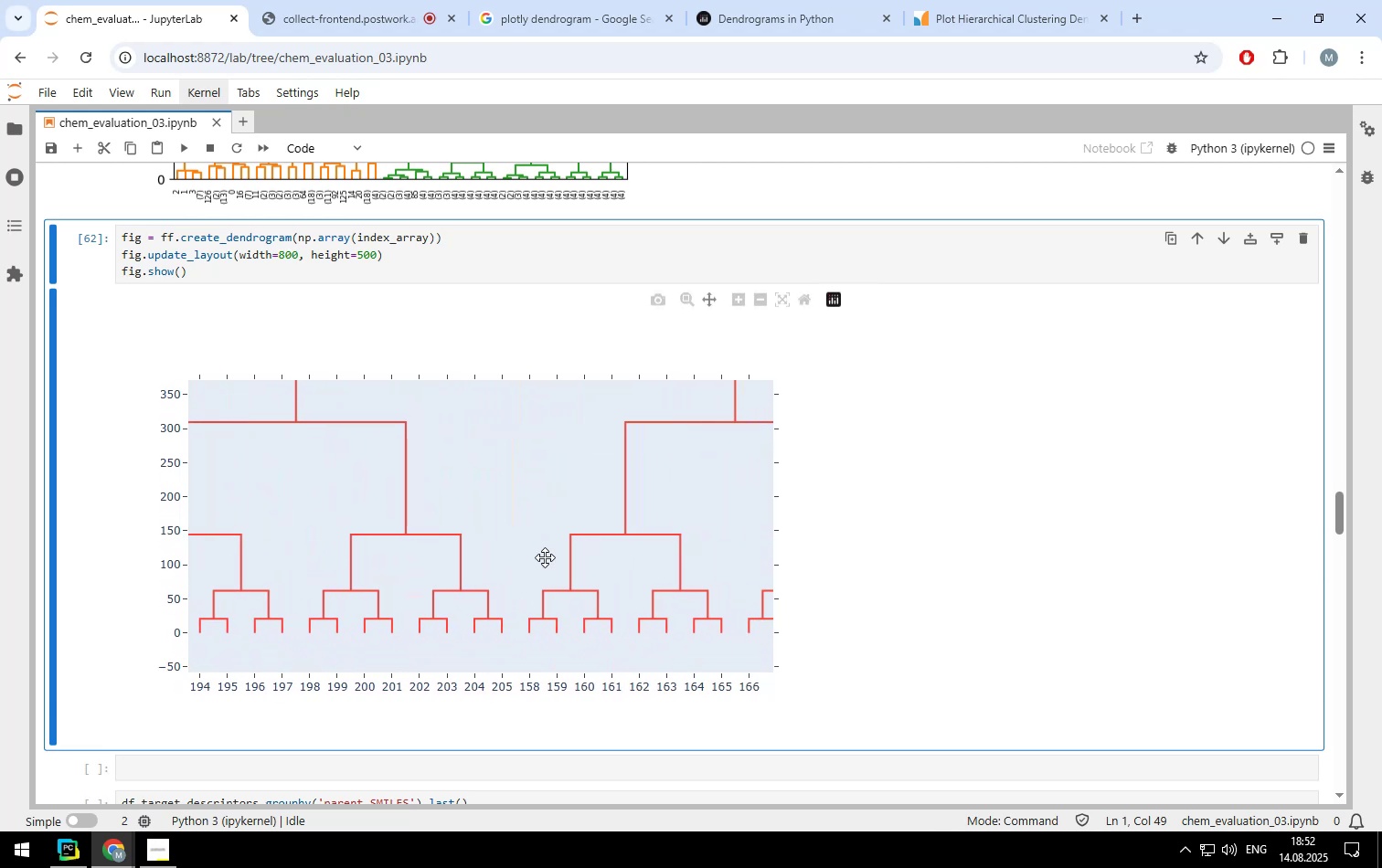 
double_click([545, 557])
 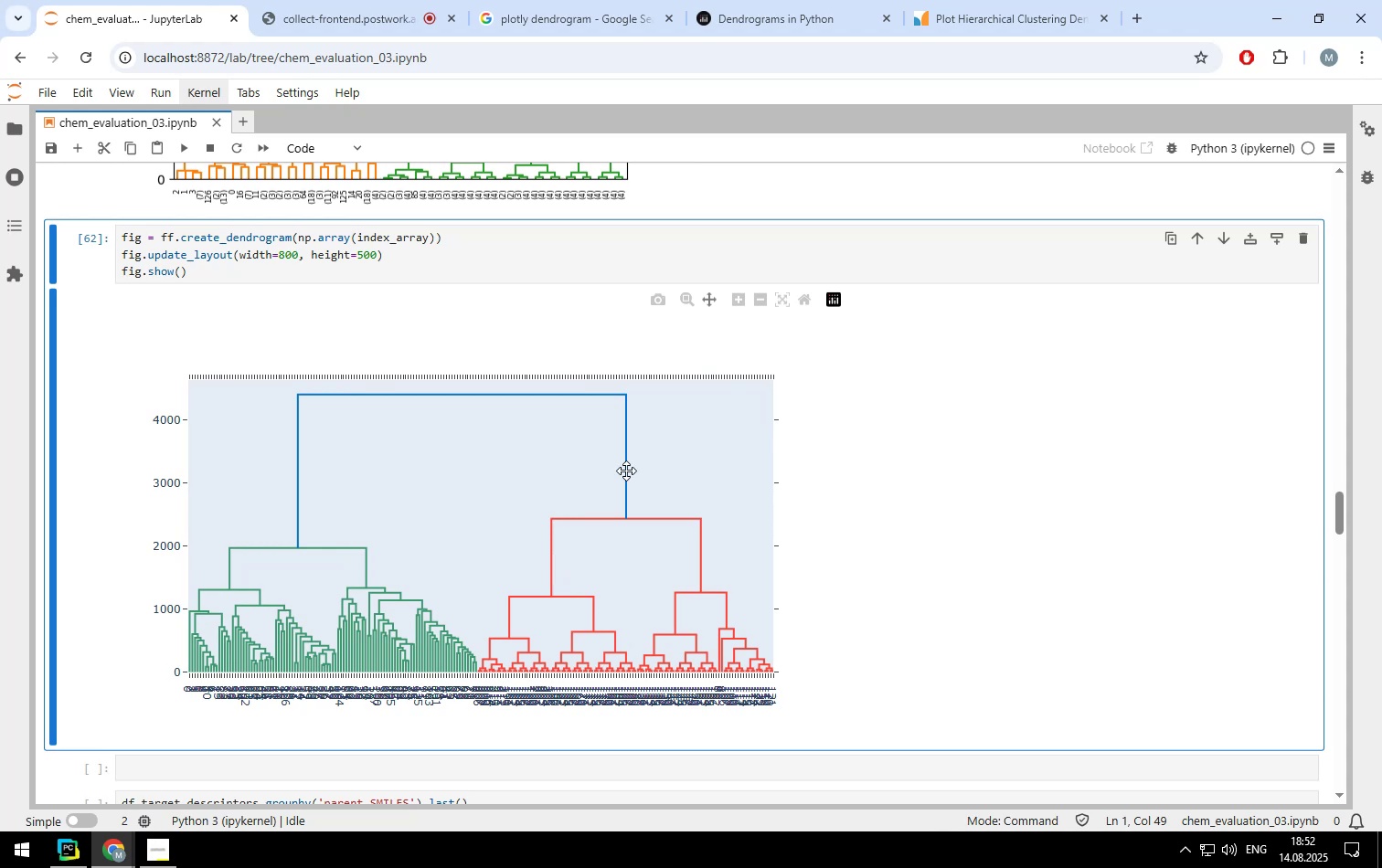 
wait(5.21)
 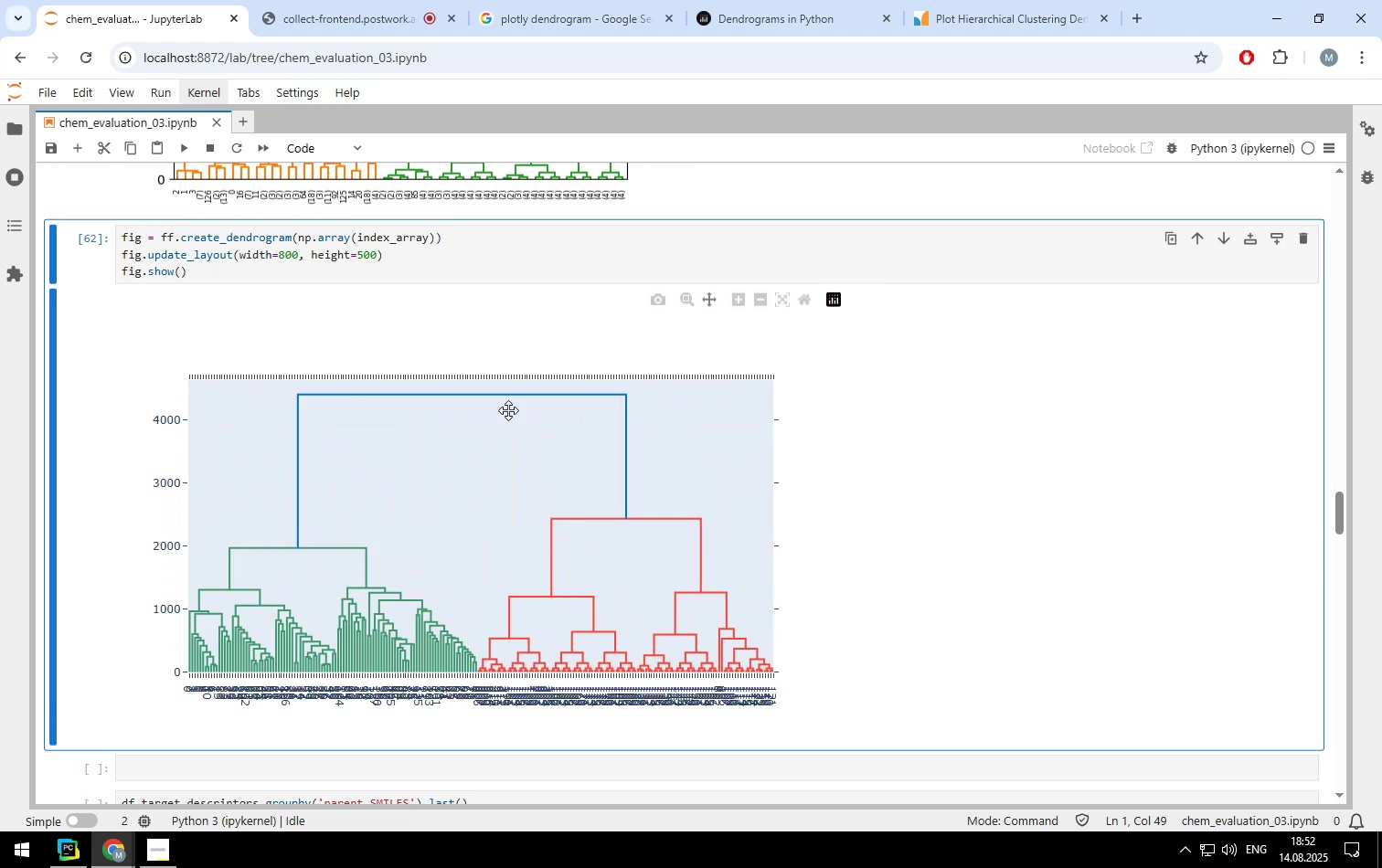 
left_click([790, 18])
 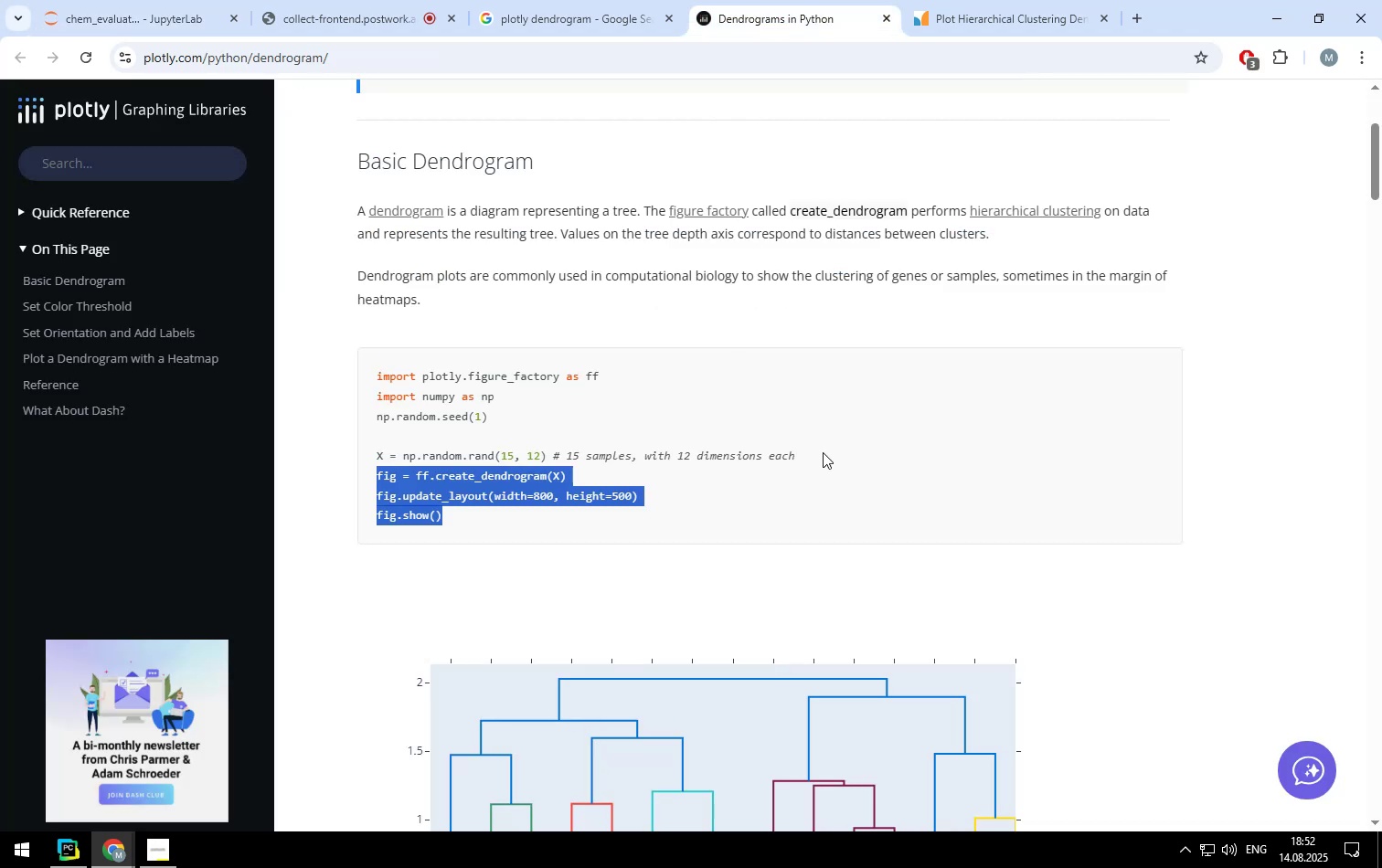 
left_click([821, 458])
 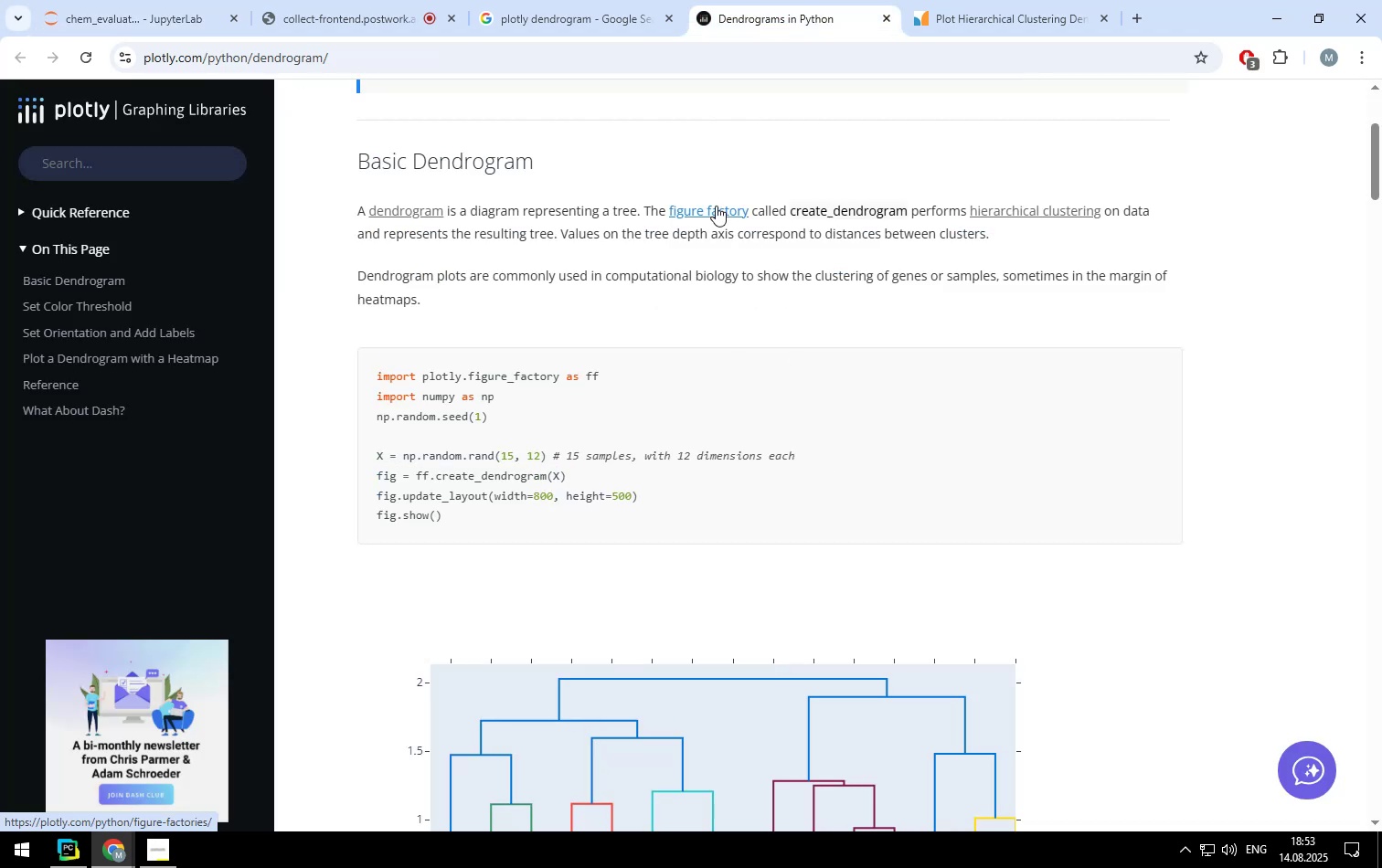 
left_click([716, 206])
 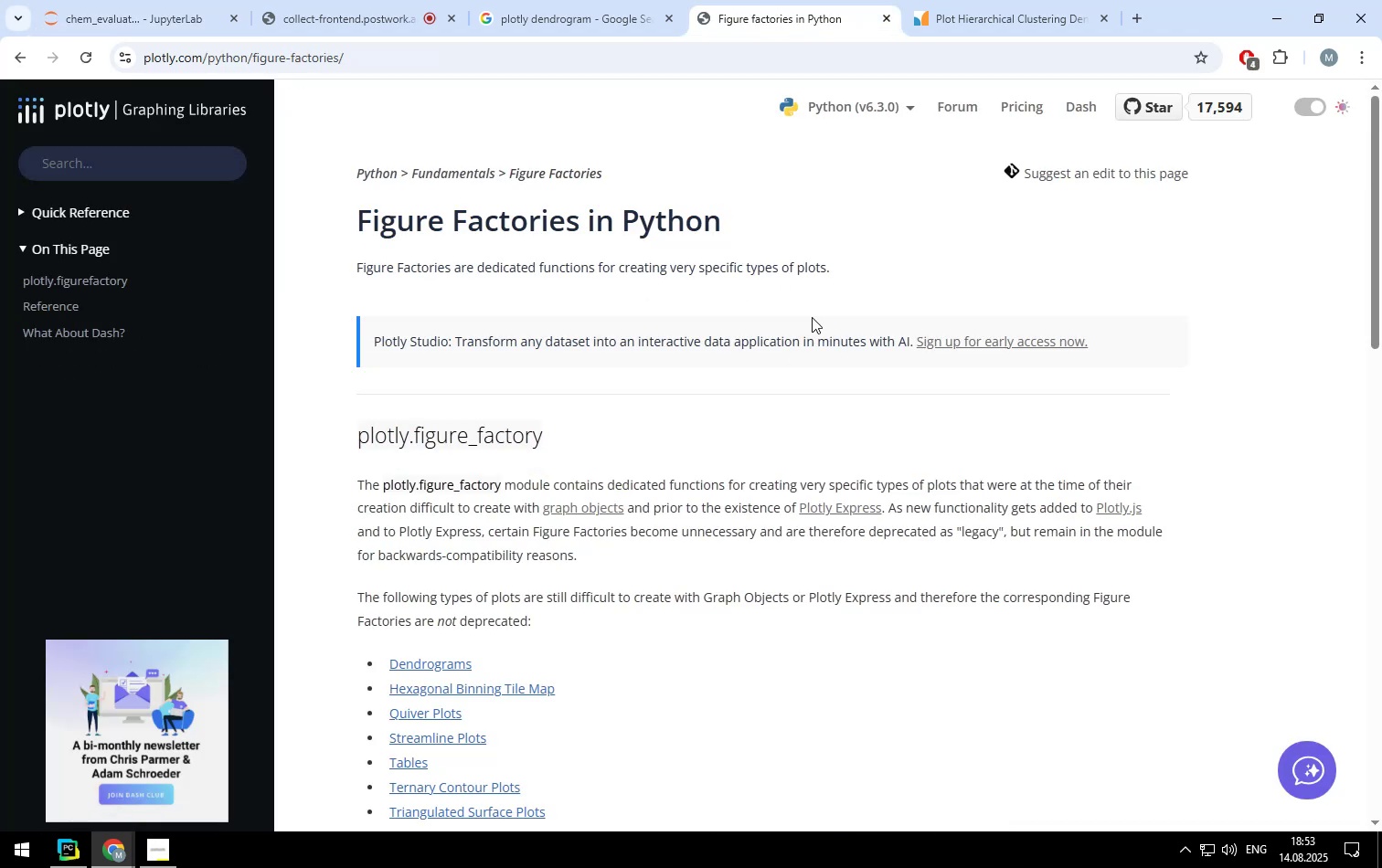 
scroll: coordinate [802, 334], scroll_direction: down, amount: 1.0
 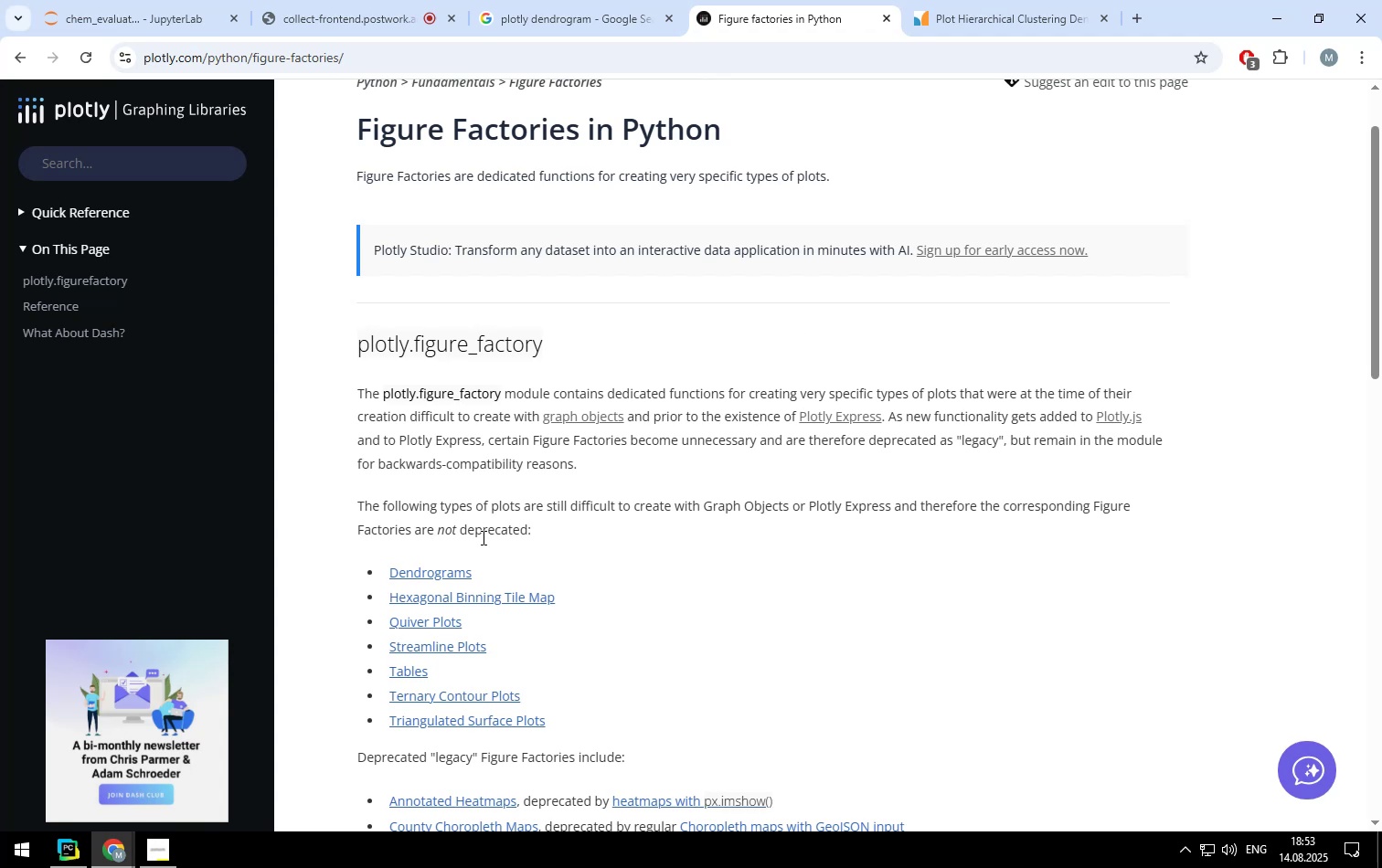 
left_click([458, 570])
 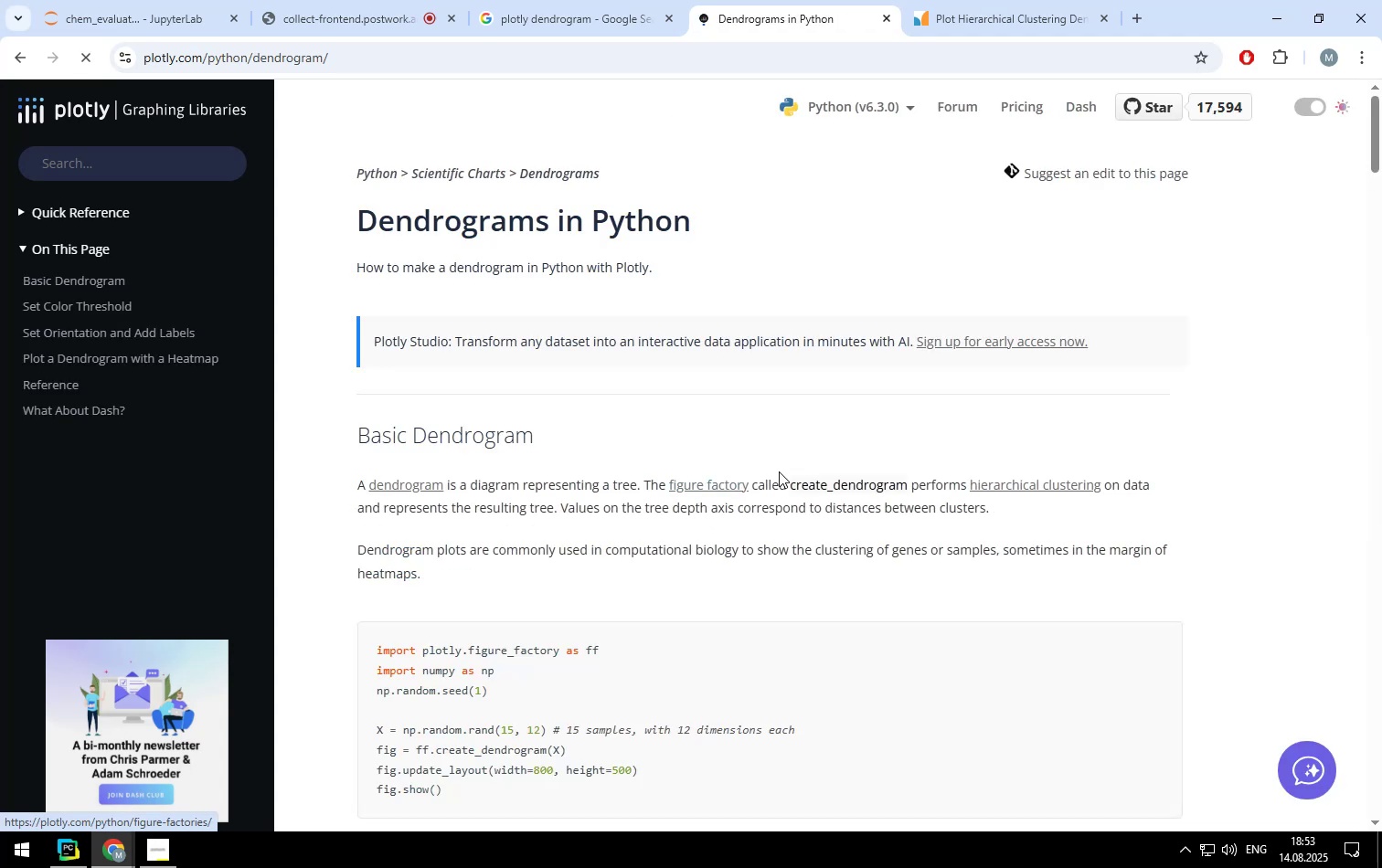 
scroll: coordinate [1032, 482], scroll_direction: down, amount: 1.0
 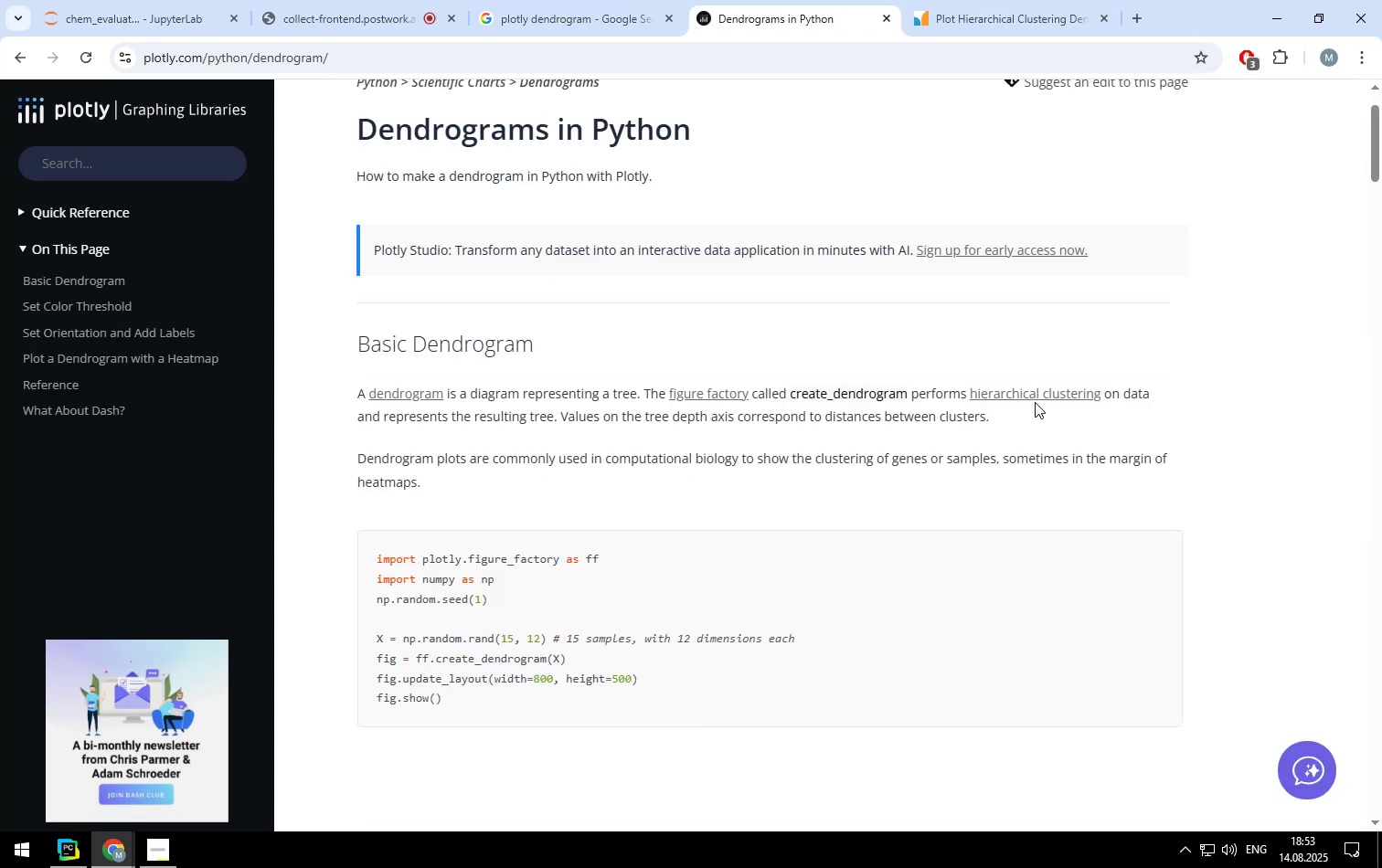 
left_click([1037, 393])
 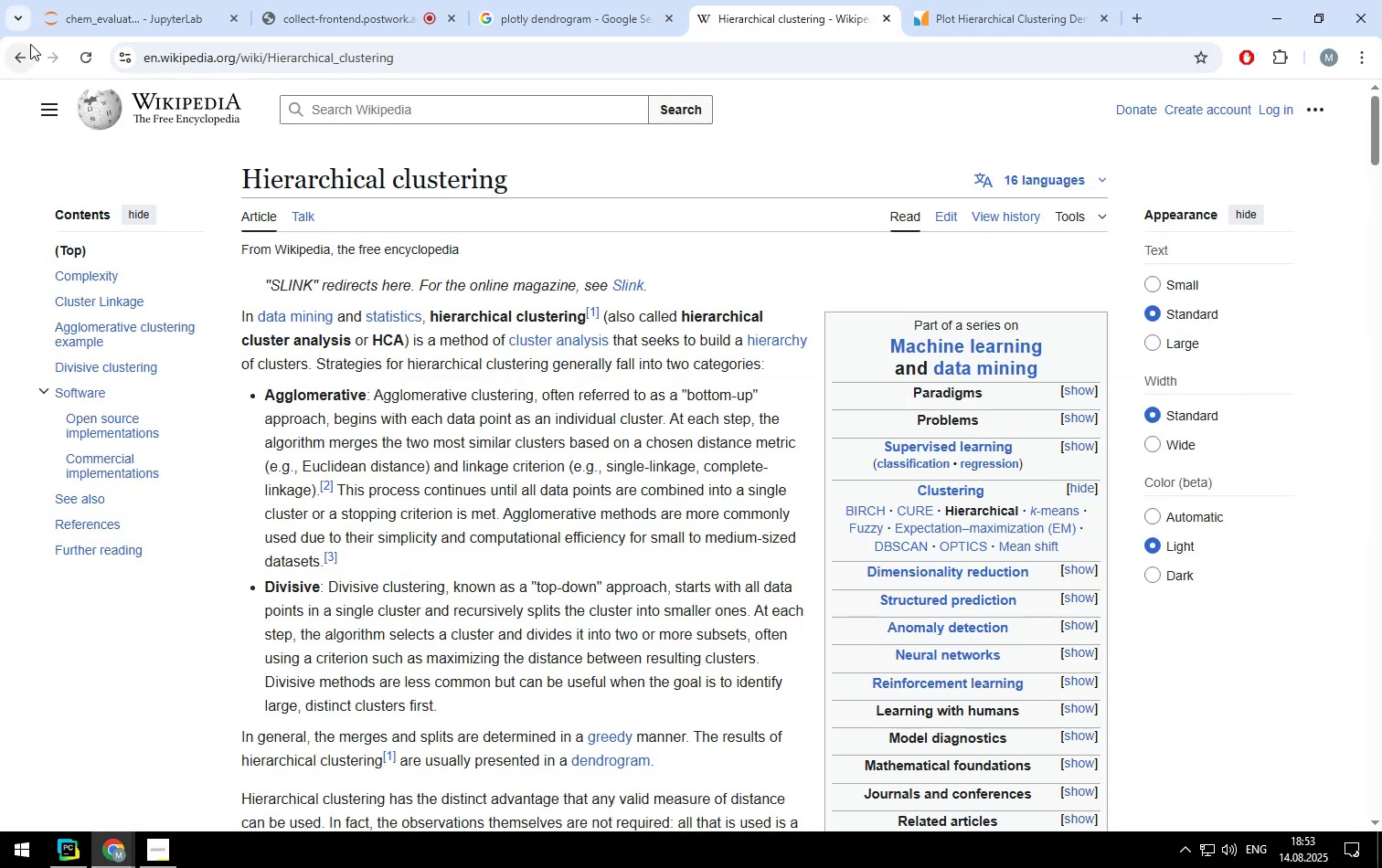 
left_click([26, 51])
 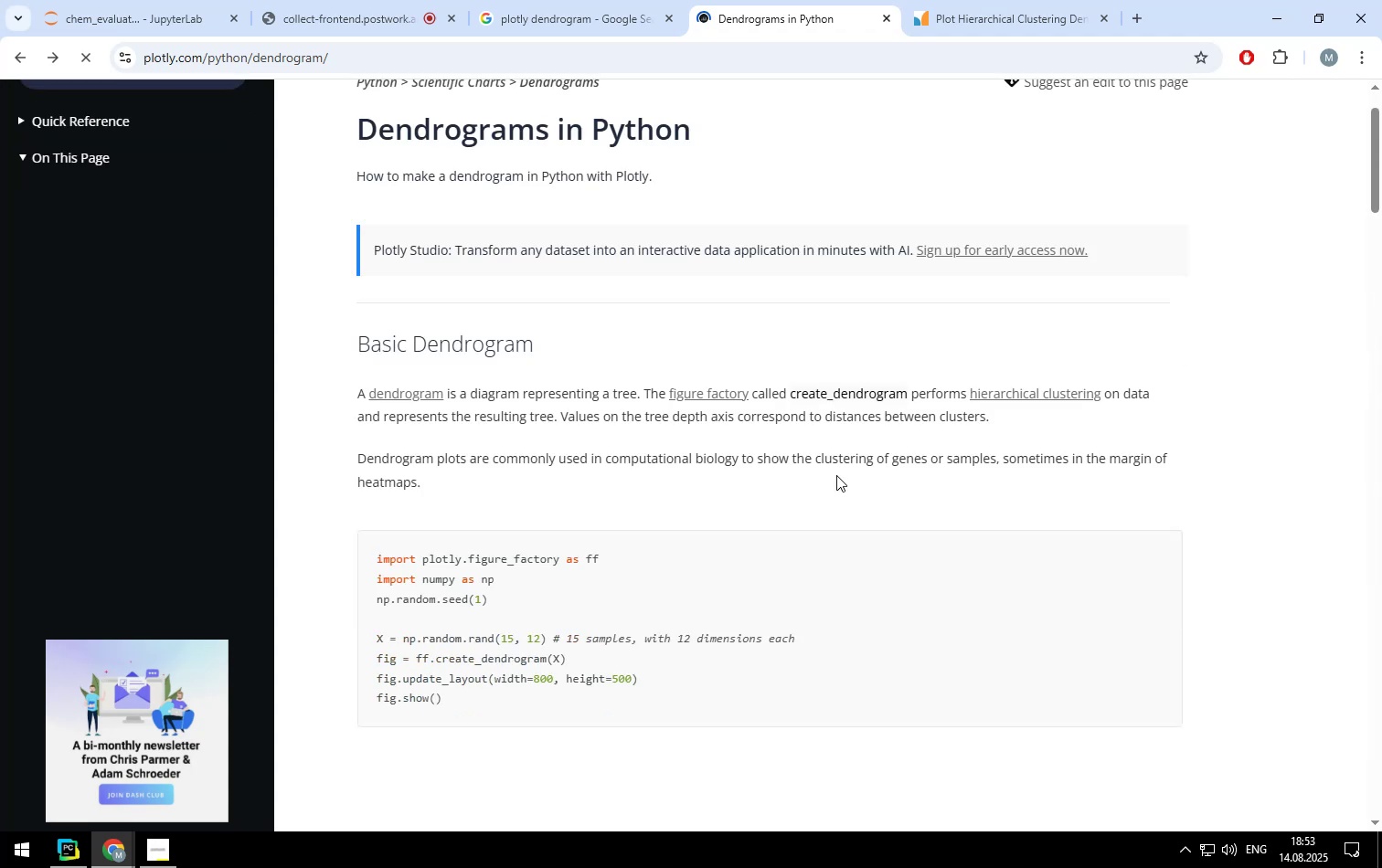 
scroll: coordinate [836, 475], scroll_direction: down, amount: 10.0
 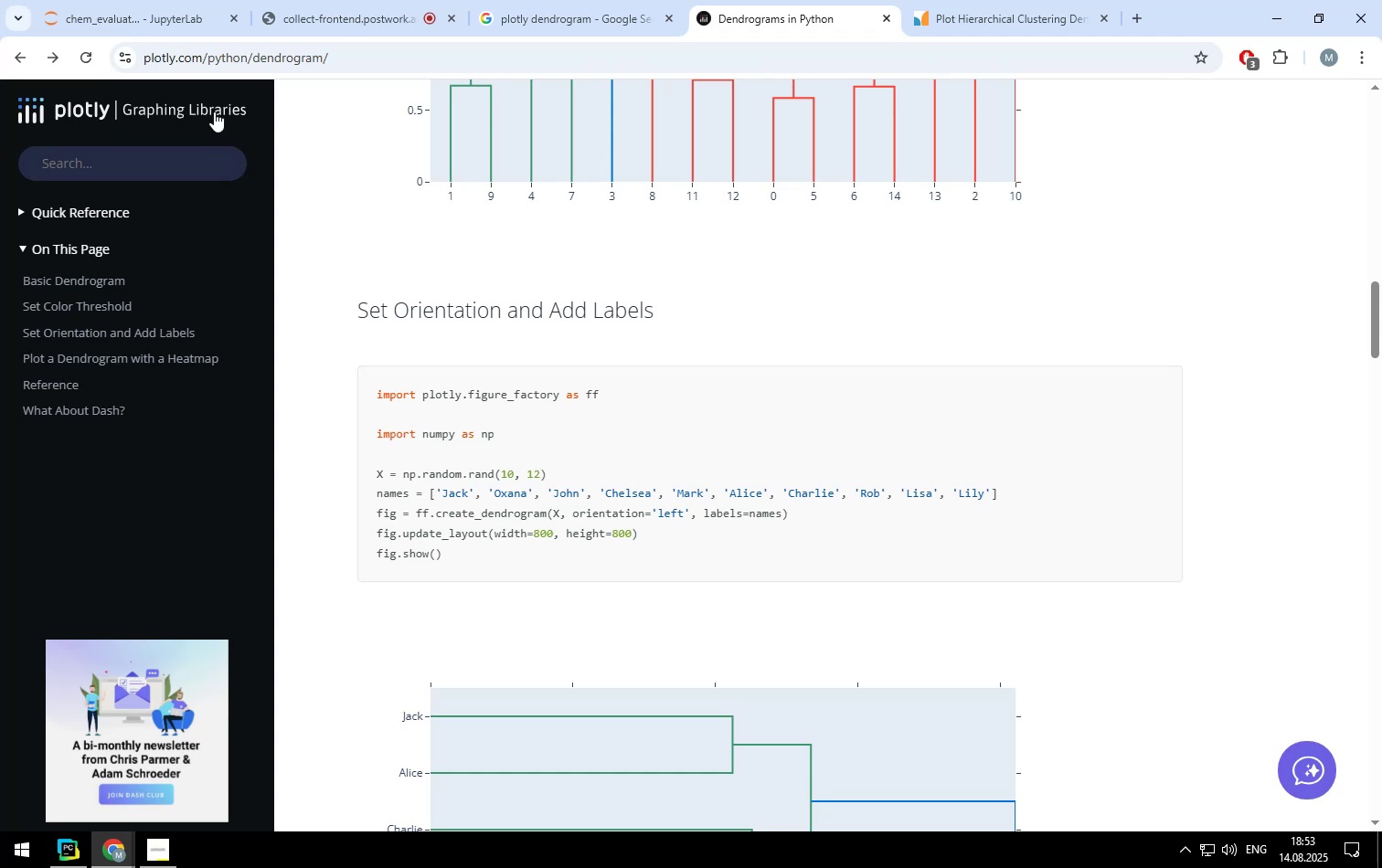 
left_click([177, 26])
 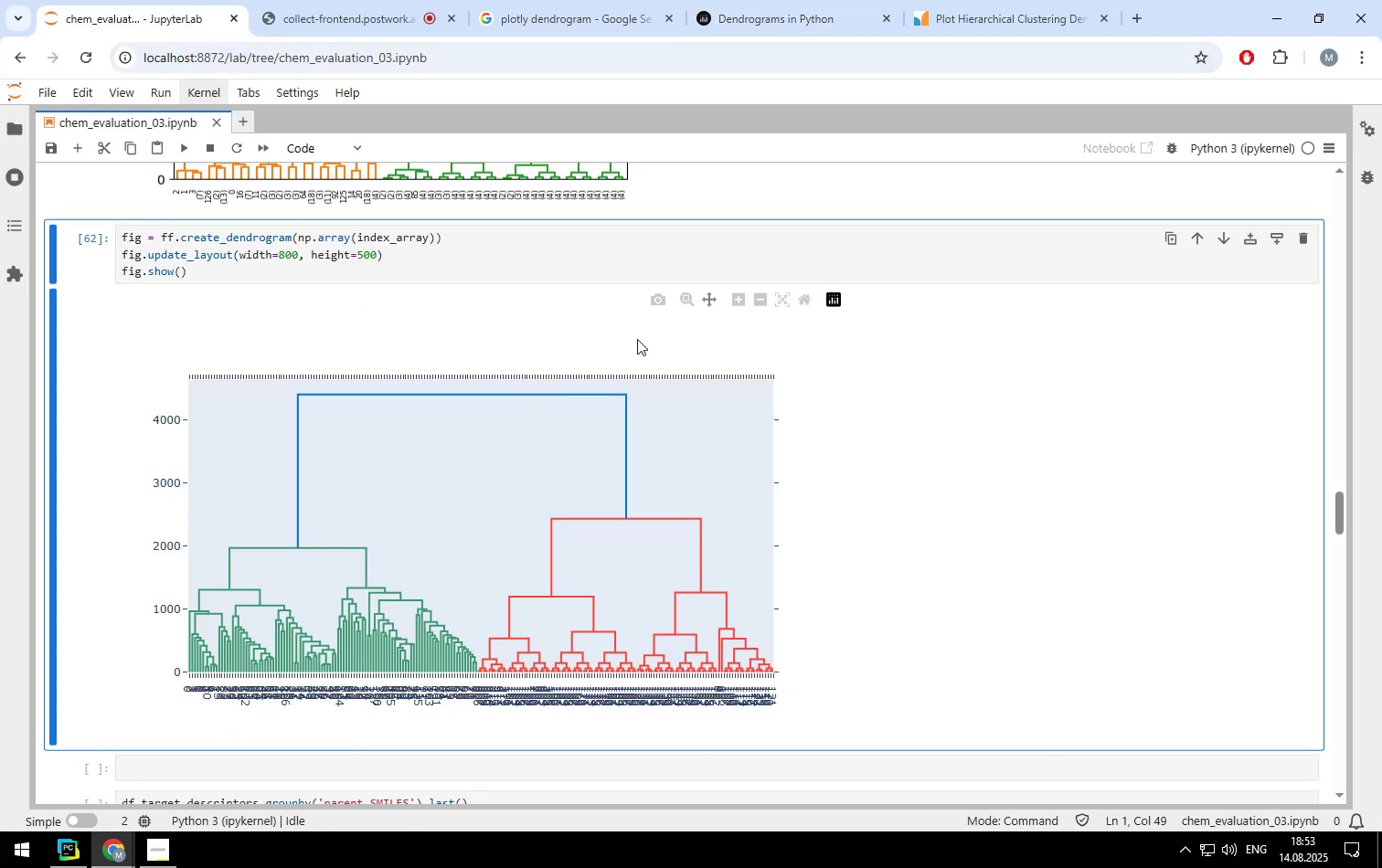 
scroll: coordinate [660, 341], scroll_direction: up, amount: 11.0
 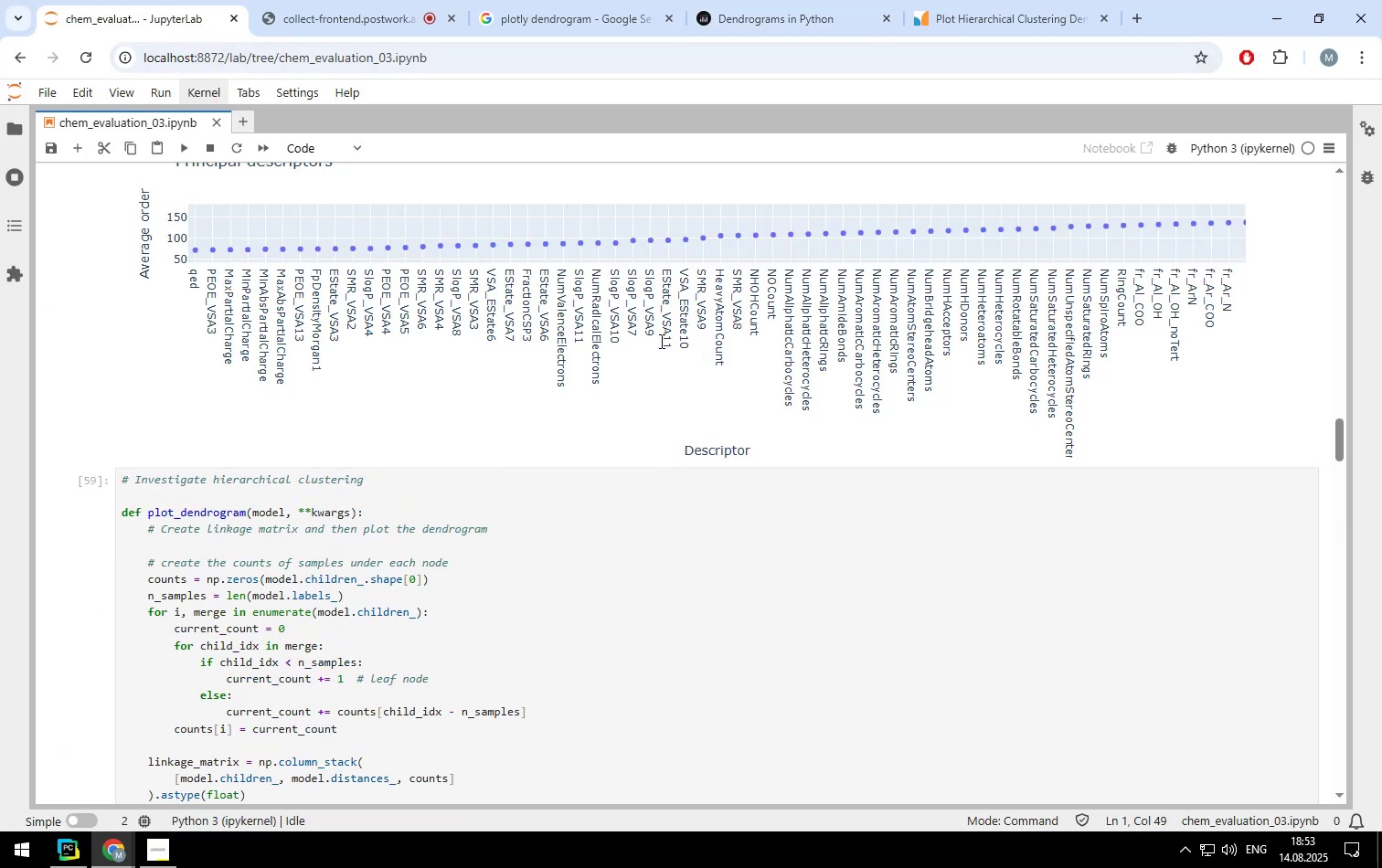 
scroll: coordinate [660, 341], scroll_direction: down, amount: 6.0
 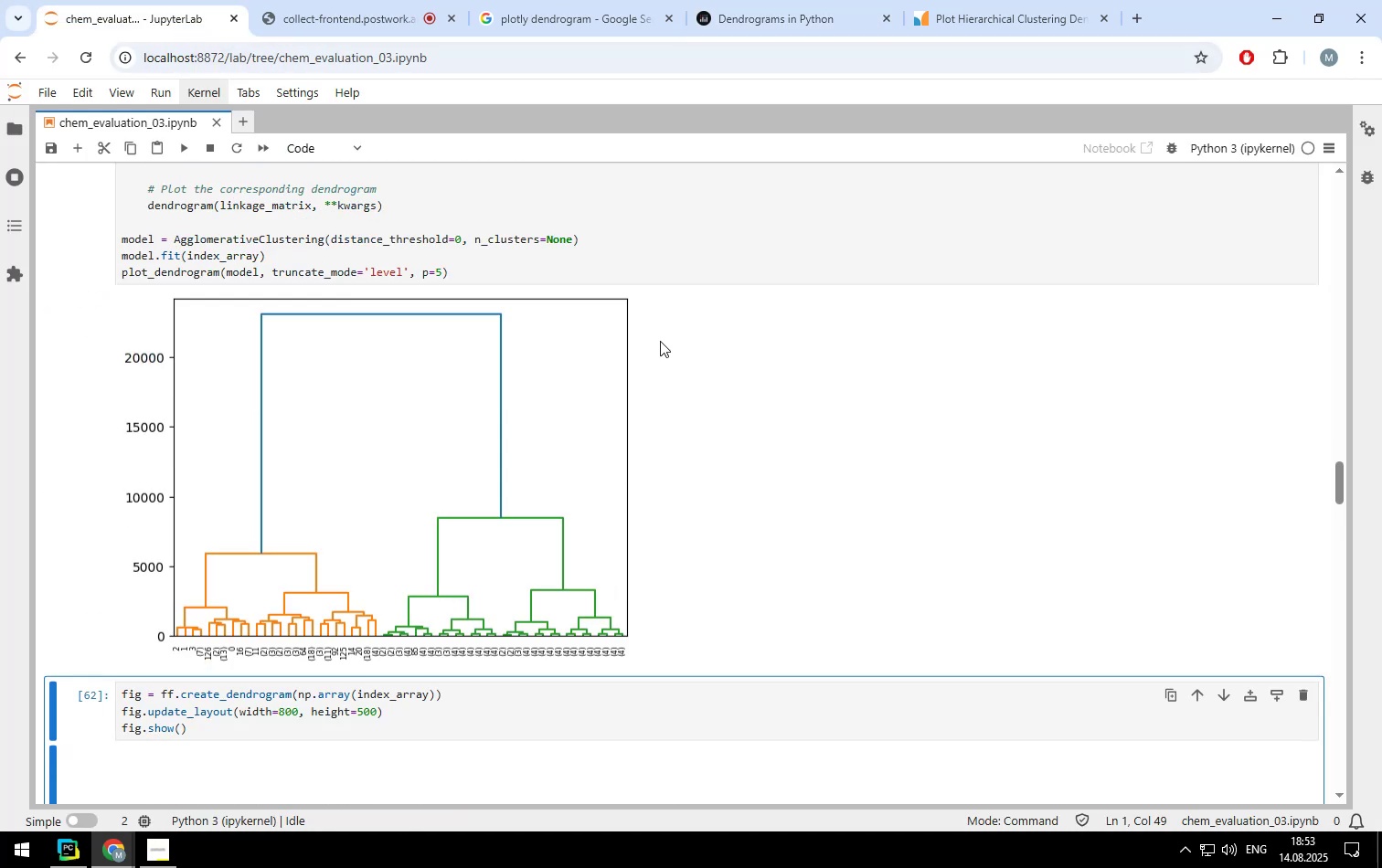 
scroll: coordinate [660, 341], scroll_direction: up, amount: 8.0
 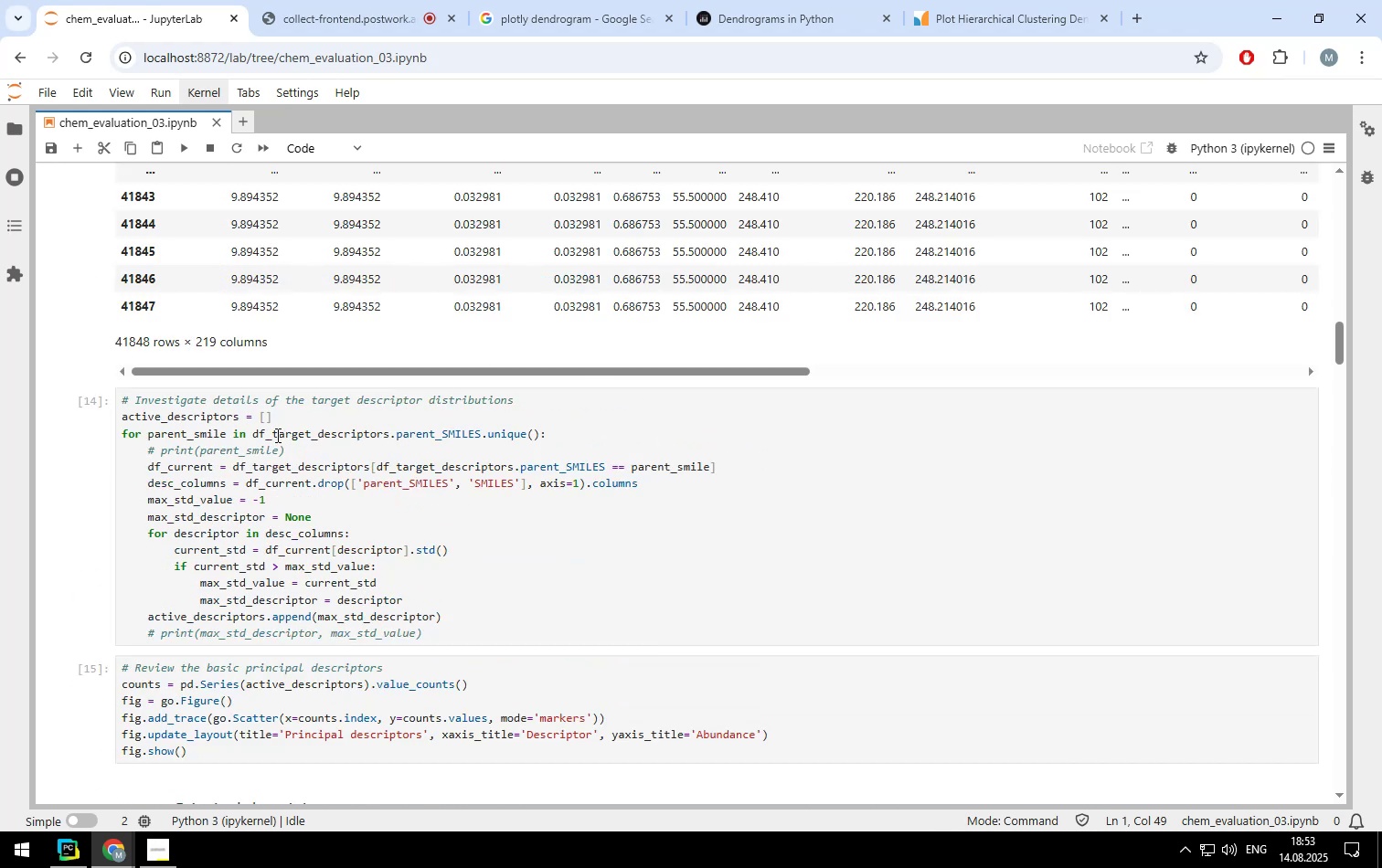 
left_click_drag(start_coordinate=[251, 434], to_coordinate=[538, 432])
 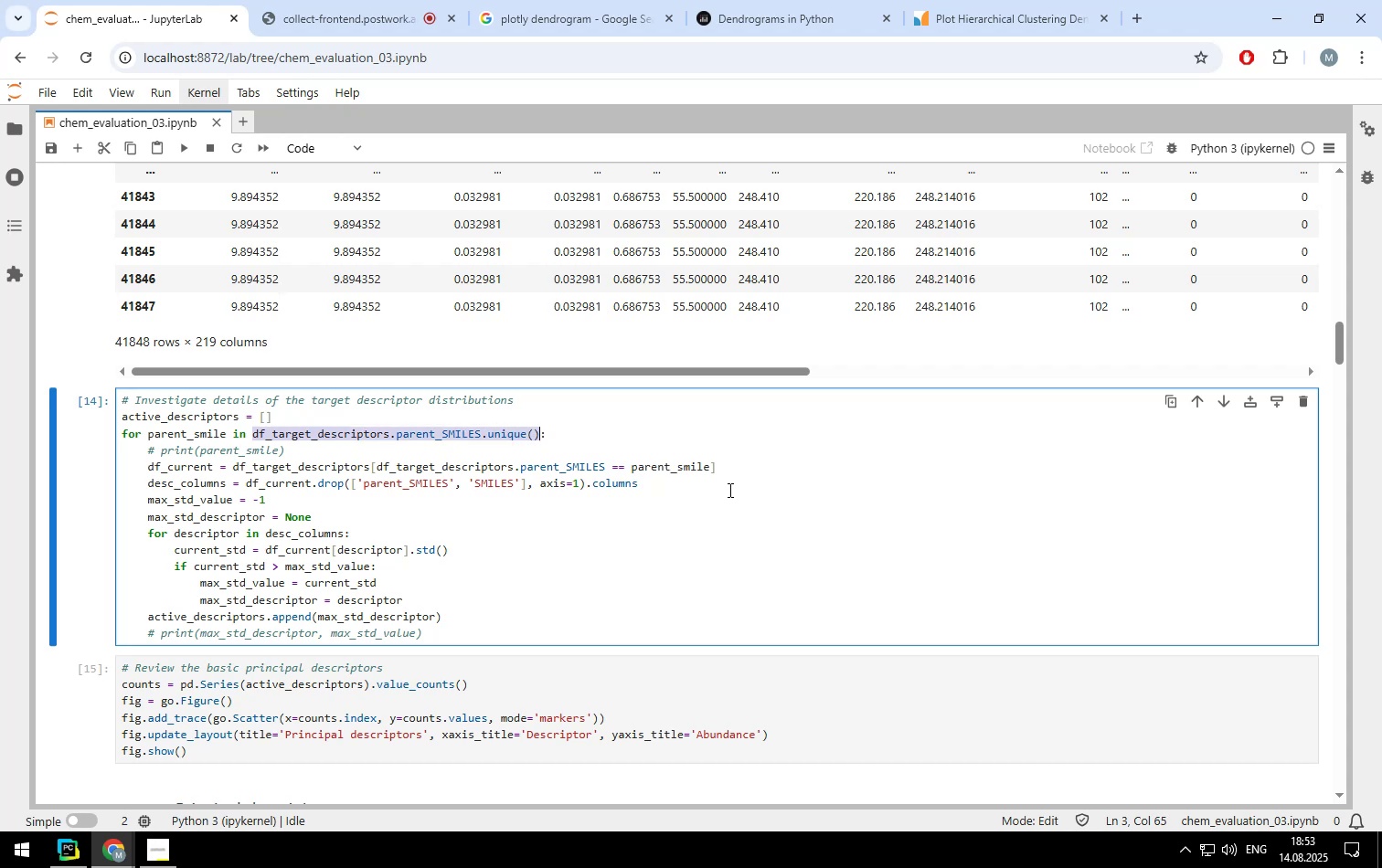 
key(Control+ControlLeft)
 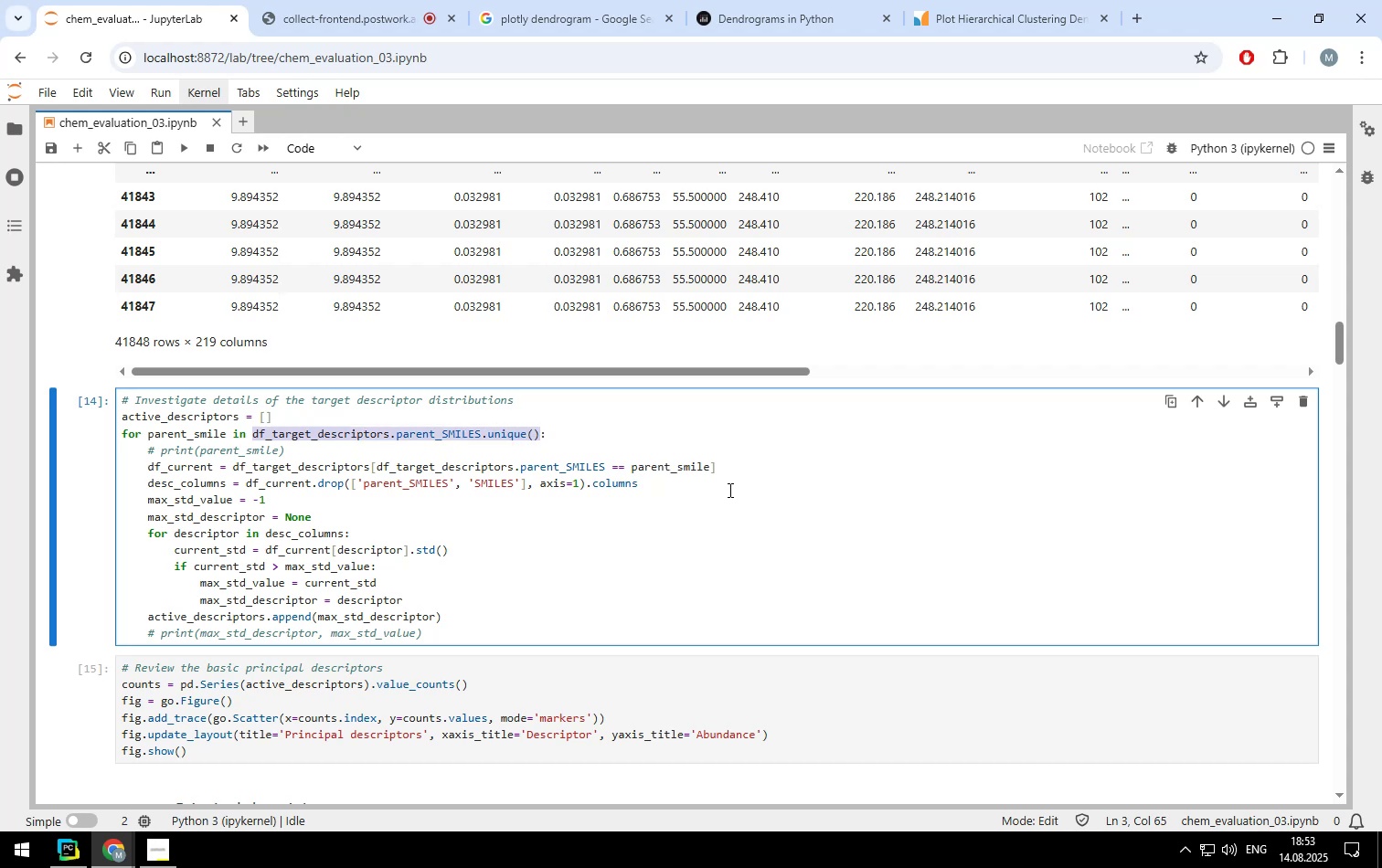 
key(Control+C)
 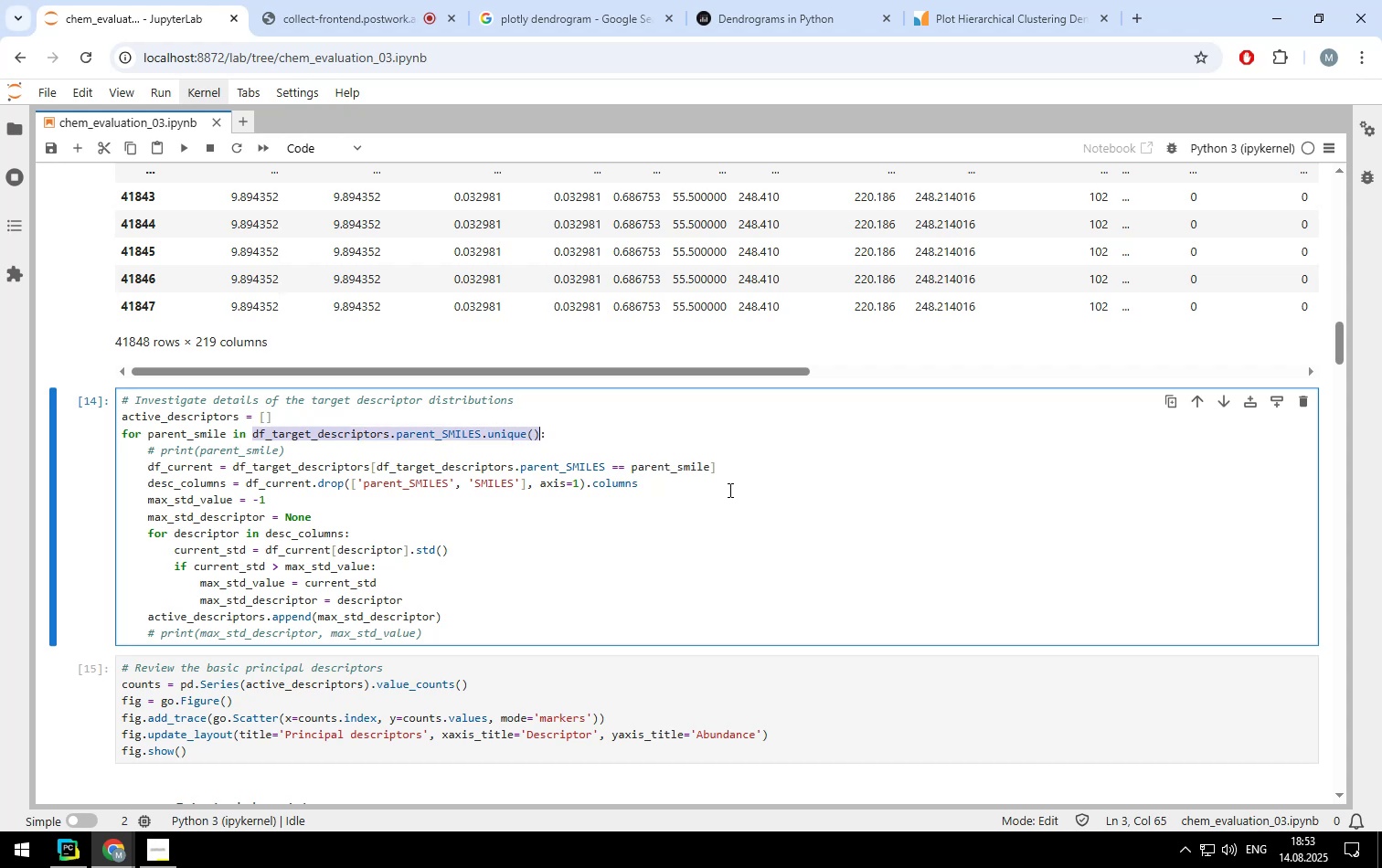 
scroll: coordinate [700, 450], scroll_direction: down, amount: 16.0
 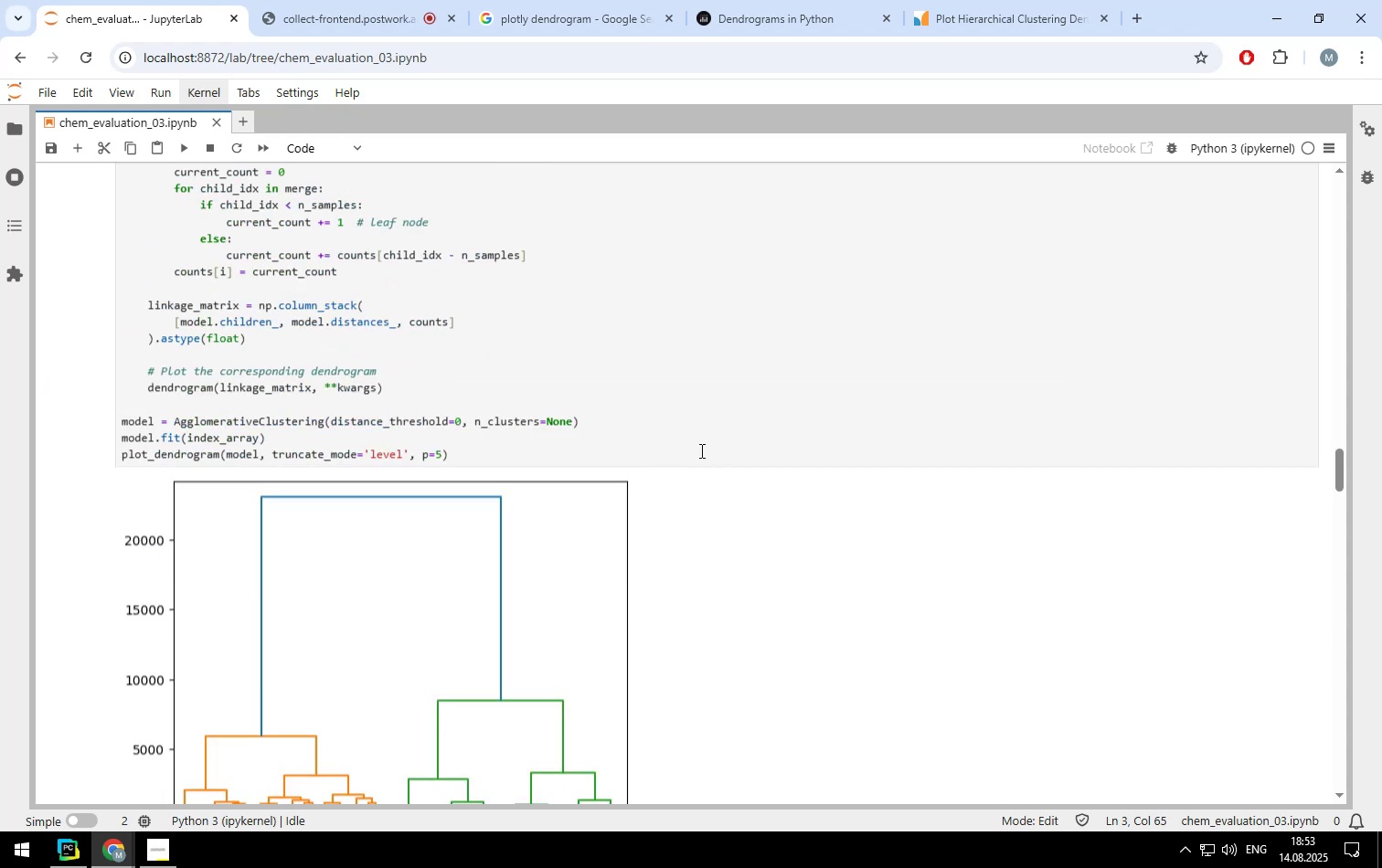 
scroll: coordinate [700, 450], scroll_direction: up, amount: 1.0
 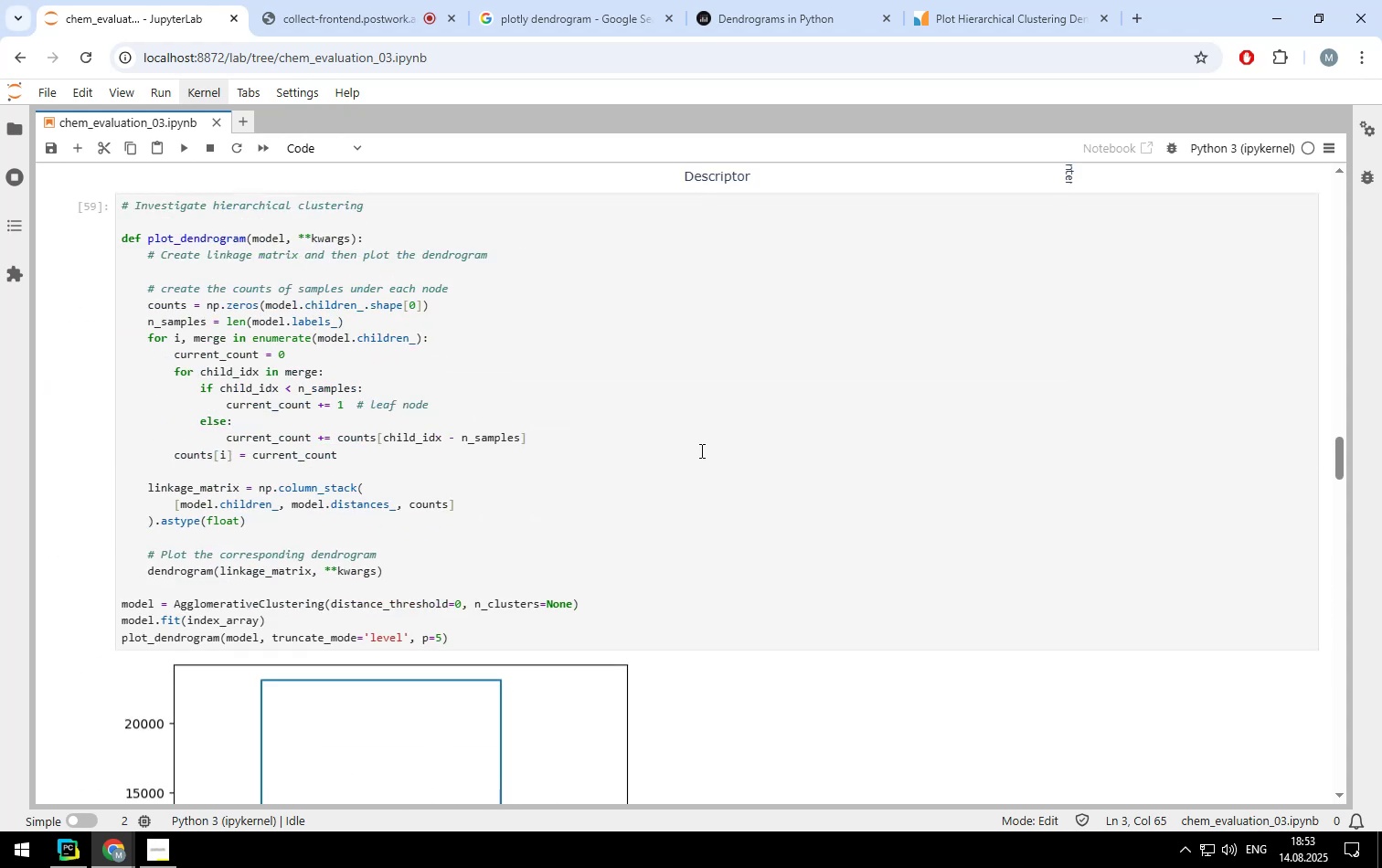 
scroll: coordinate [700, 450], scroll_direction: down, amount: 4.0
 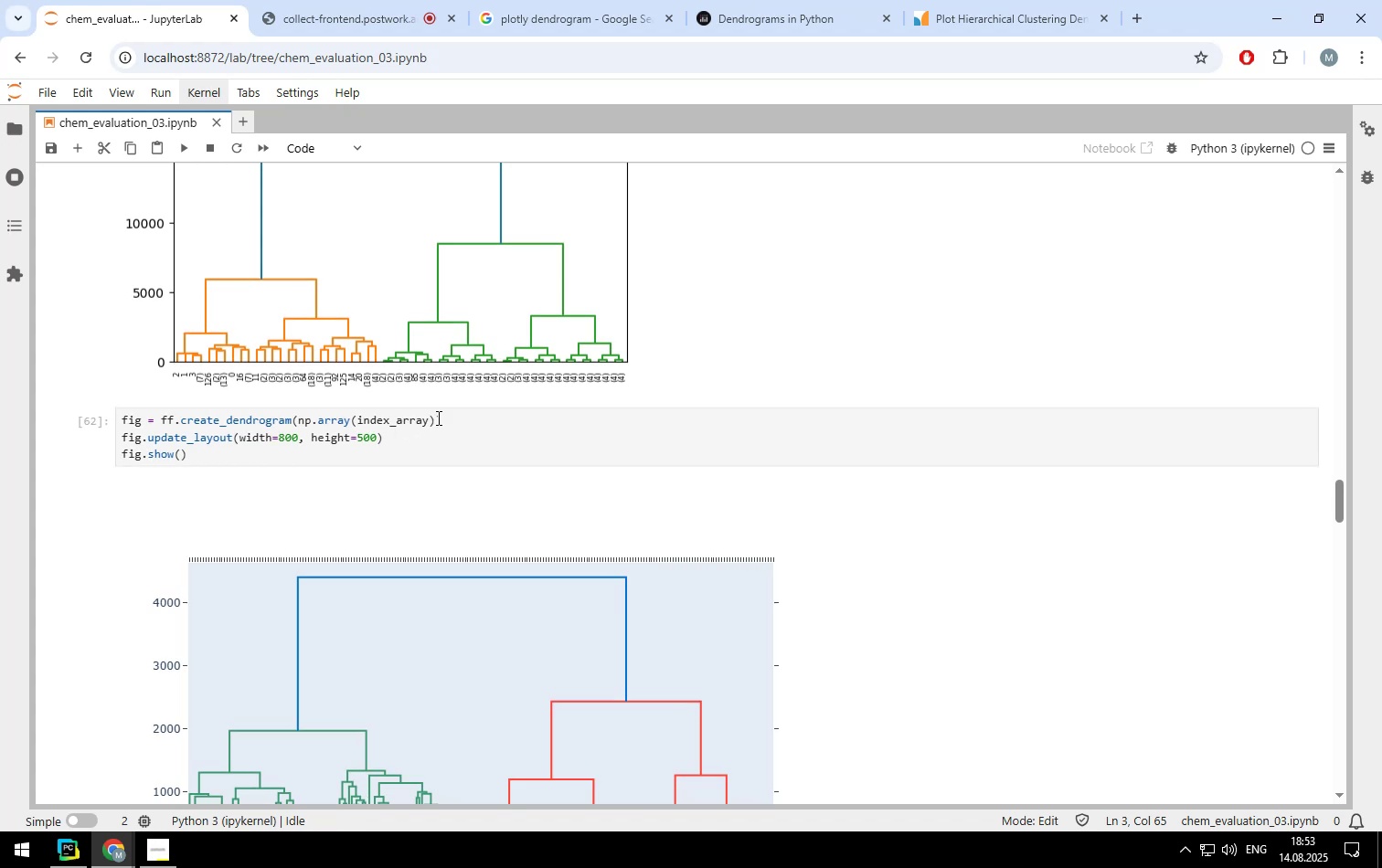 
left_click([433, 418])
 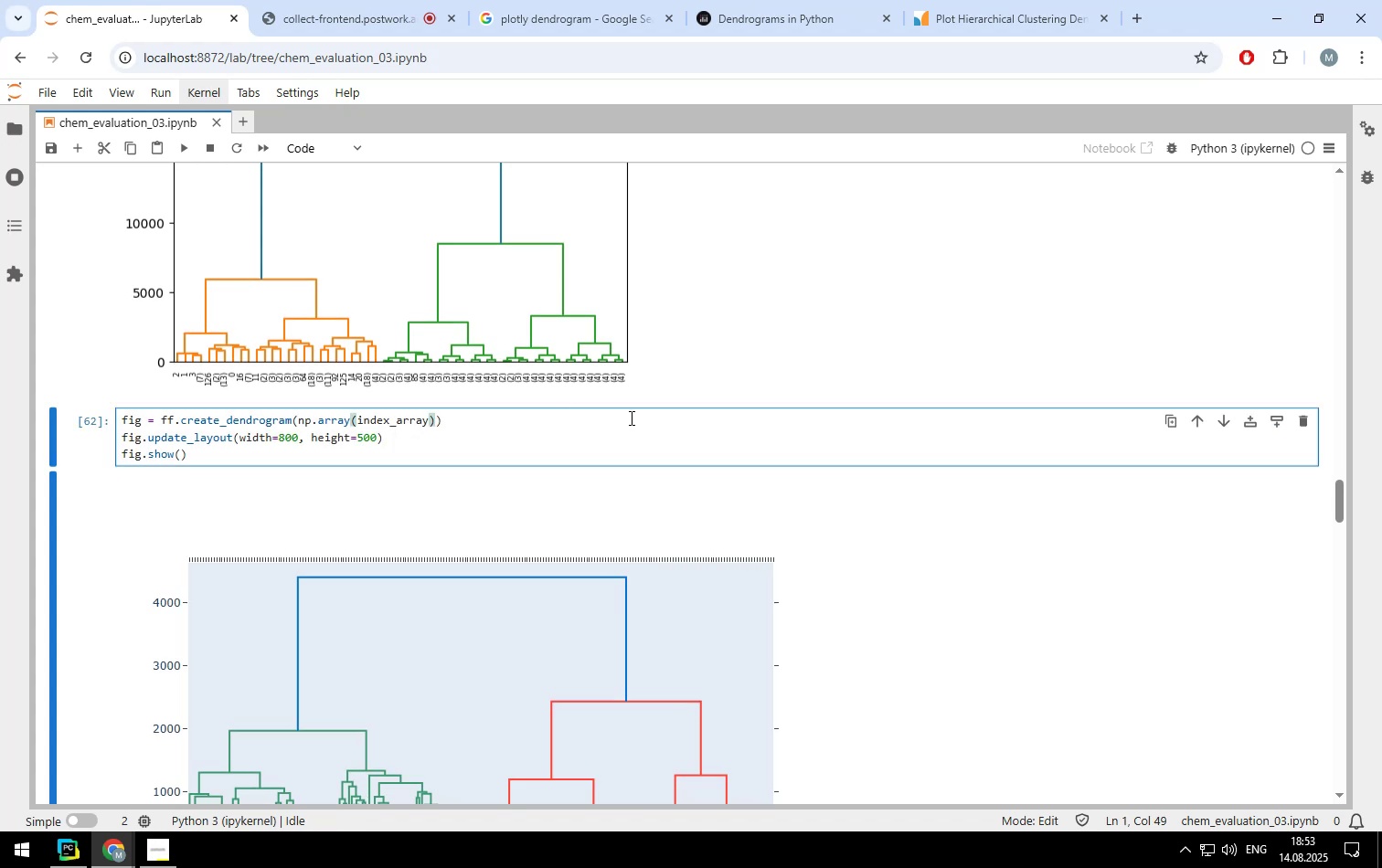 
type(, labels=)
 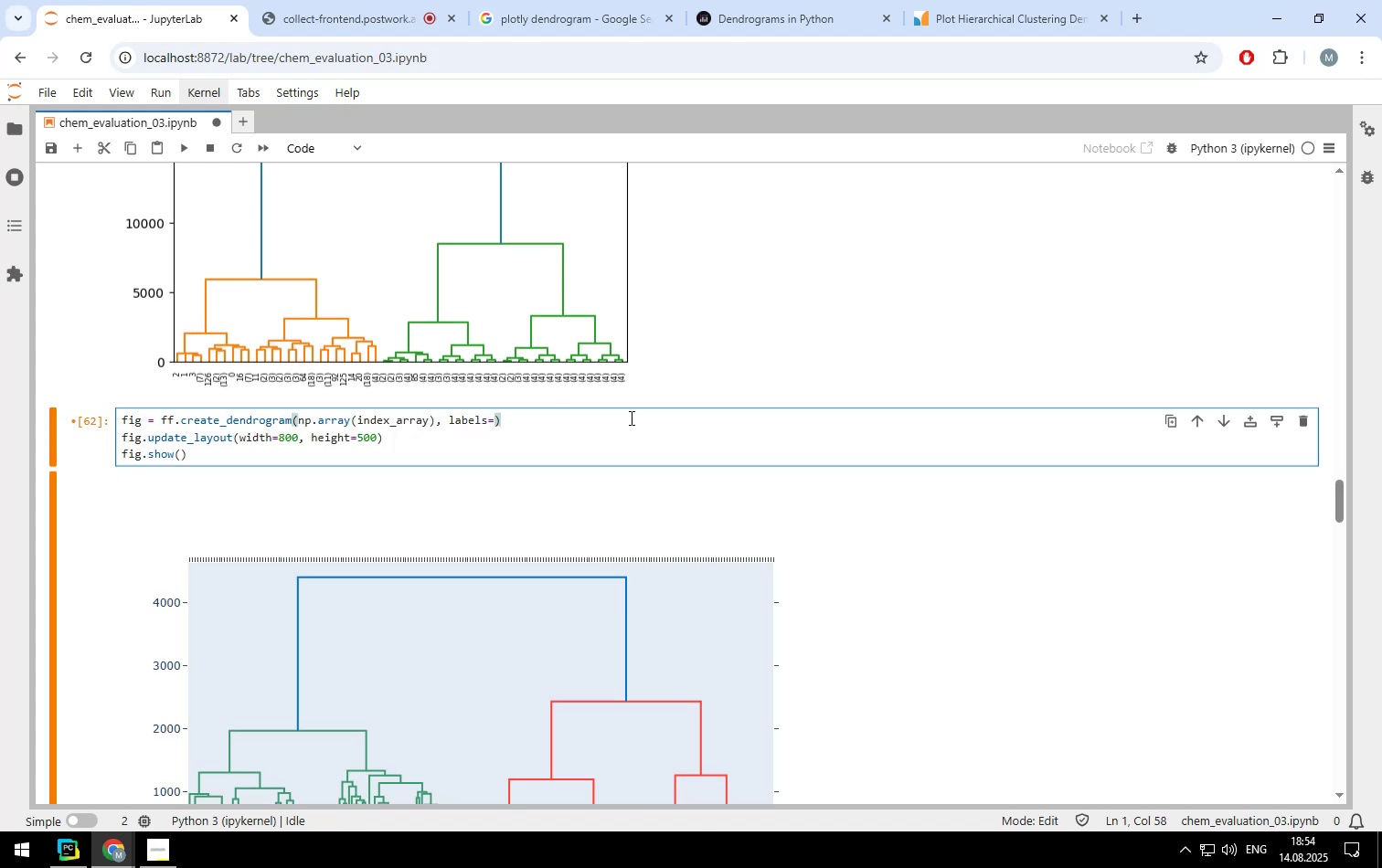 
key(Control+V)
 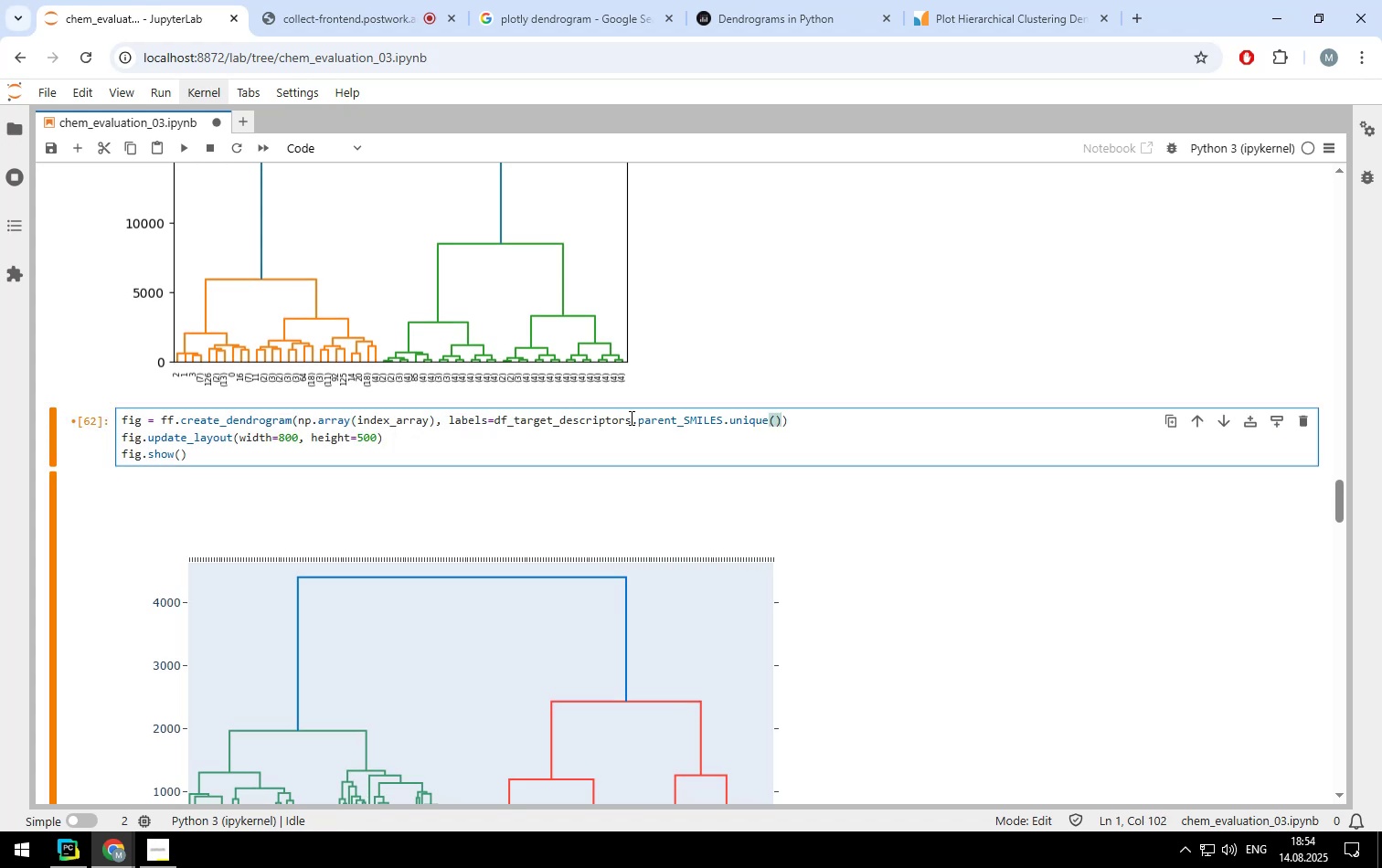 
key(Control+ControlLeft)
 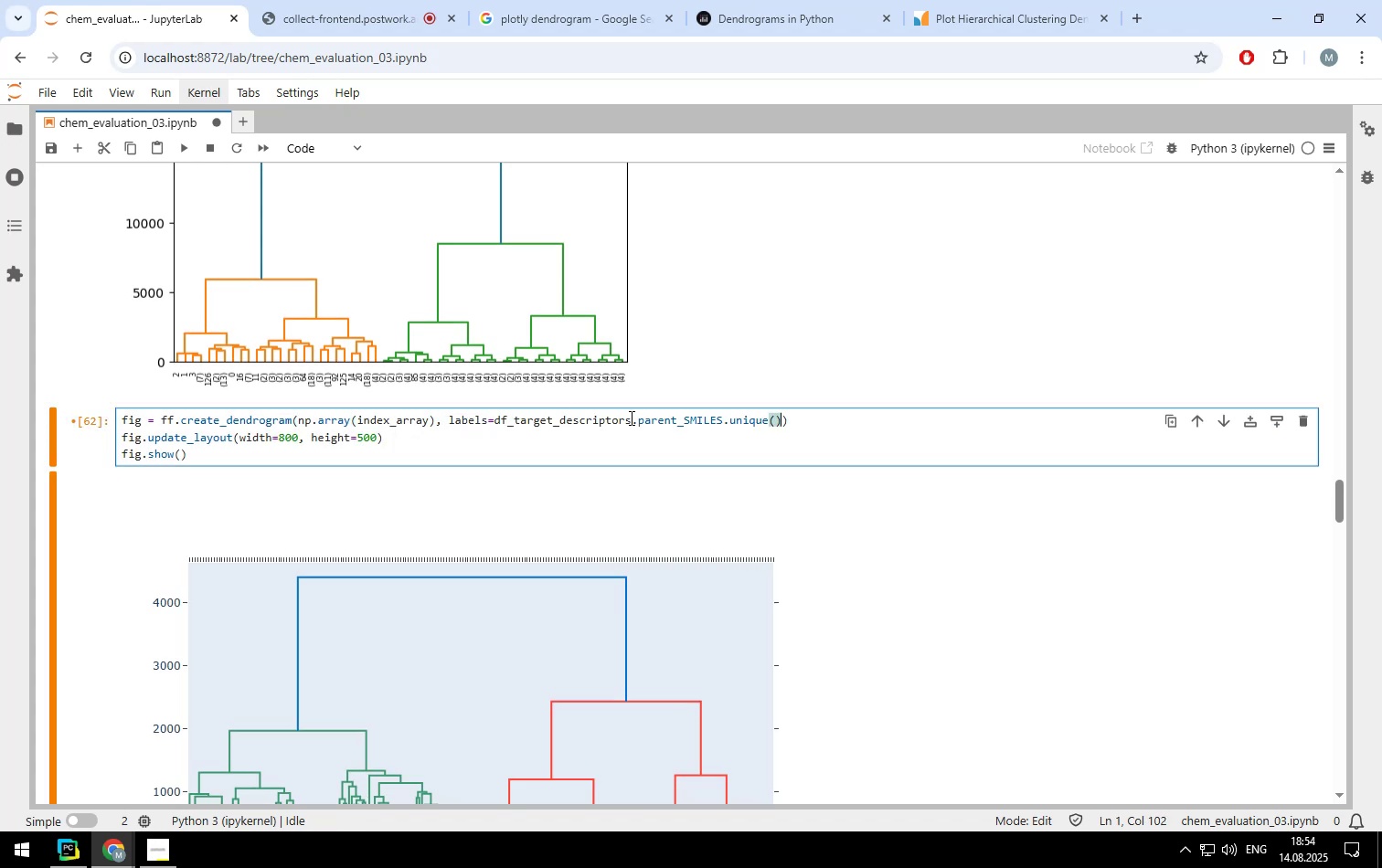 
key(Control+Enter)
 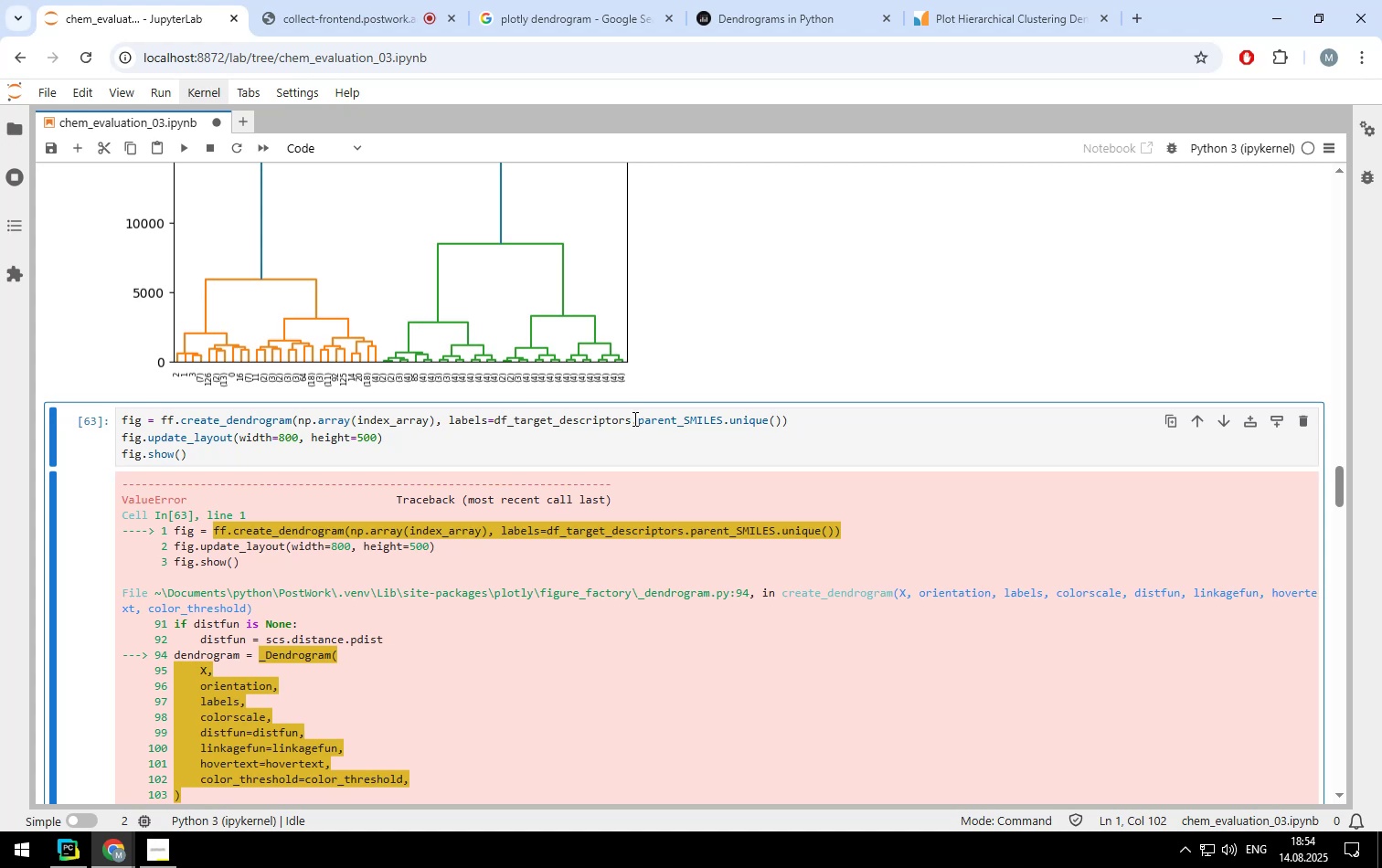 
scroll: coordinate [593, 403], scroll_direction: down, amount: 9.0
 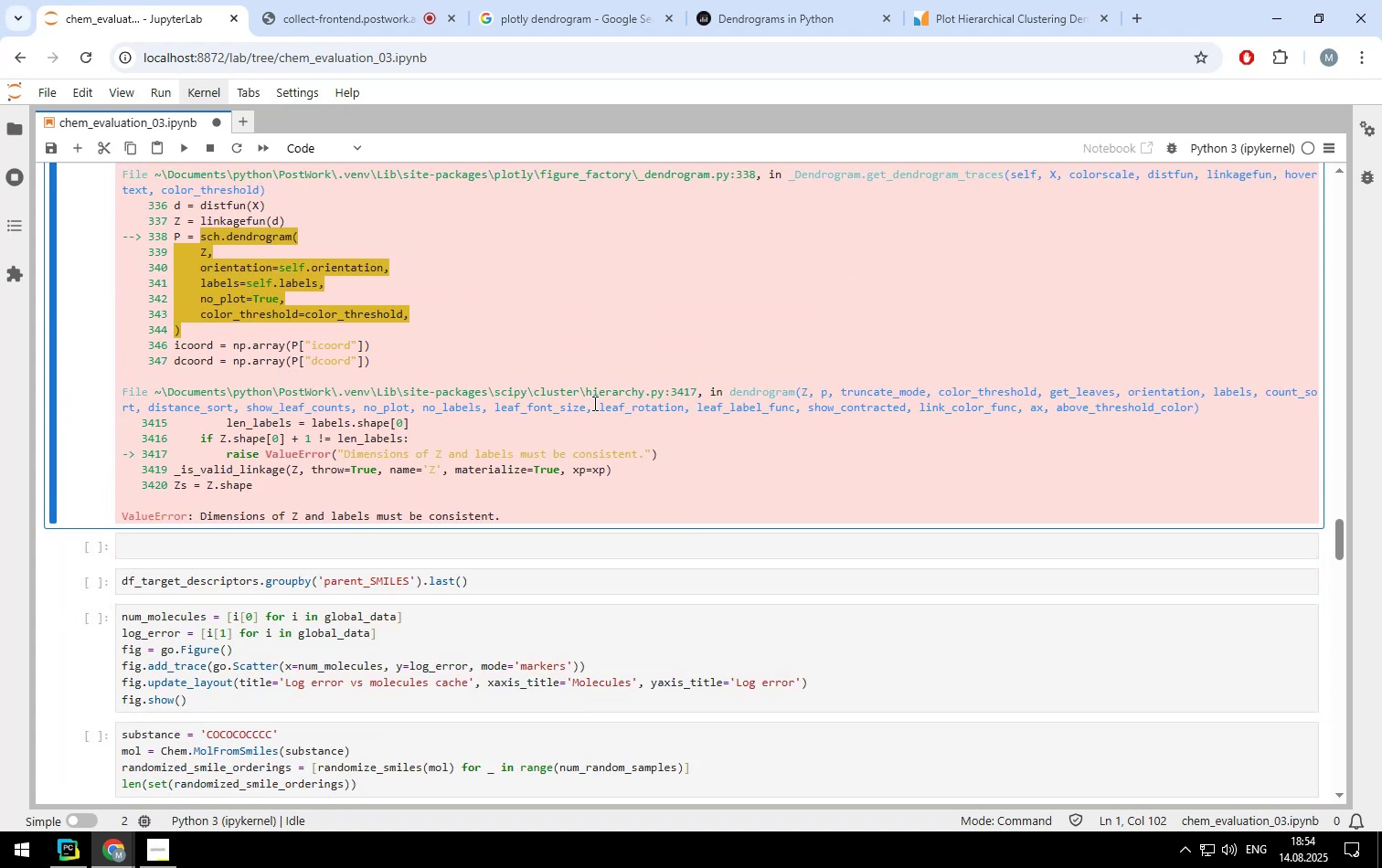 
scroll: coordinate [576, 401], scroll_direction: up, amount: 10.0
 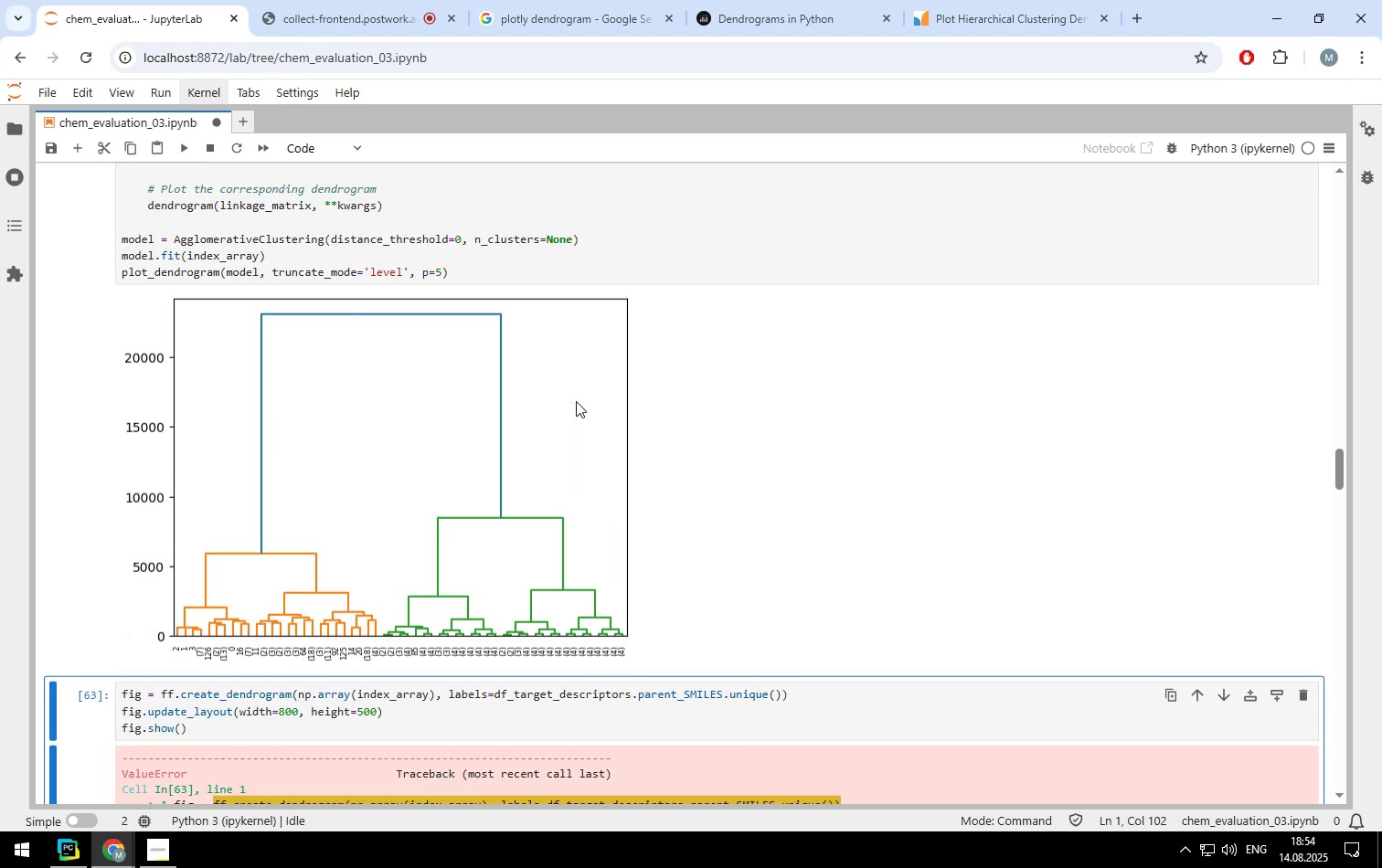 
scroll: coordinate [574, 401], scroll_direction: none, amount: 0.0
 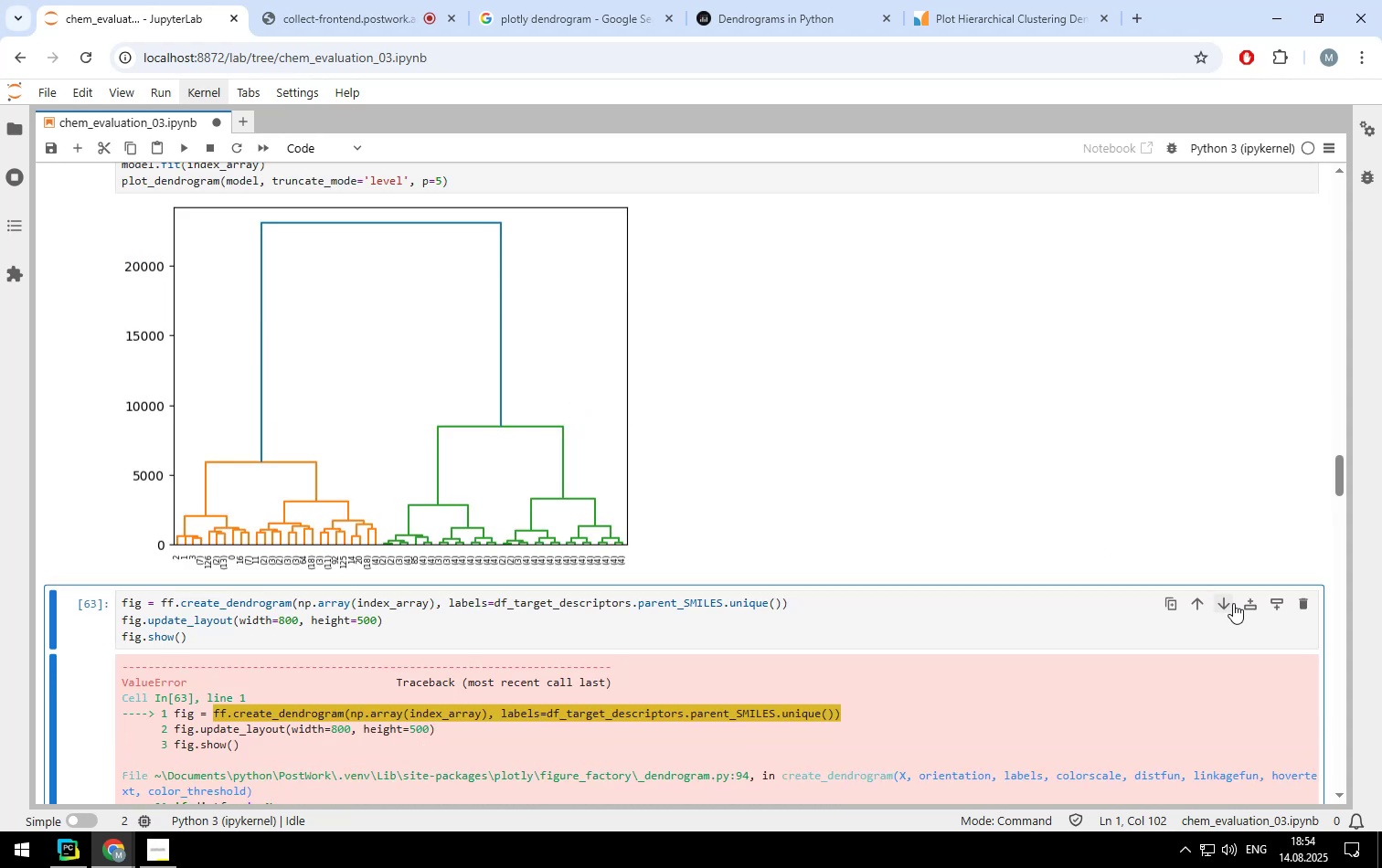 
left_click([1241, 602])
 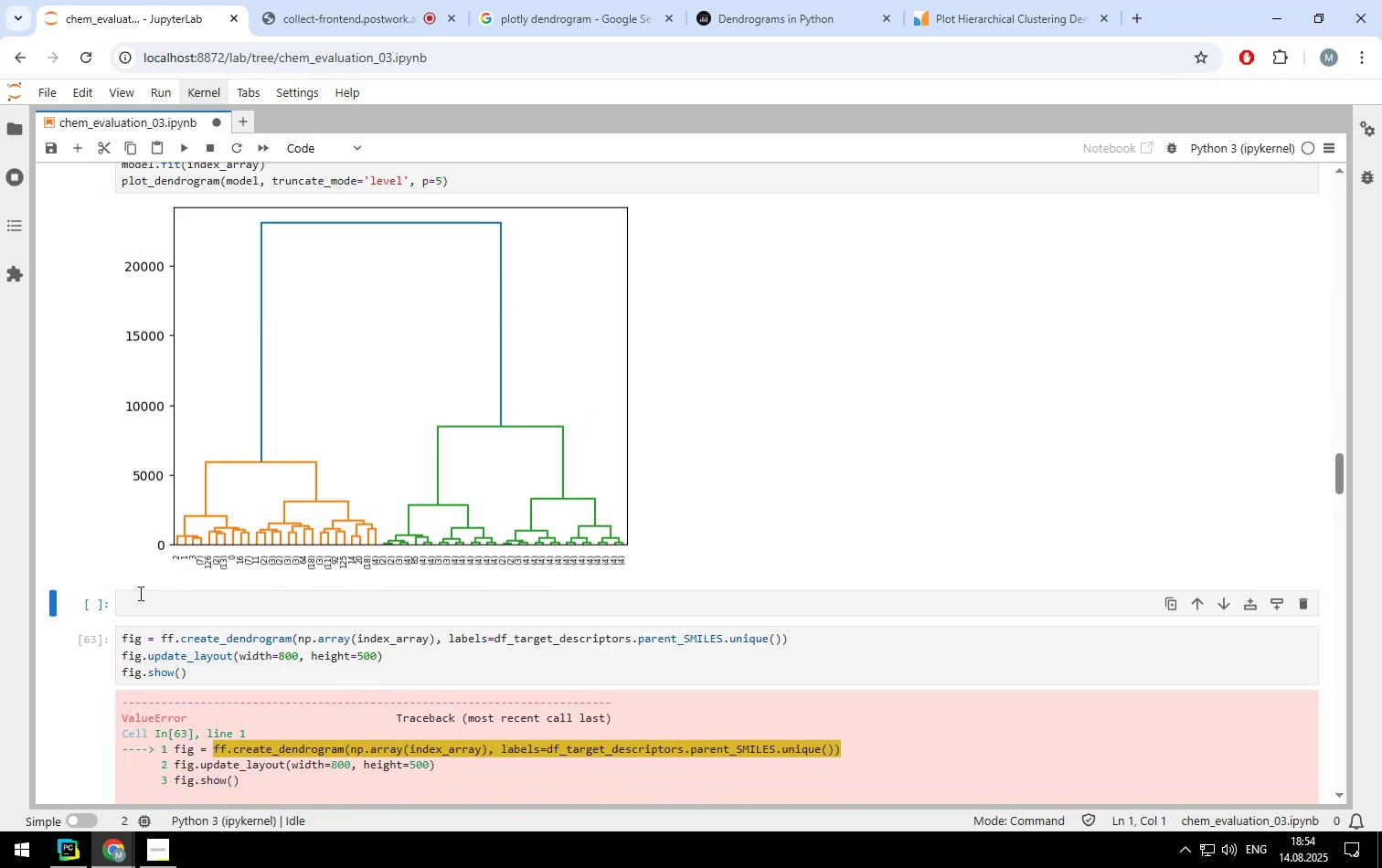 
left_click([147, 600])
 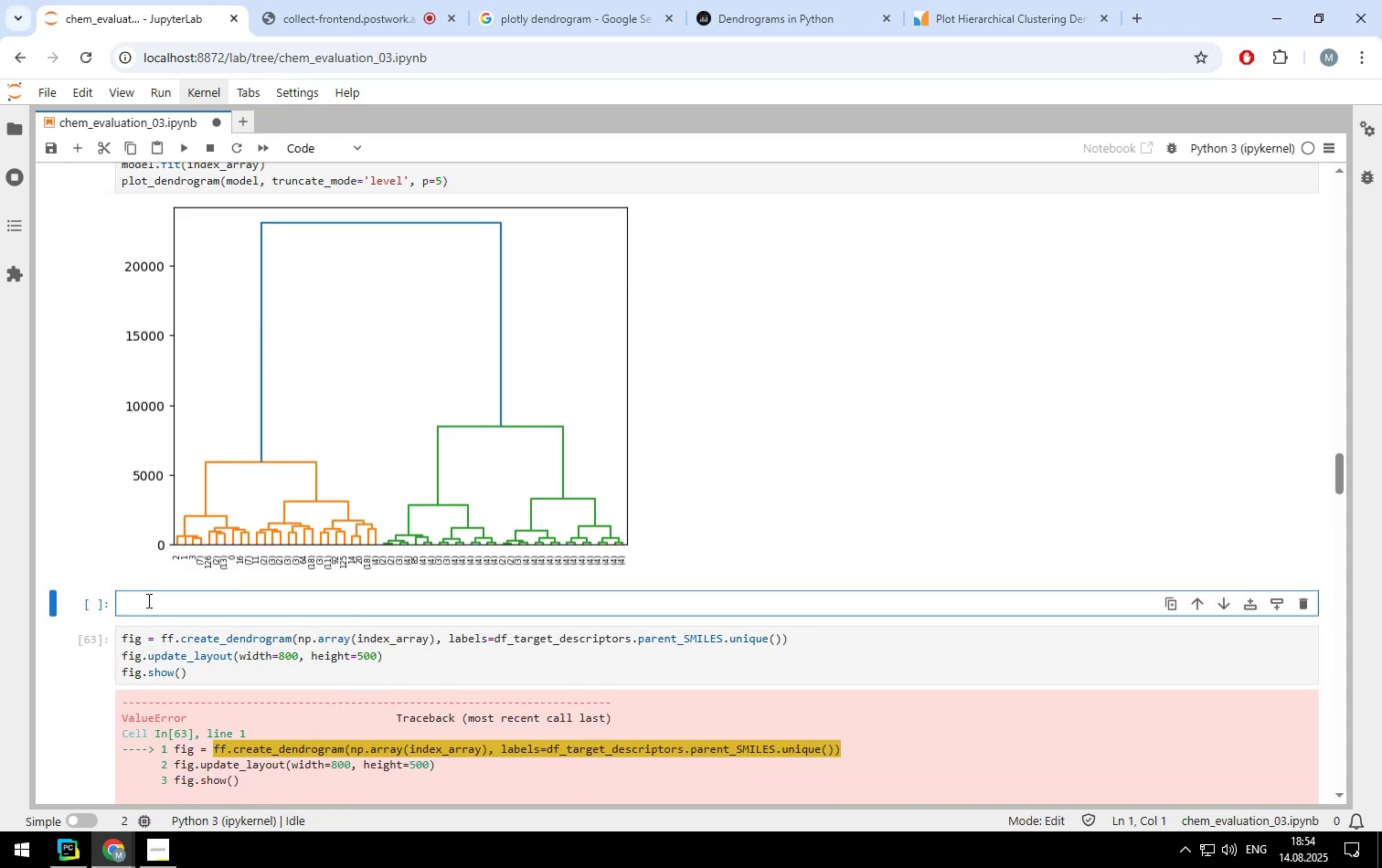 
type(len)index_array)
 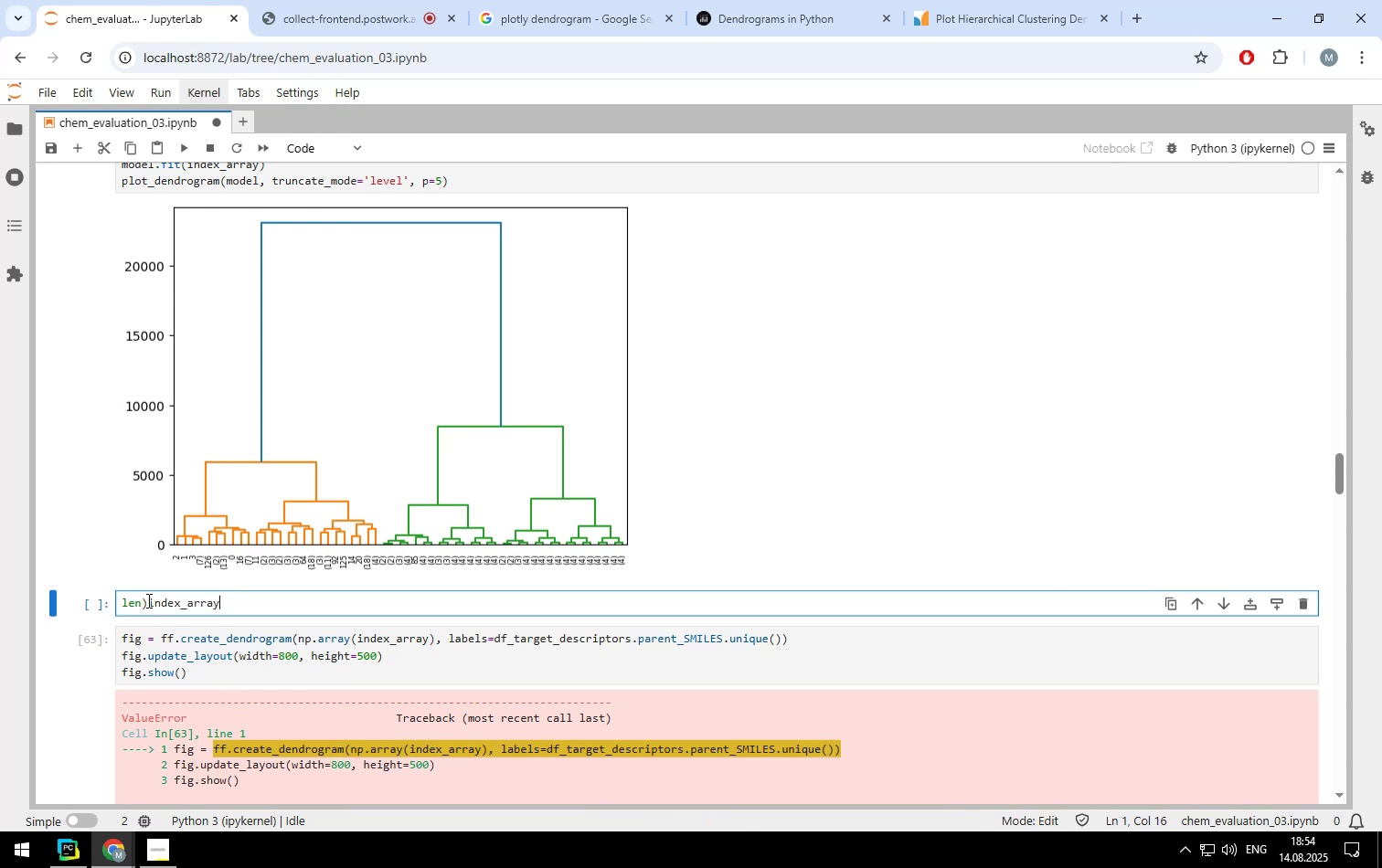 
left_click([149, 603])
 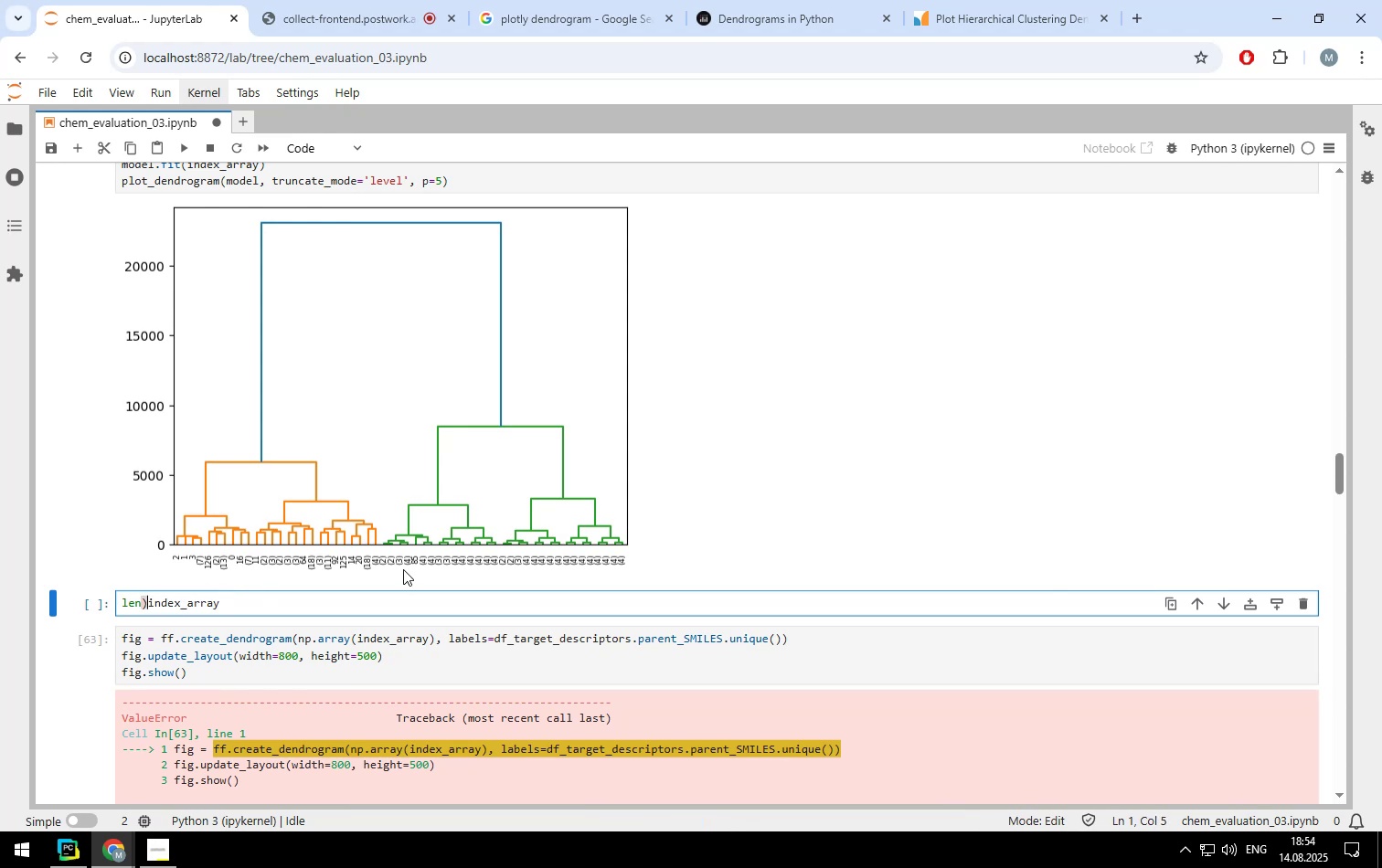 
key(Backspace)
 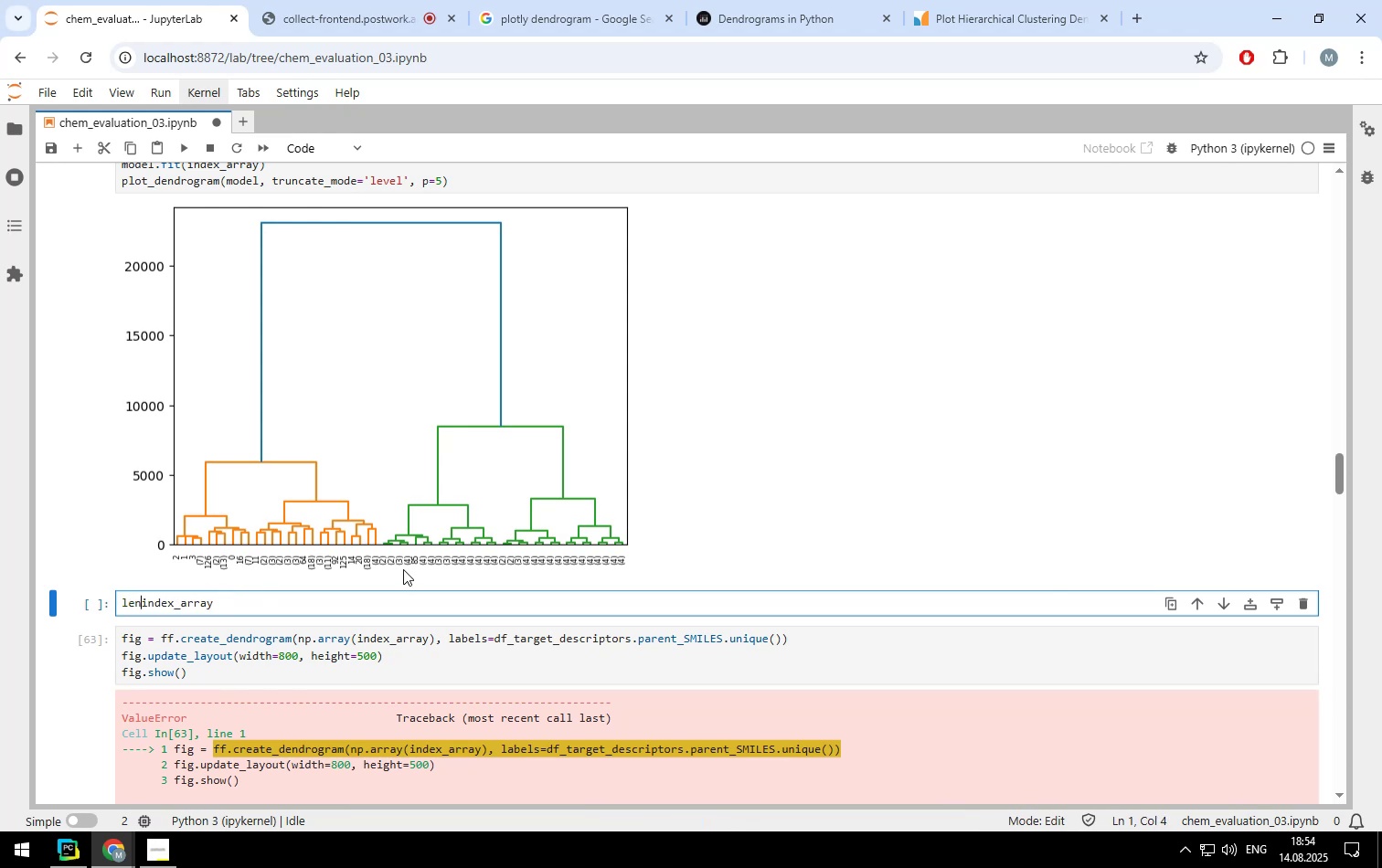 
key(Shift+9)
 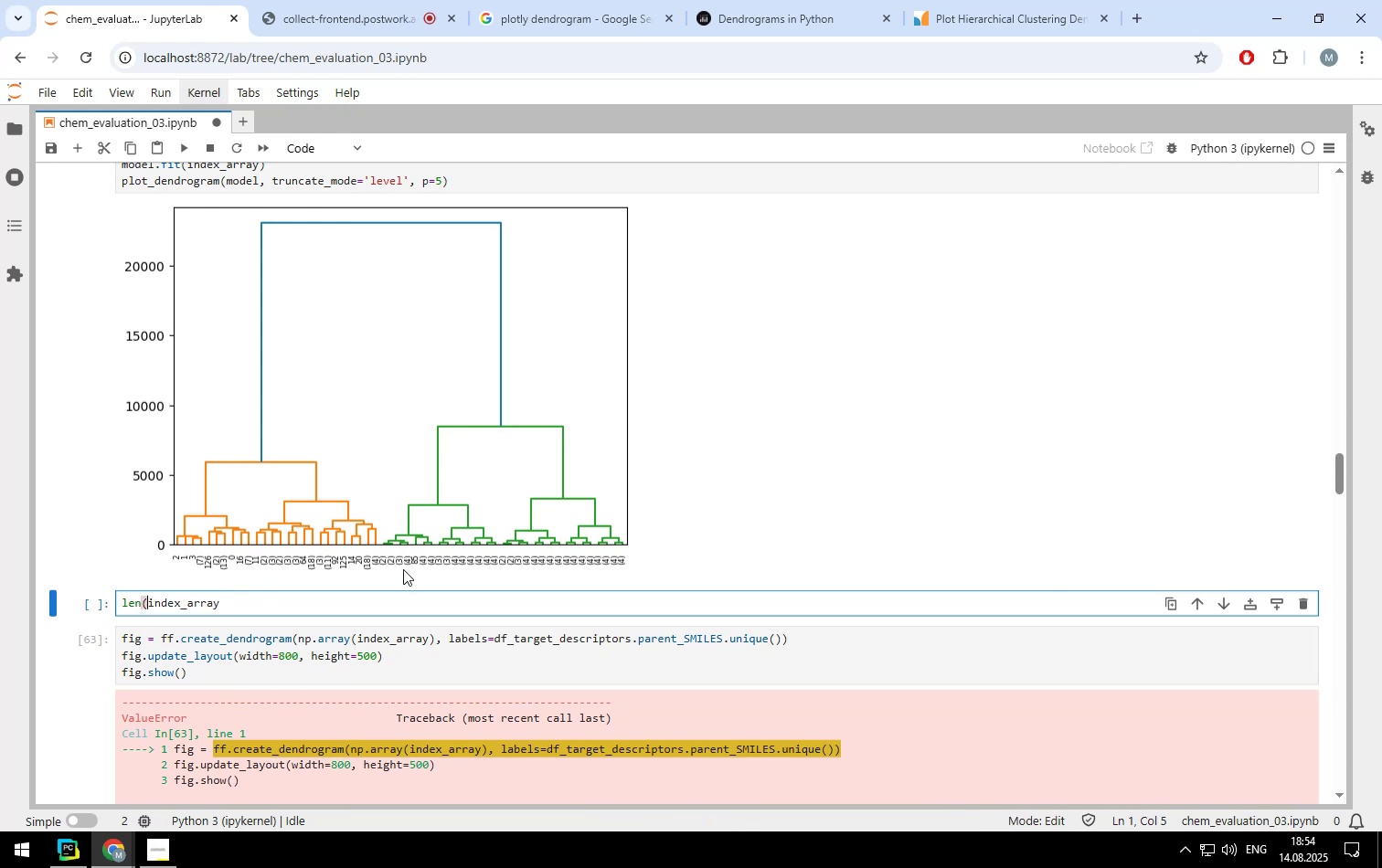 
hold_key(key=ArrowRight, duration=1.36)
 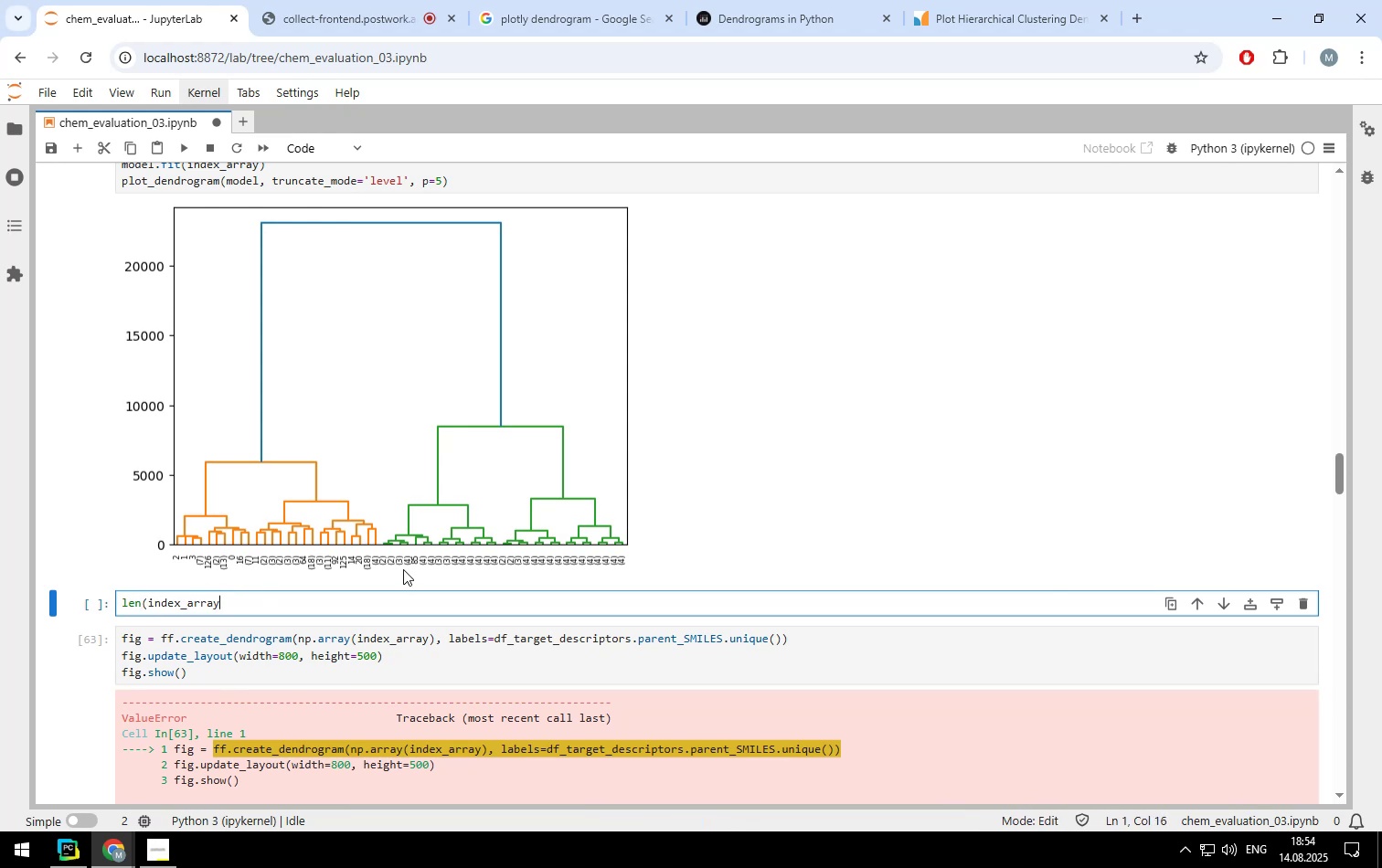 
key(Shift+ShiftLeft)
 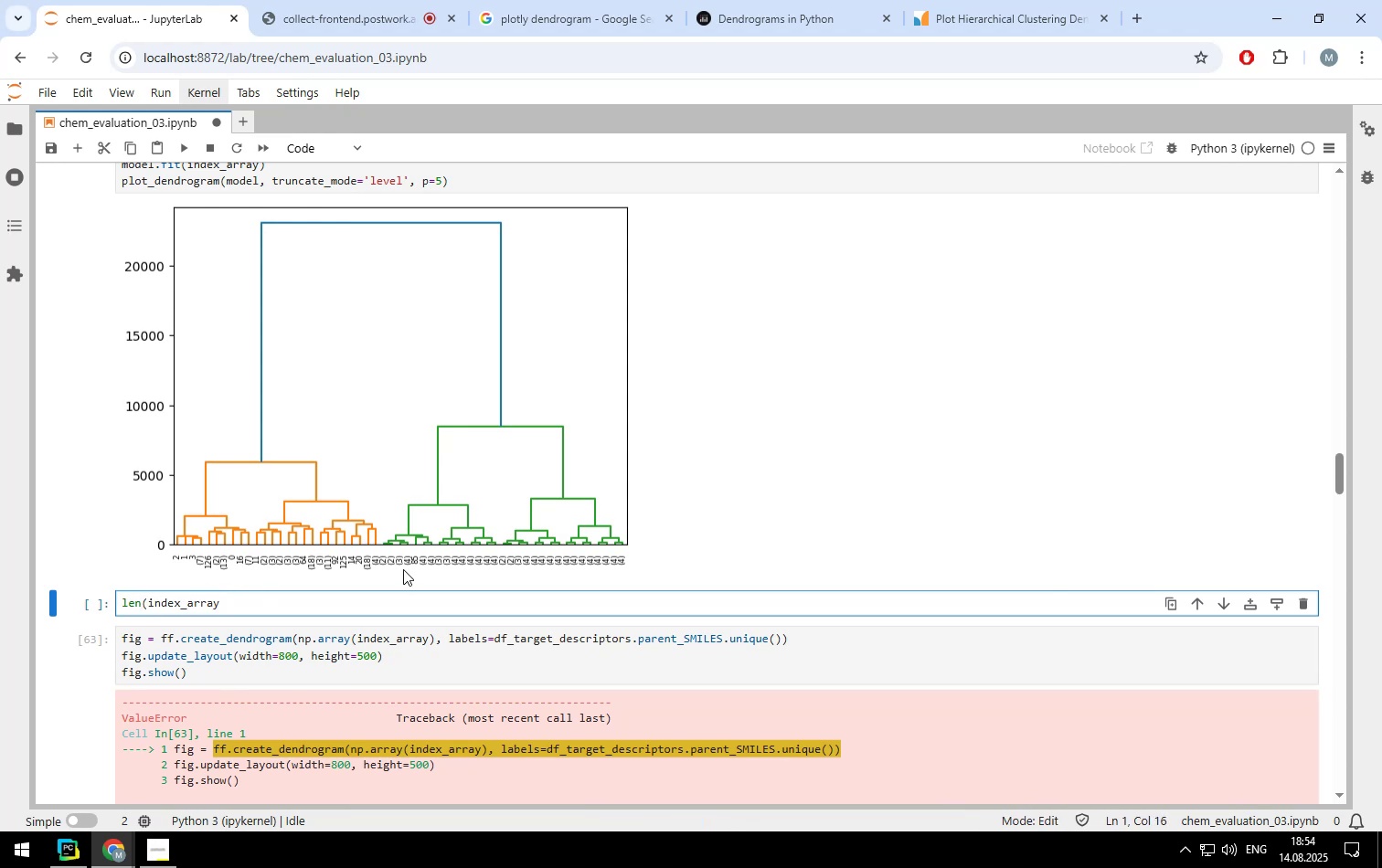 
key(Shift+0)
 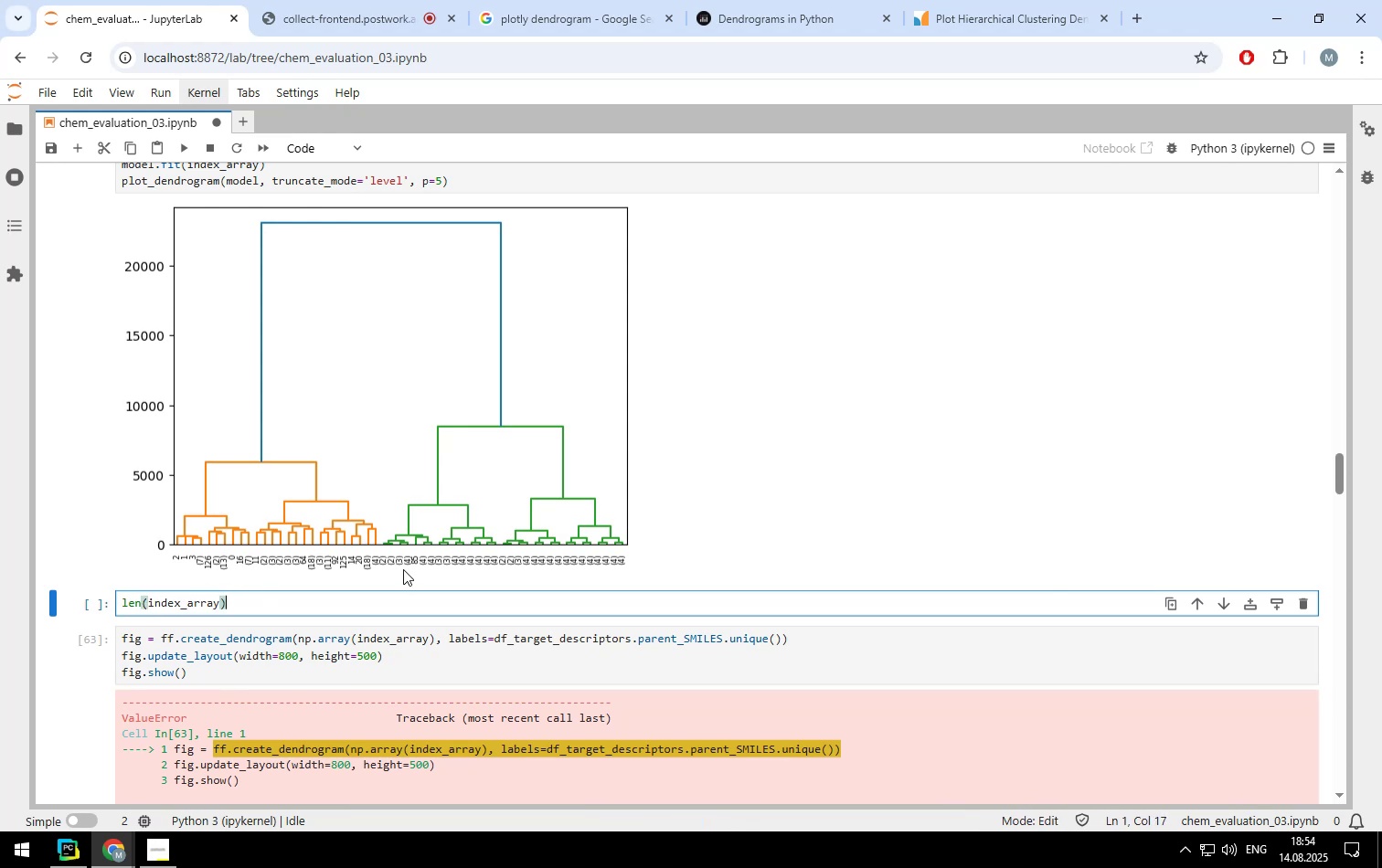 
key(Control+ControlLeft)
 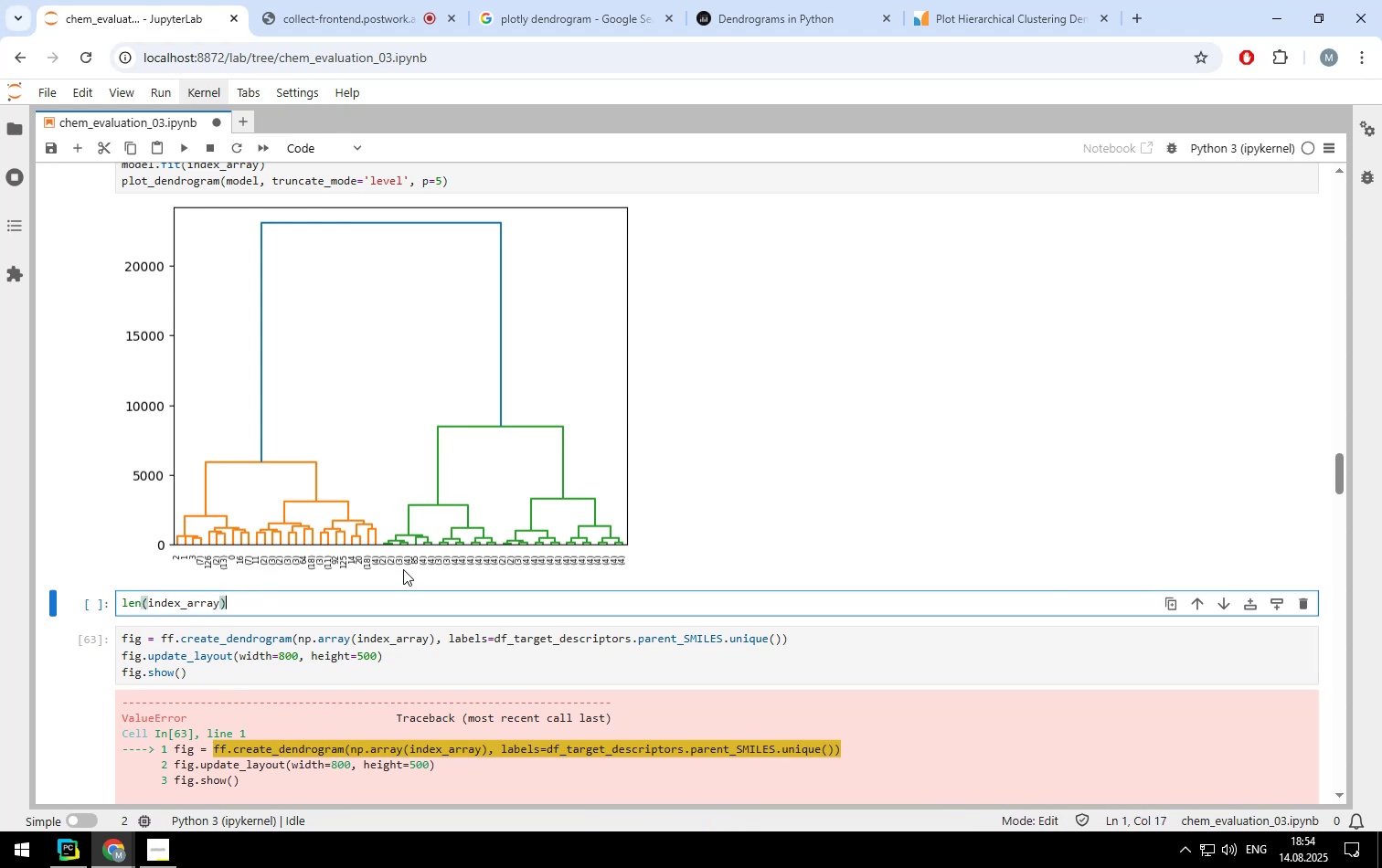 
key(Control+Enter)
 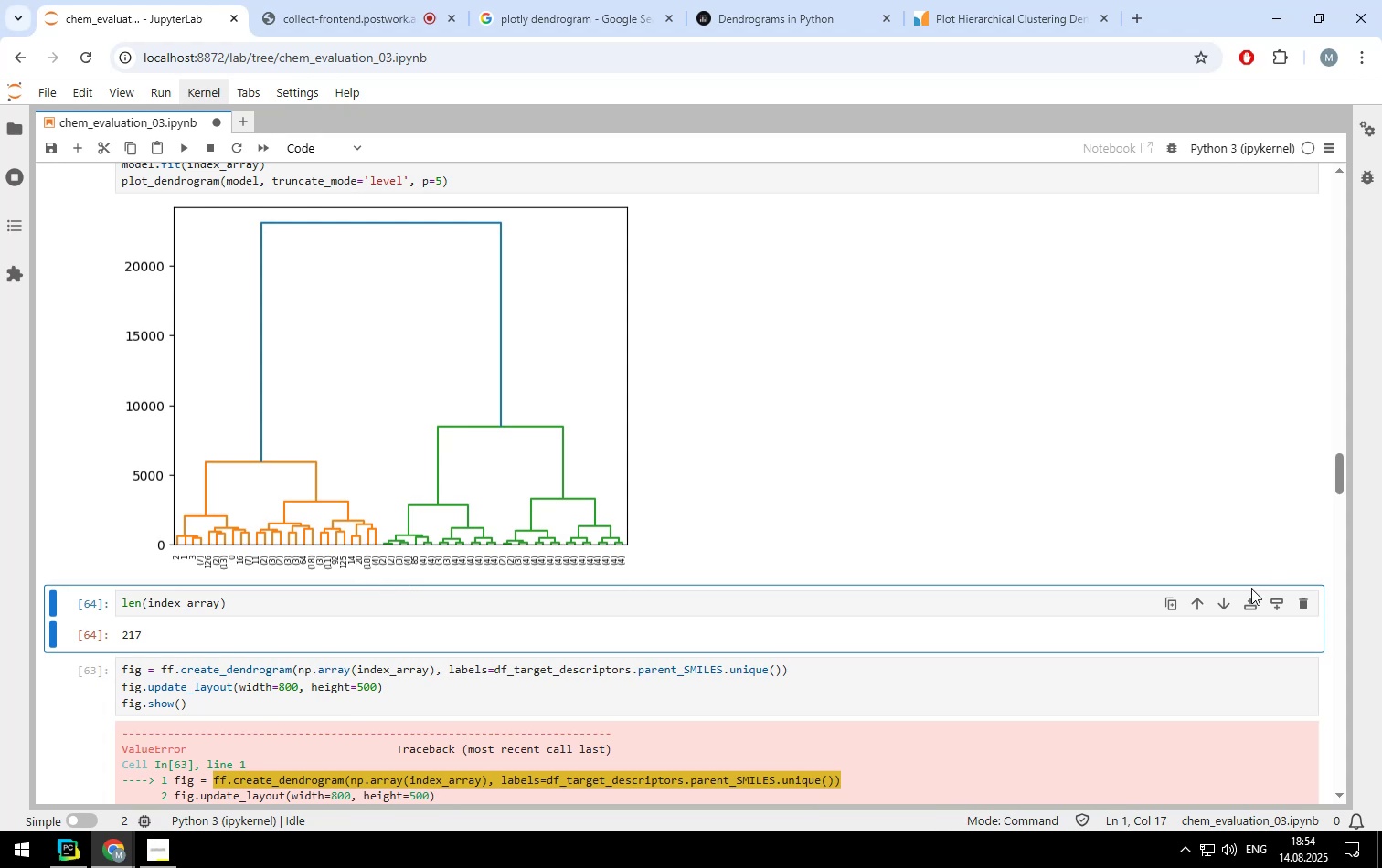 
left_click([1280, 602])
 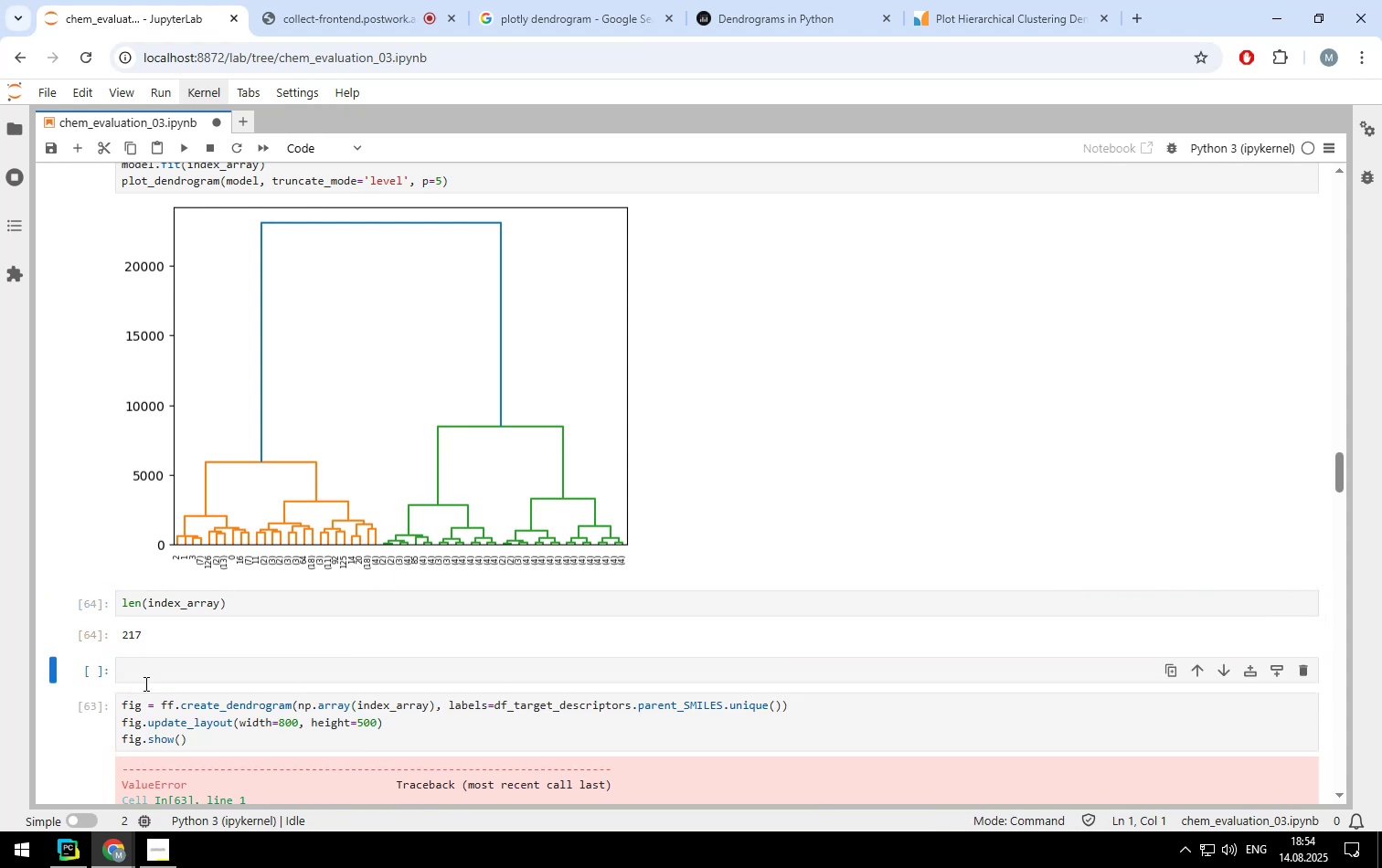 
left_click([145, 676])
 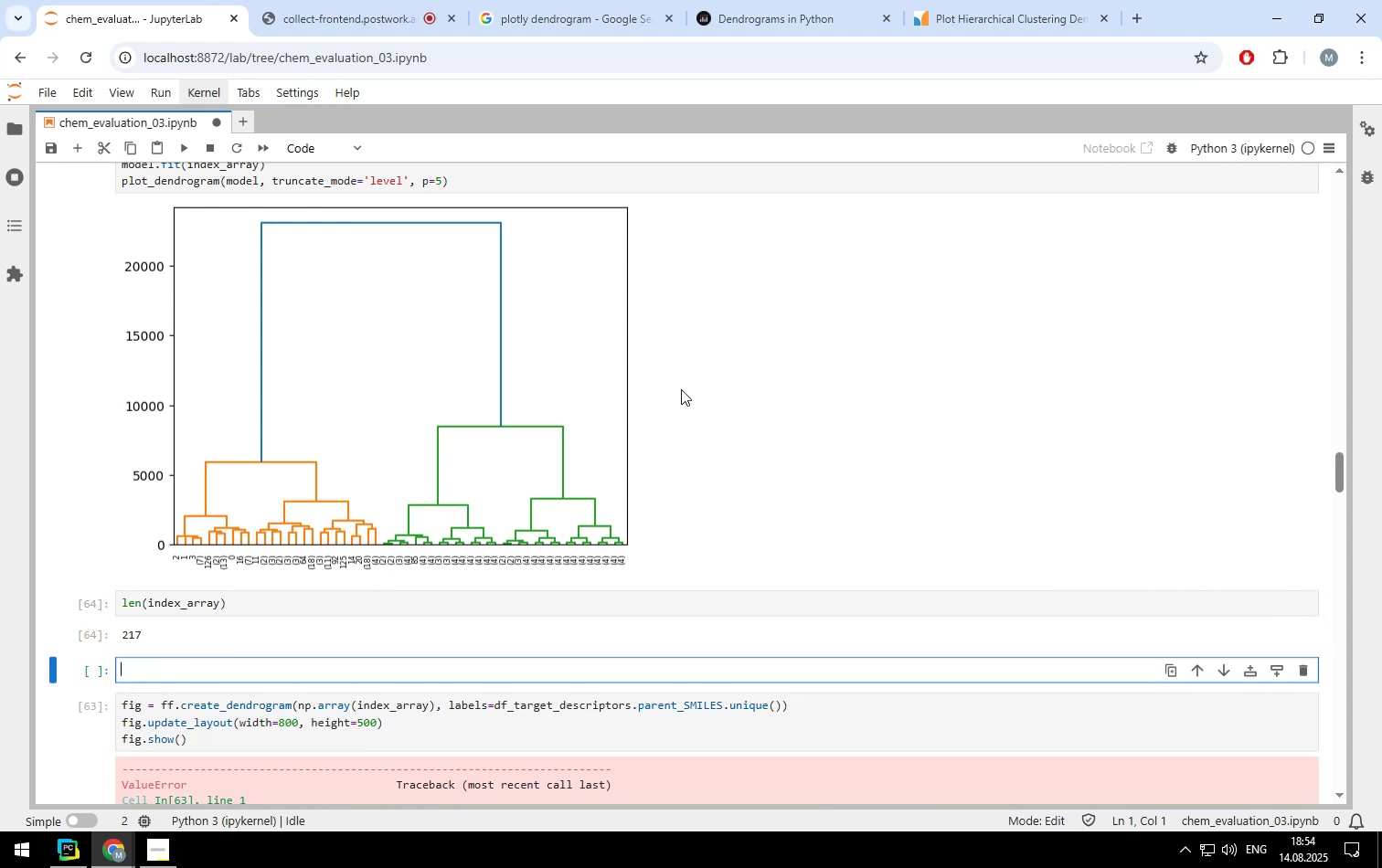 
scroll: coordinate [690, 383], scroll_direction: down, amount: 1.0
 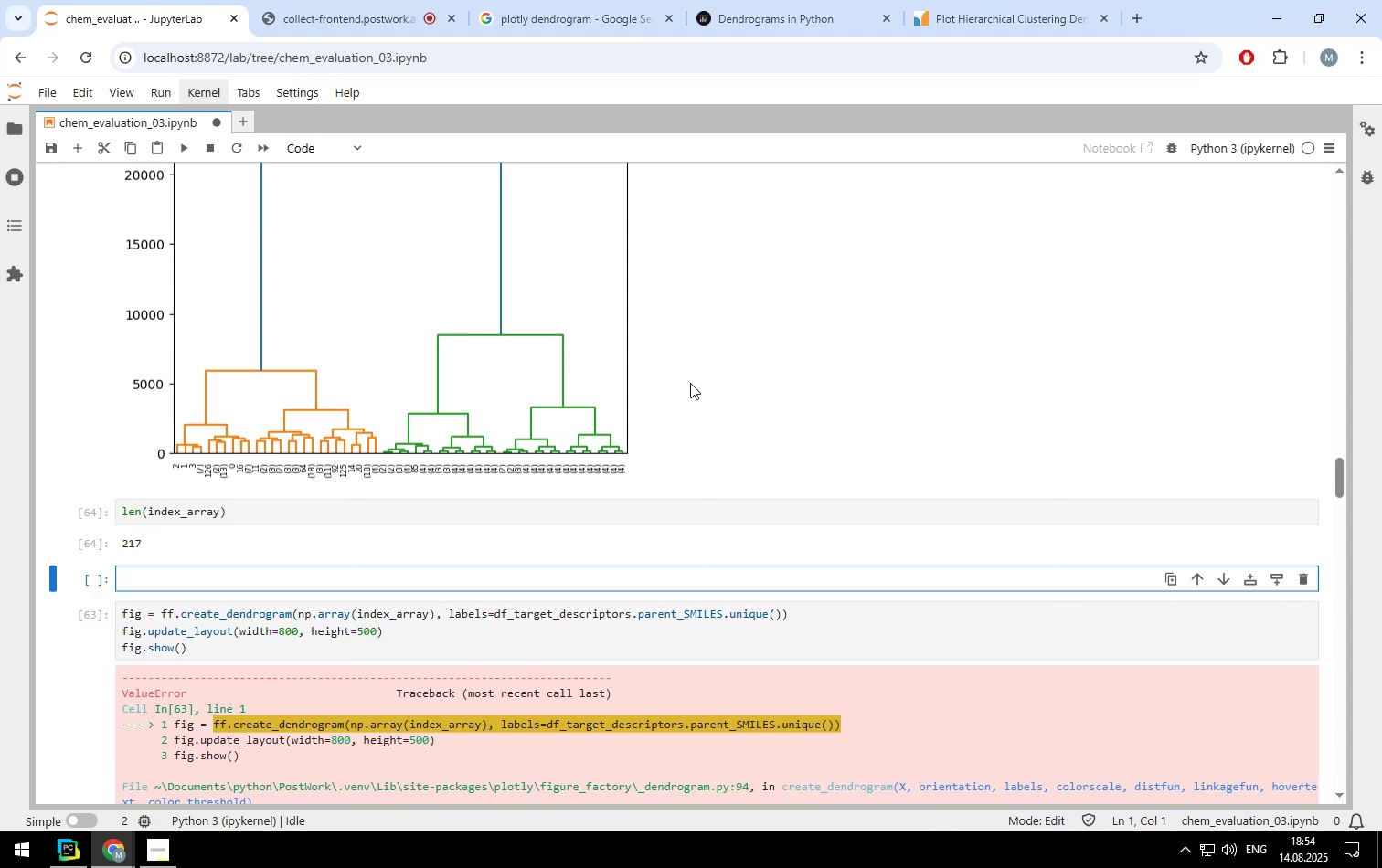 
type(len()
 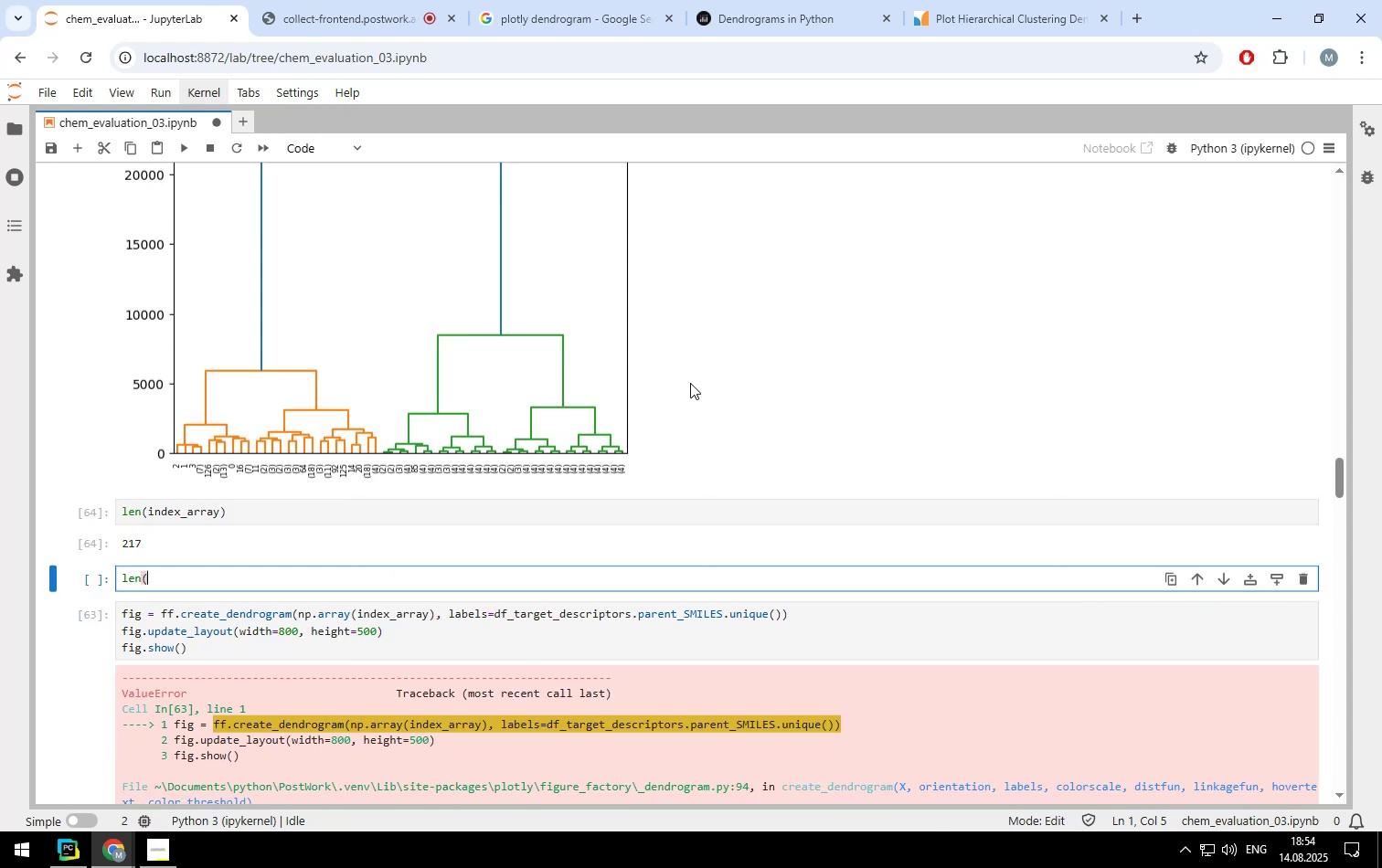 
key(Control+ControlLeft)
 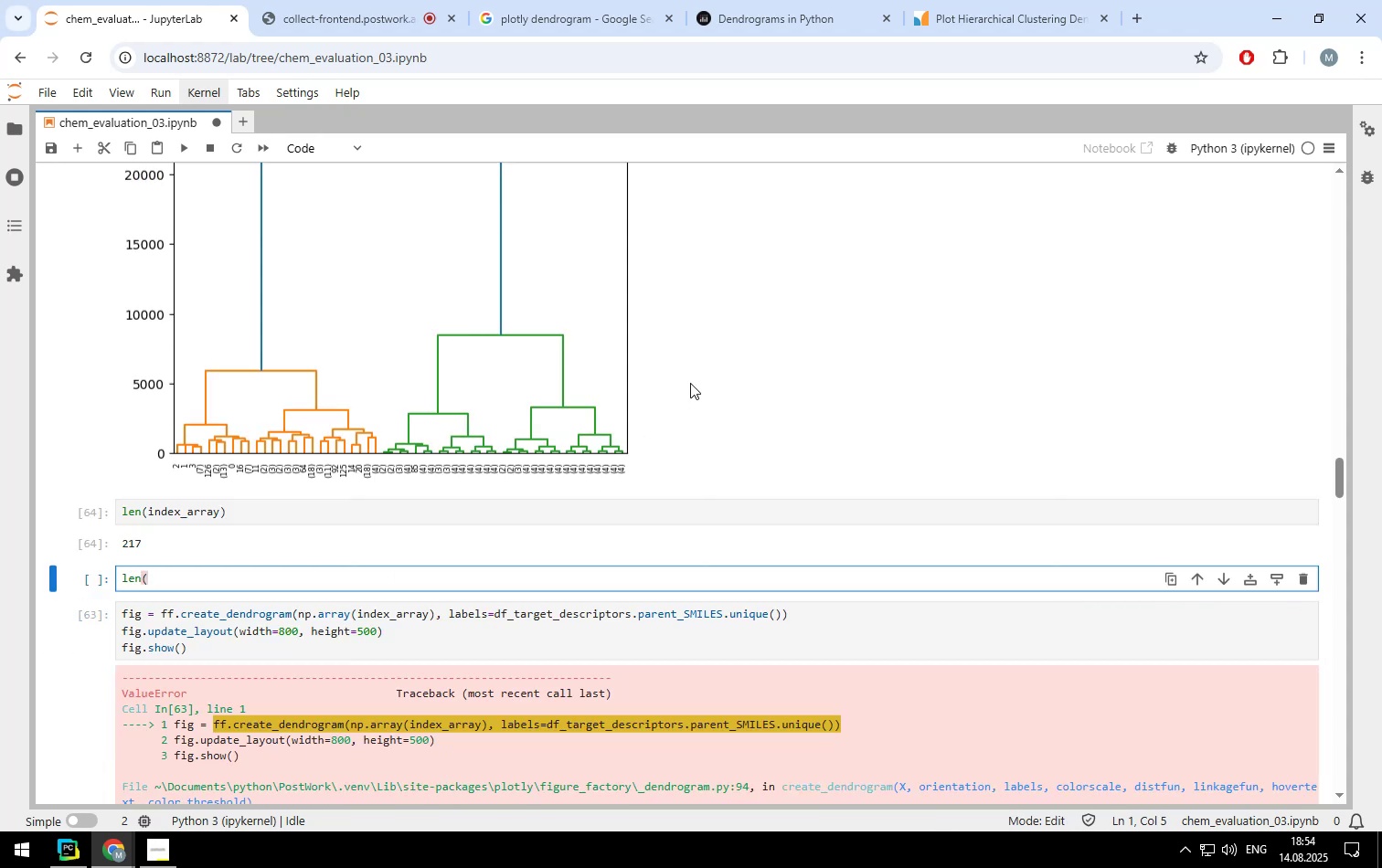 
key(Control+V)
 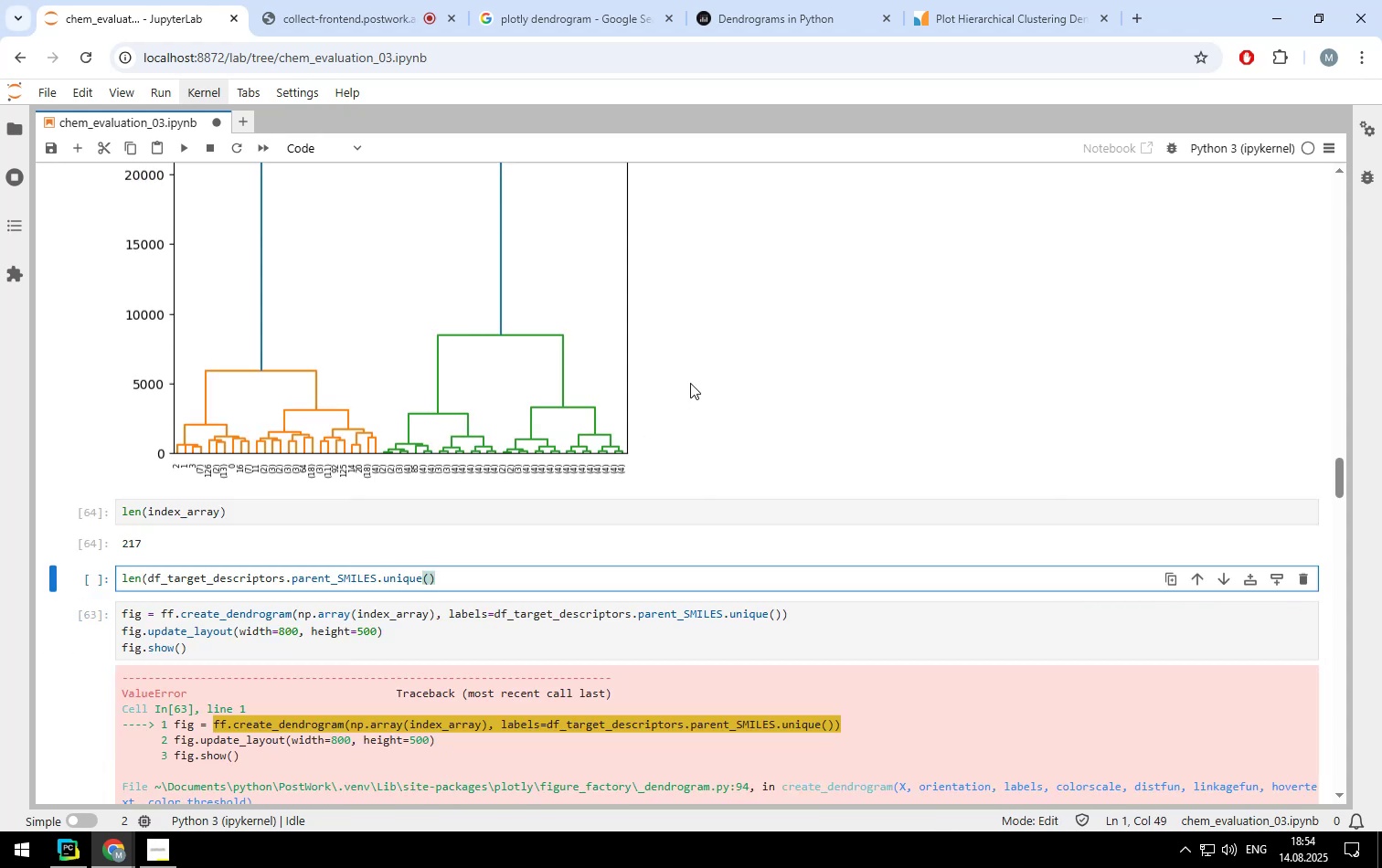 
key(Shift+0)
 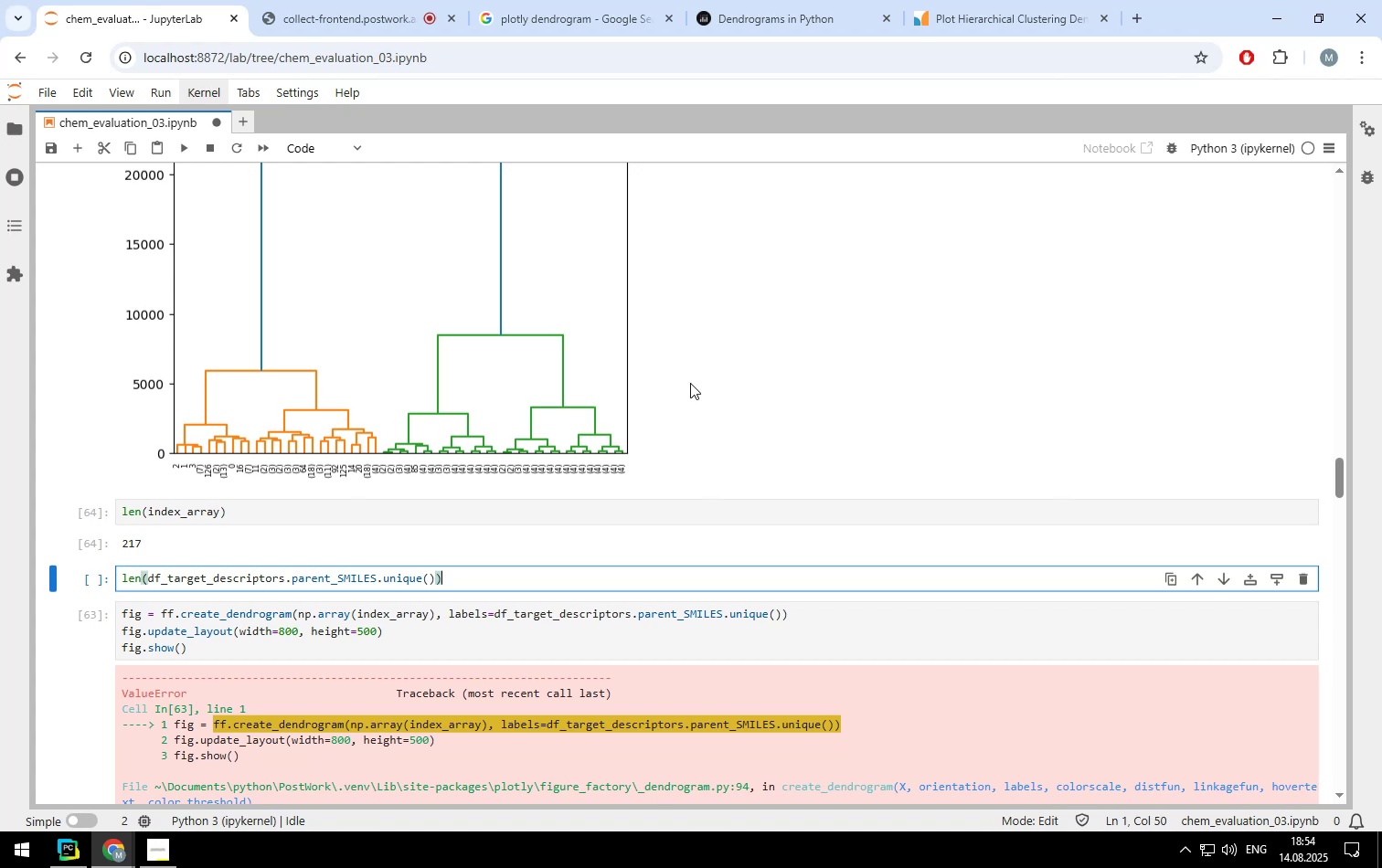 
key(Shift+ShiftLeft)
 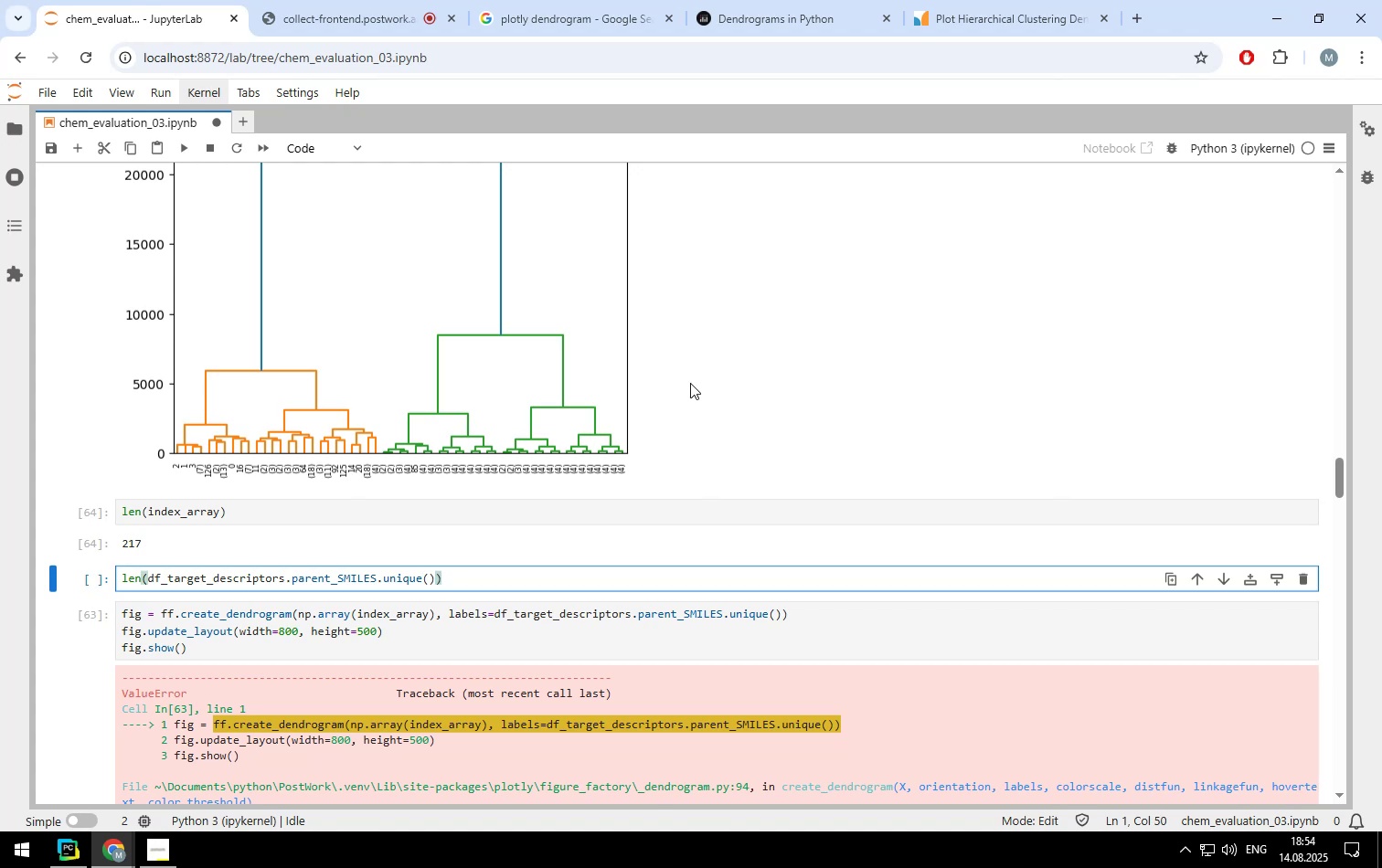 
key(Shift+Enter)
 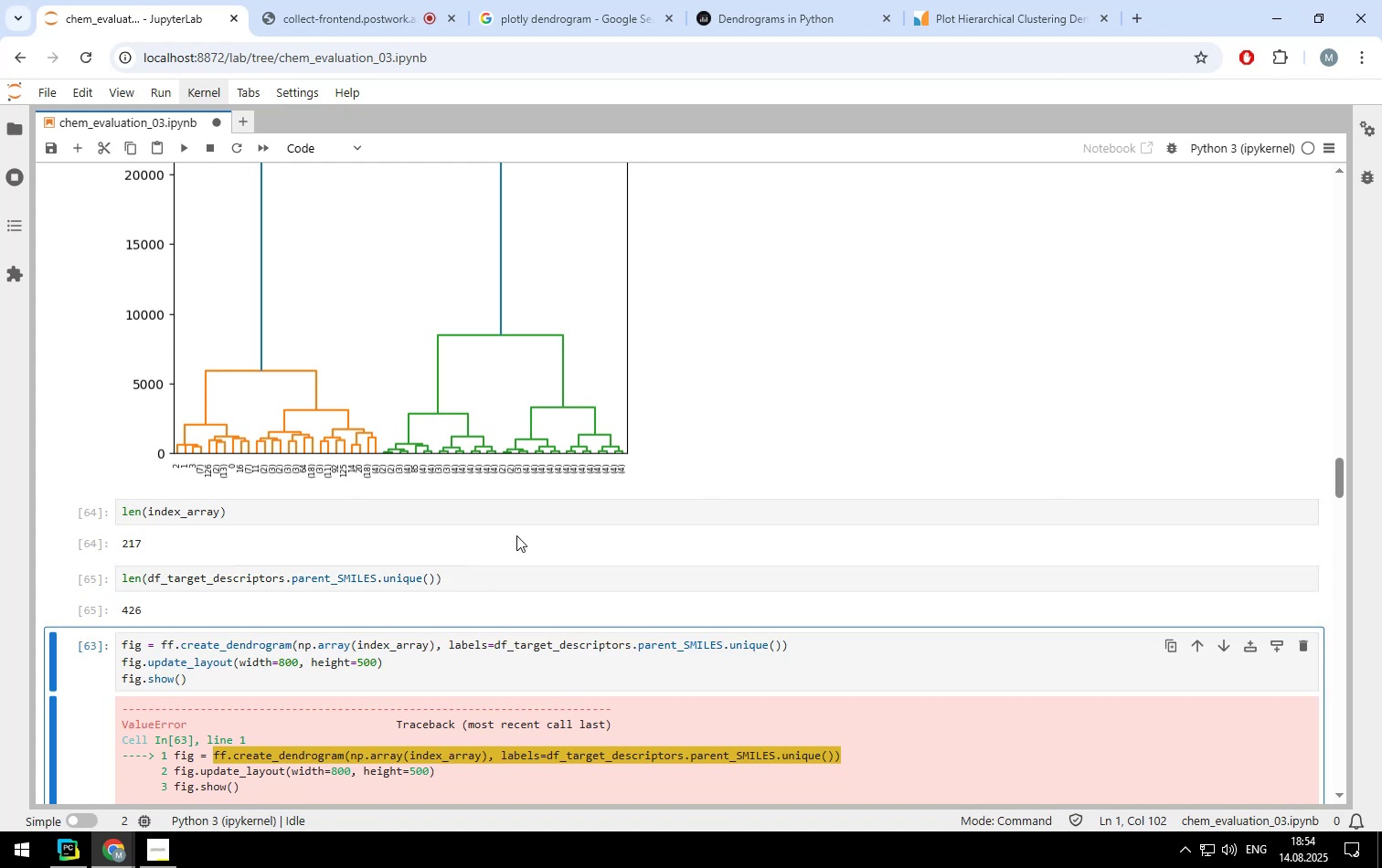 
scroll: coordinate [512, 534], scroll_direction: down, amount: 1.0
 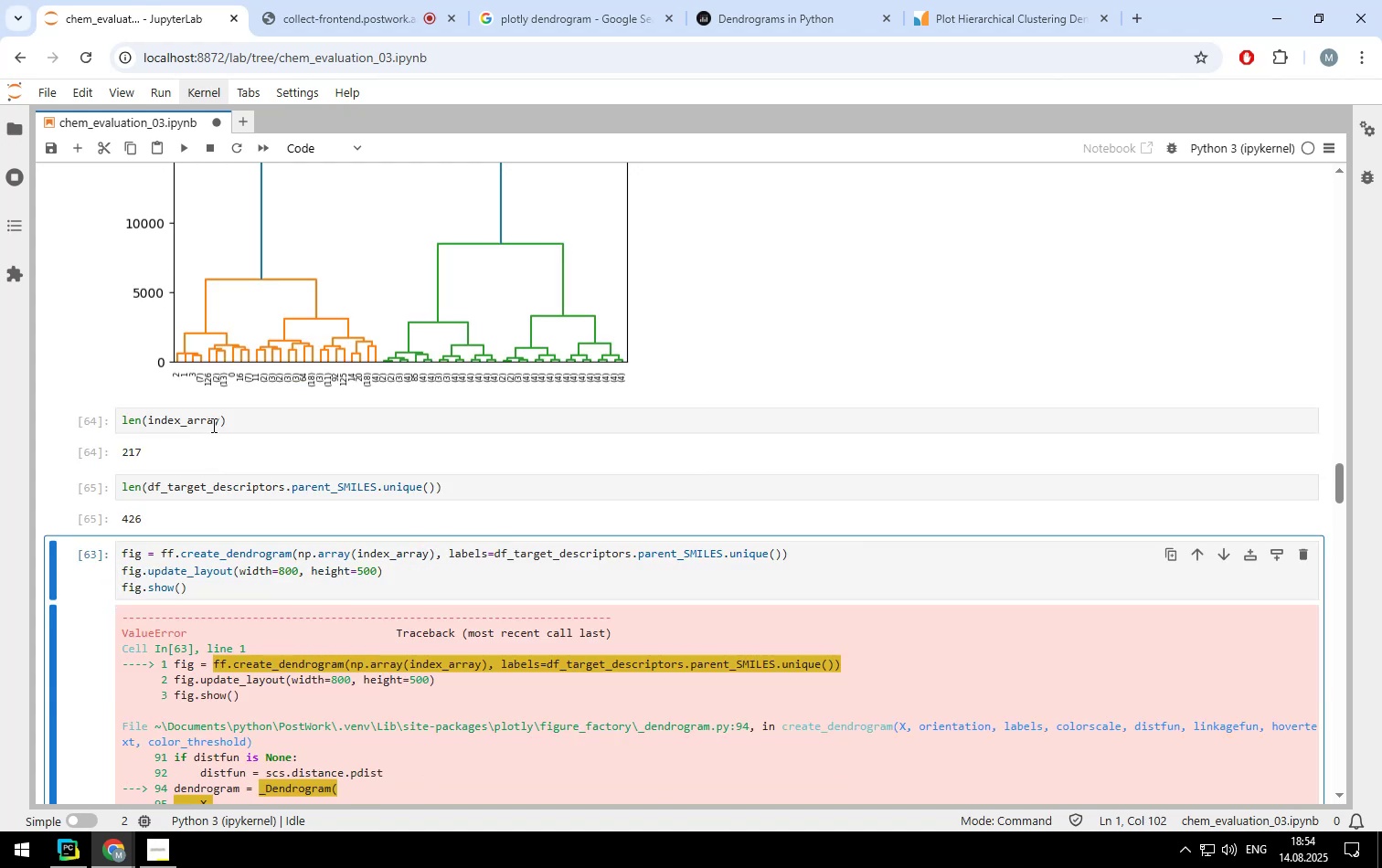 
left_click([220, 422])
 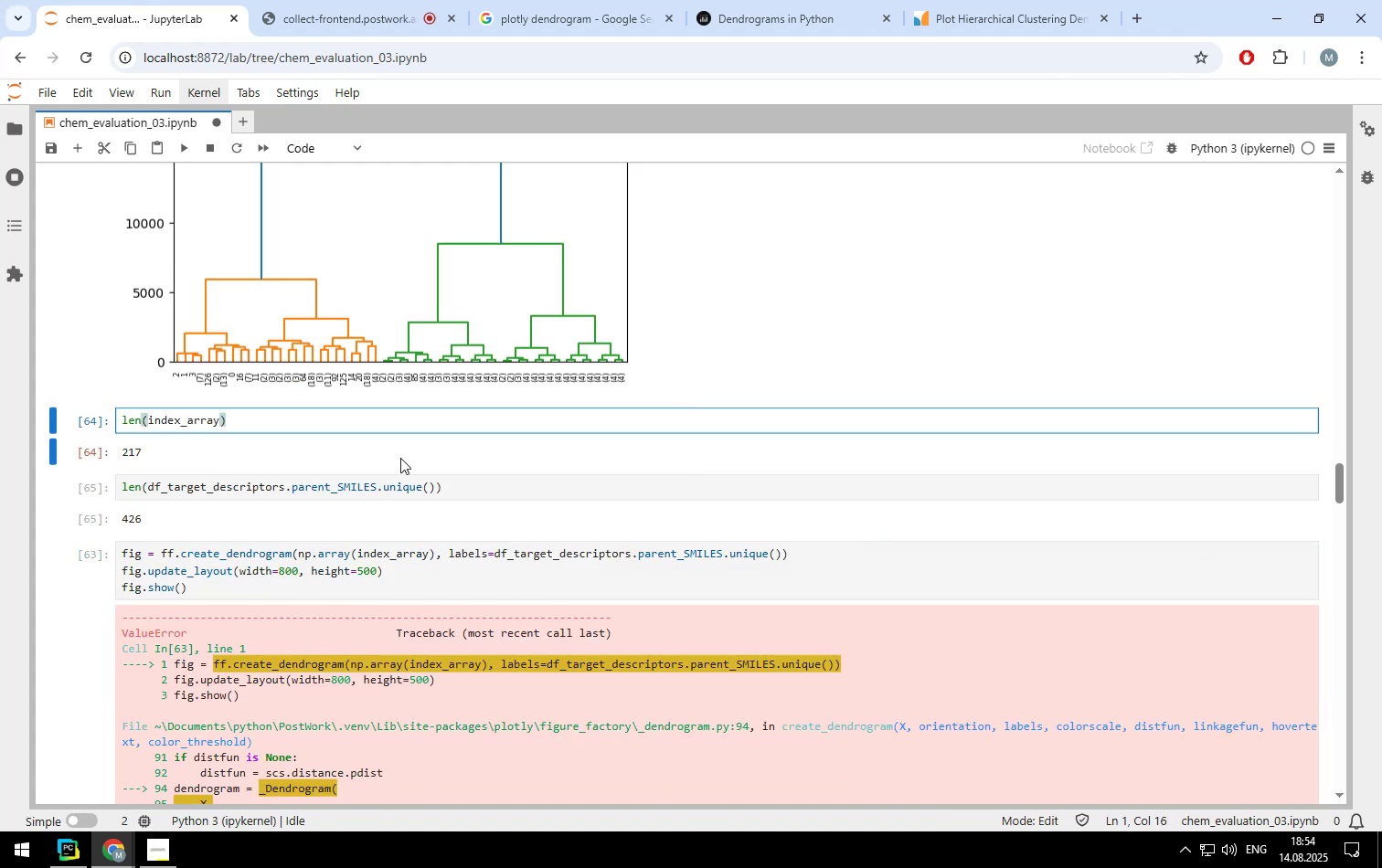 
key(BracketLeft)
 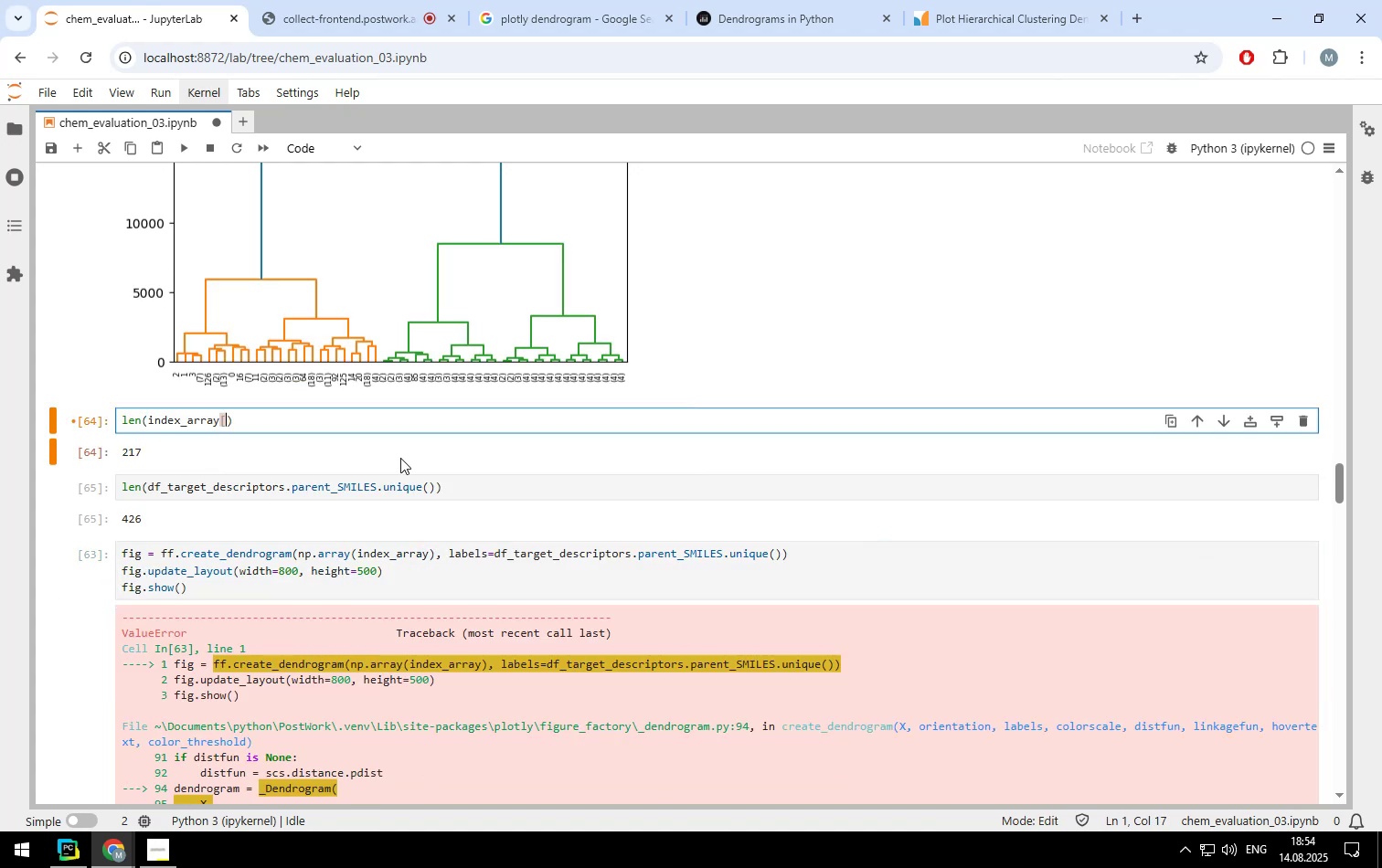 
key(0)
 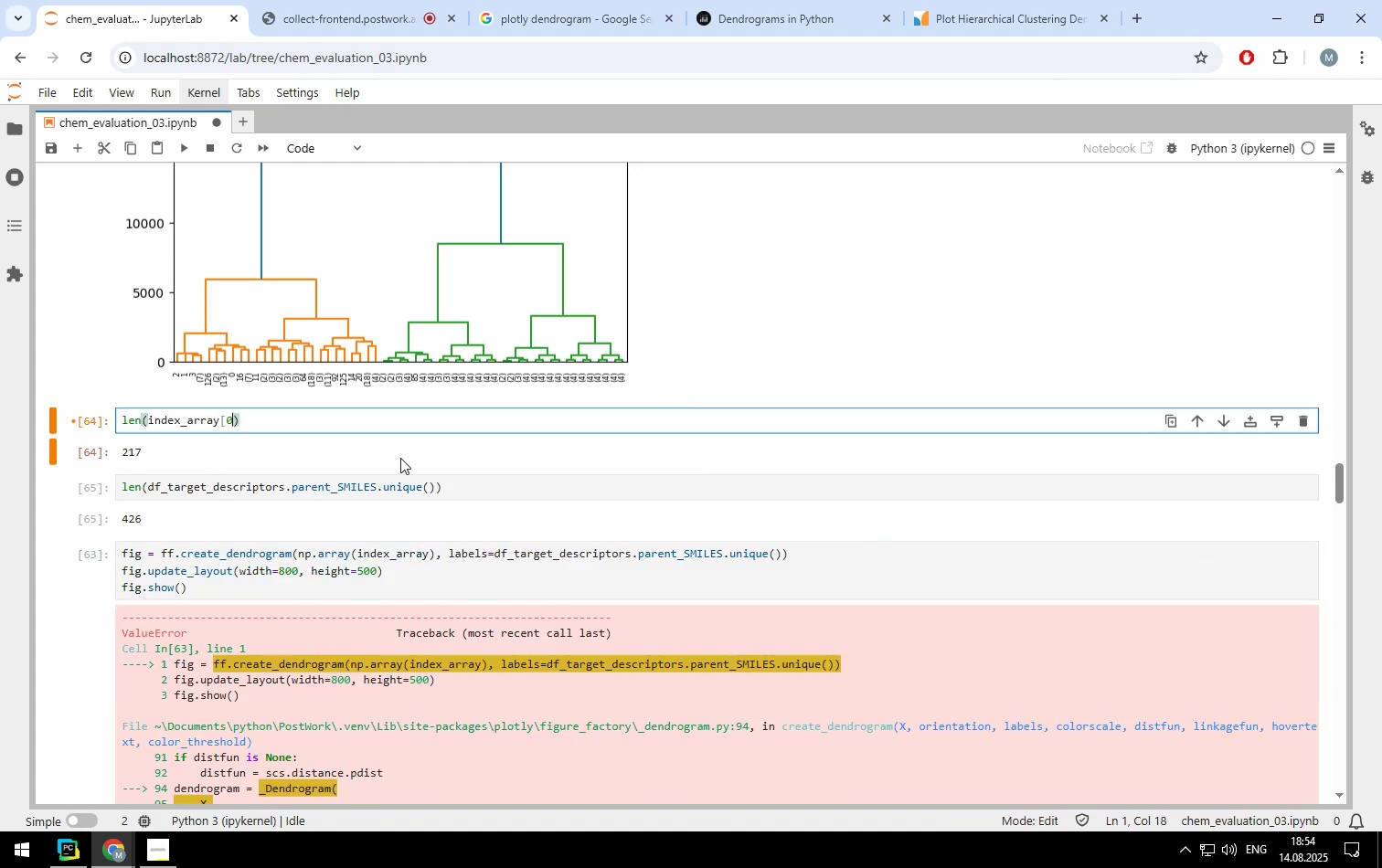 
key(BracketRight)
 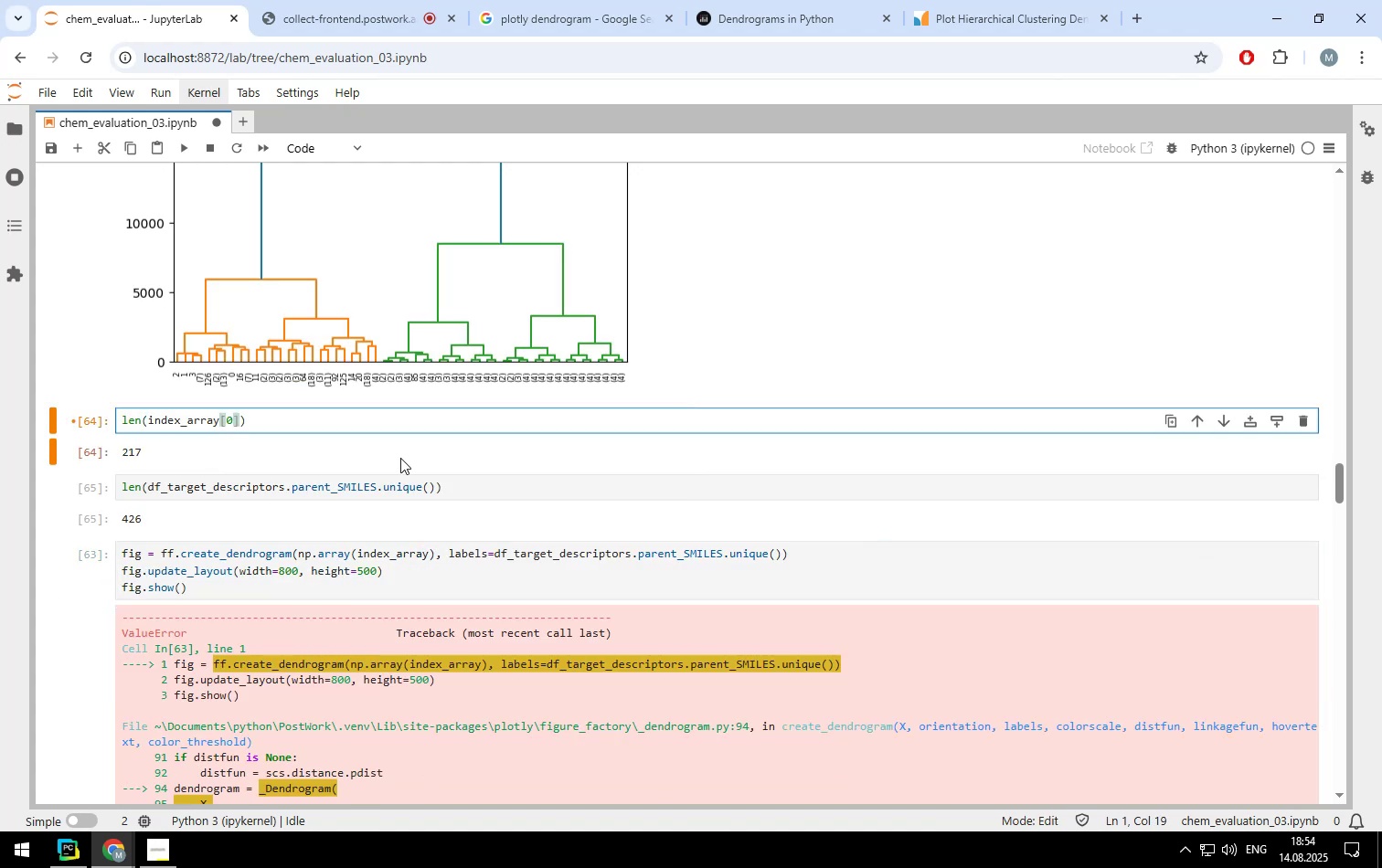 
key(Control+ControlLeft)
 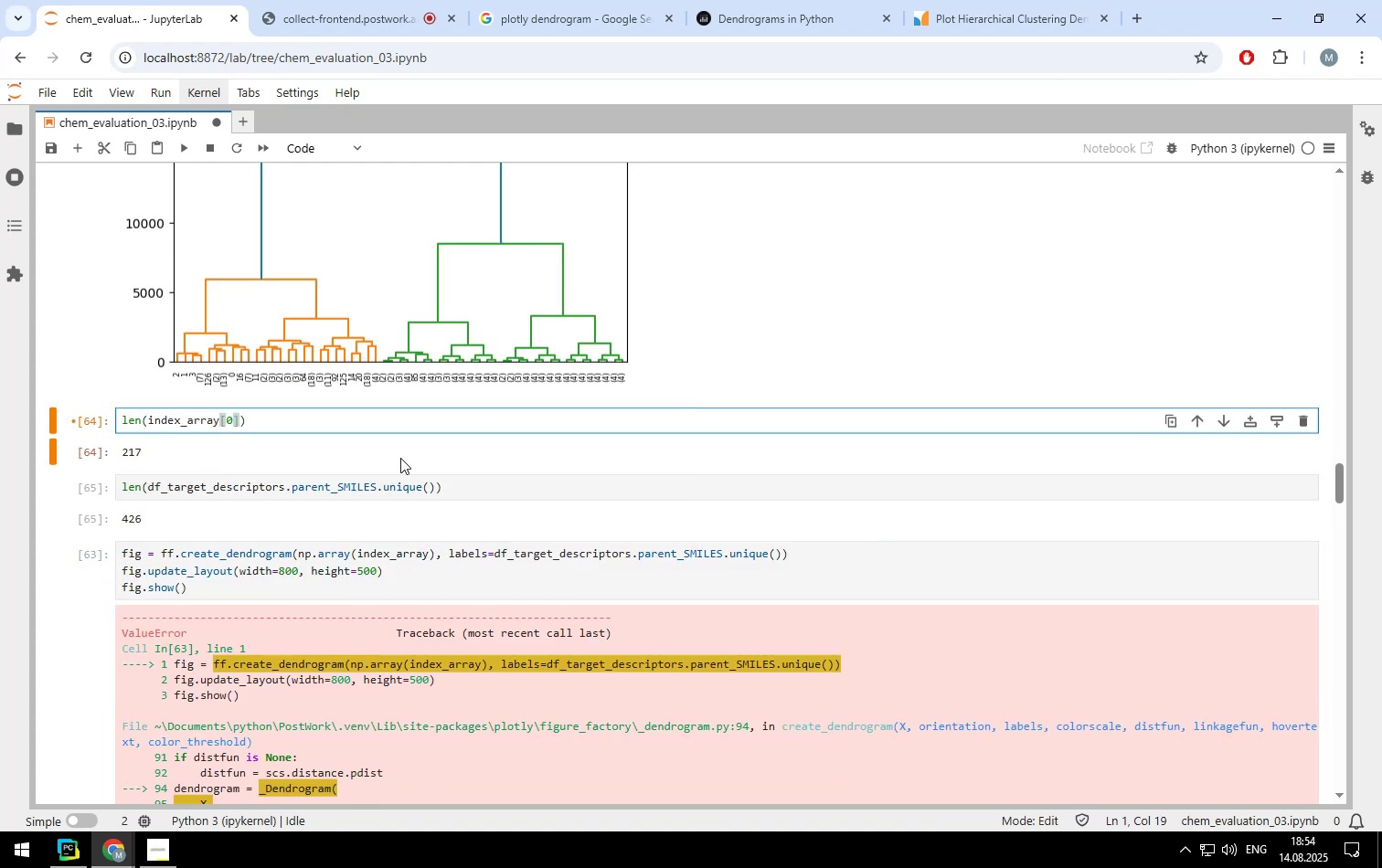 
key(Control+Enter)
 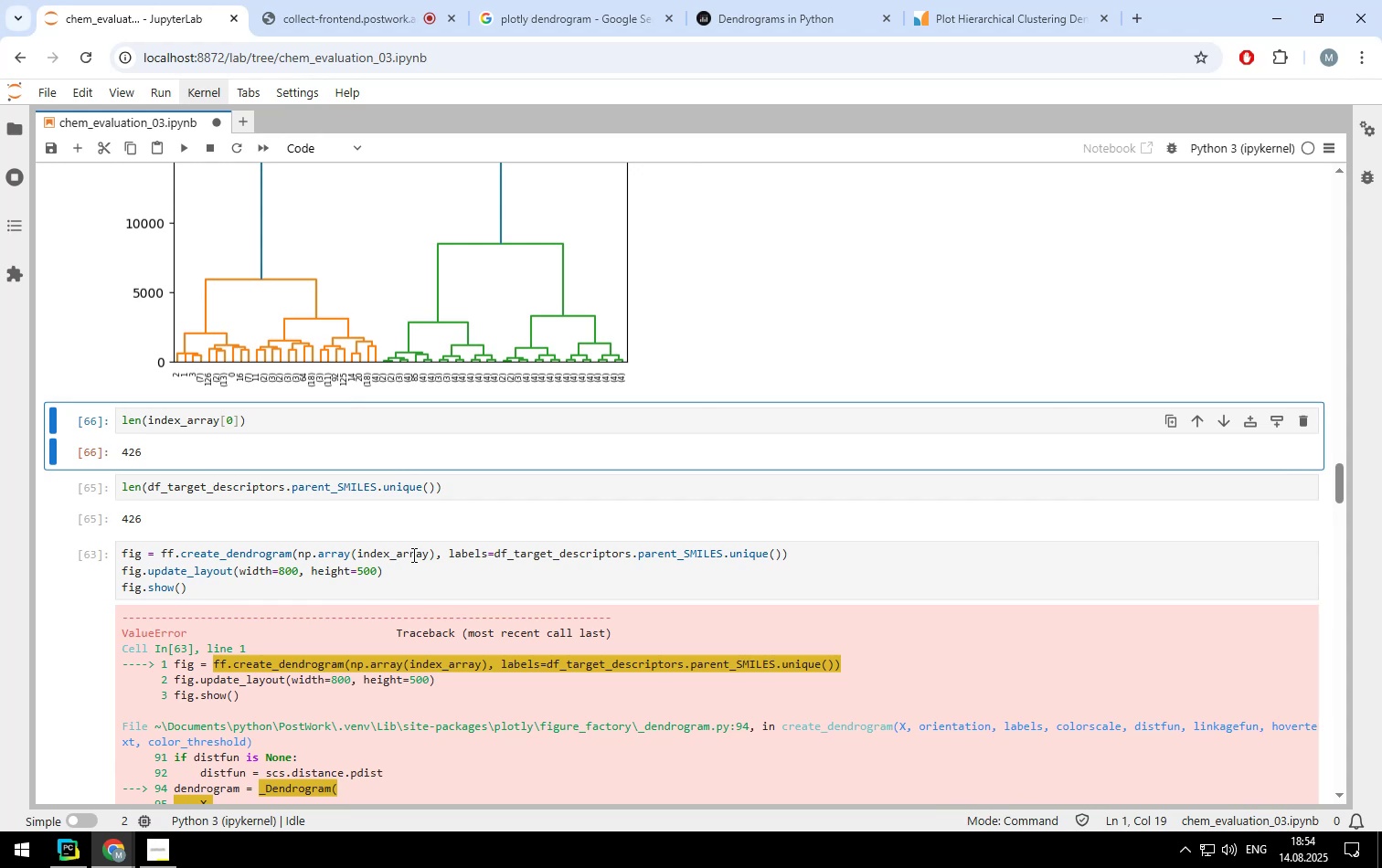 
left_click([433, 556])
 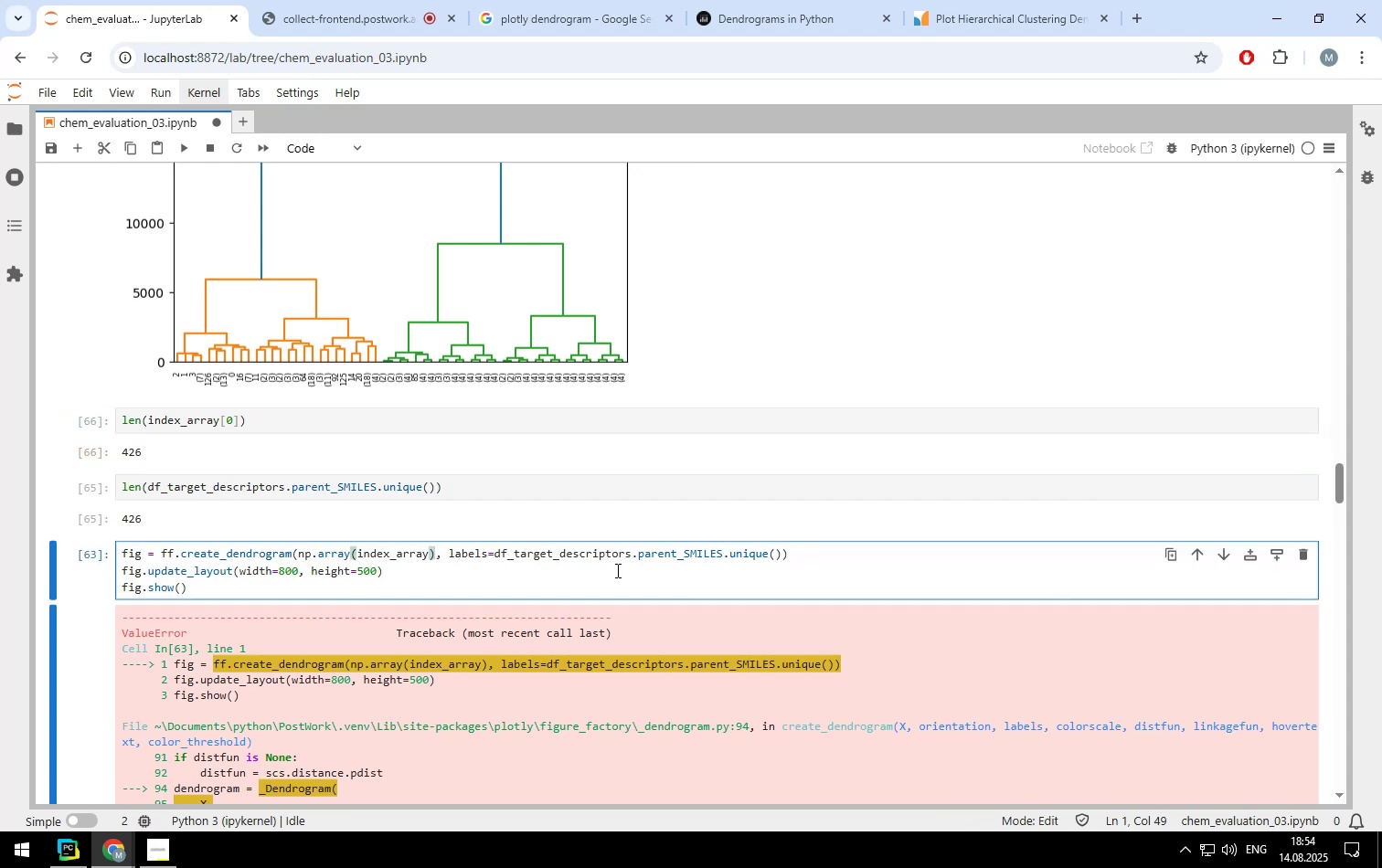 
key(Period)
 